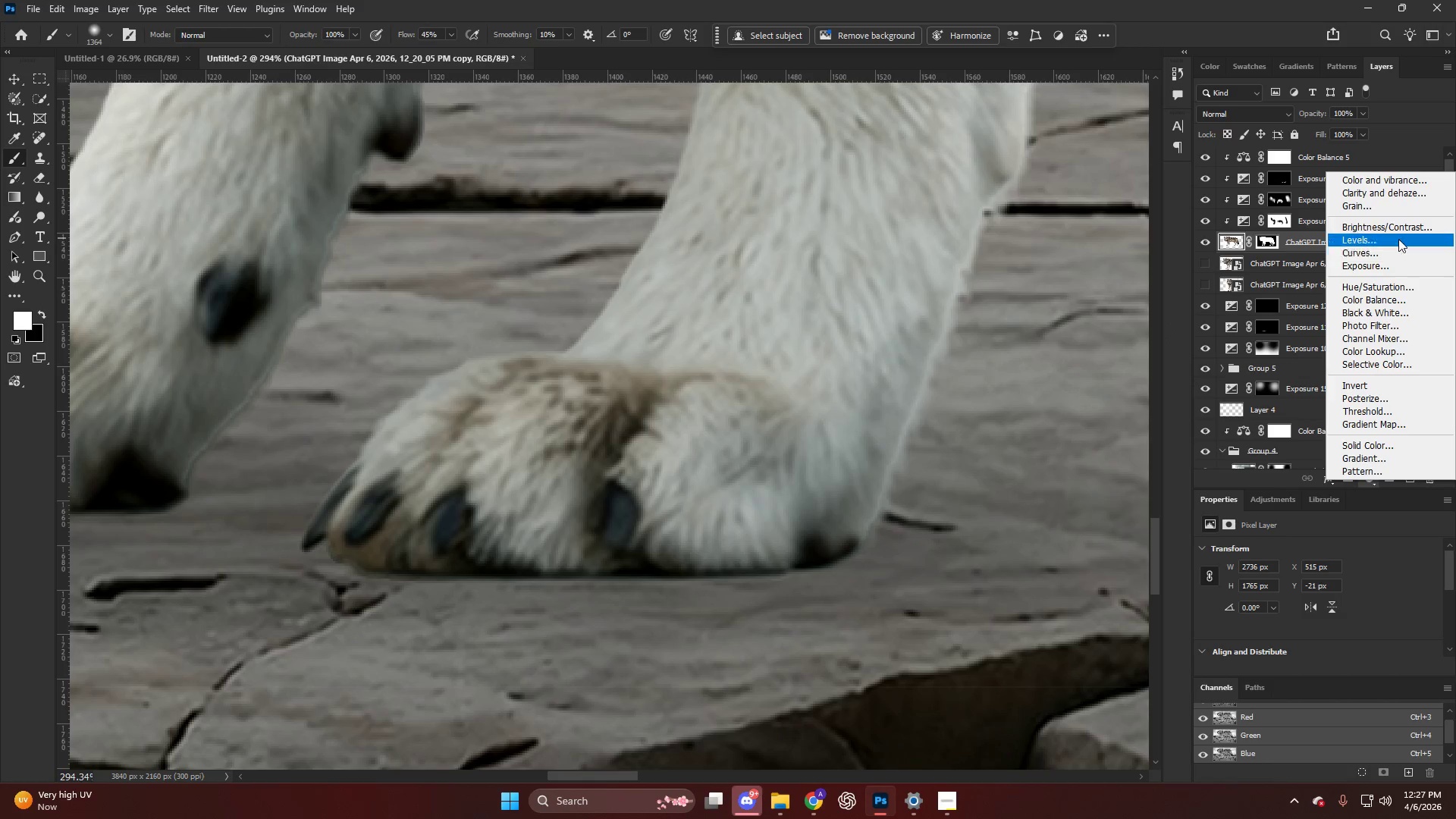 
left_click([1393, 262])
 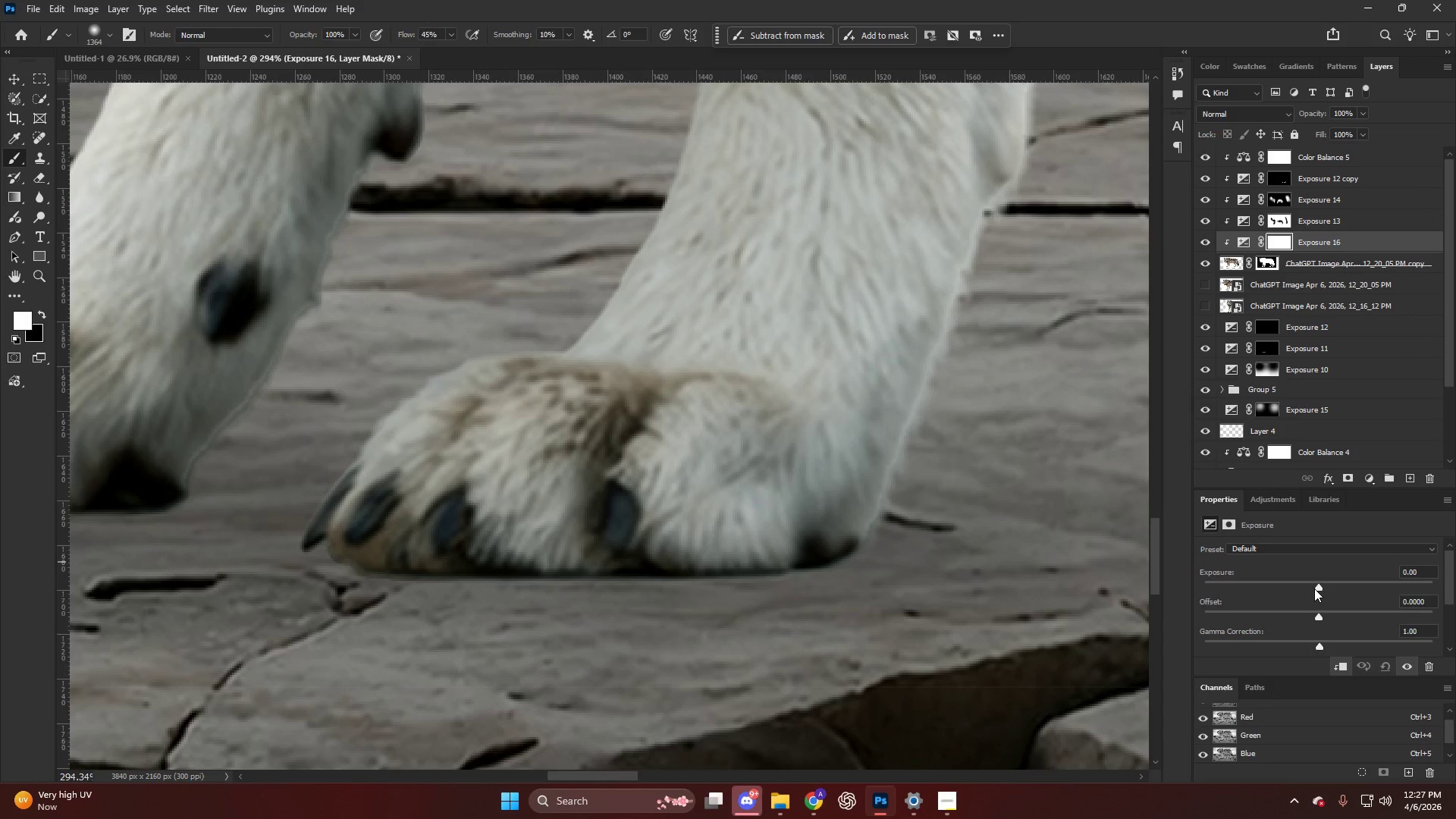 
left_click_drag(start_coordinate=[1314, 588], to_coordinate=[1306, 588])
 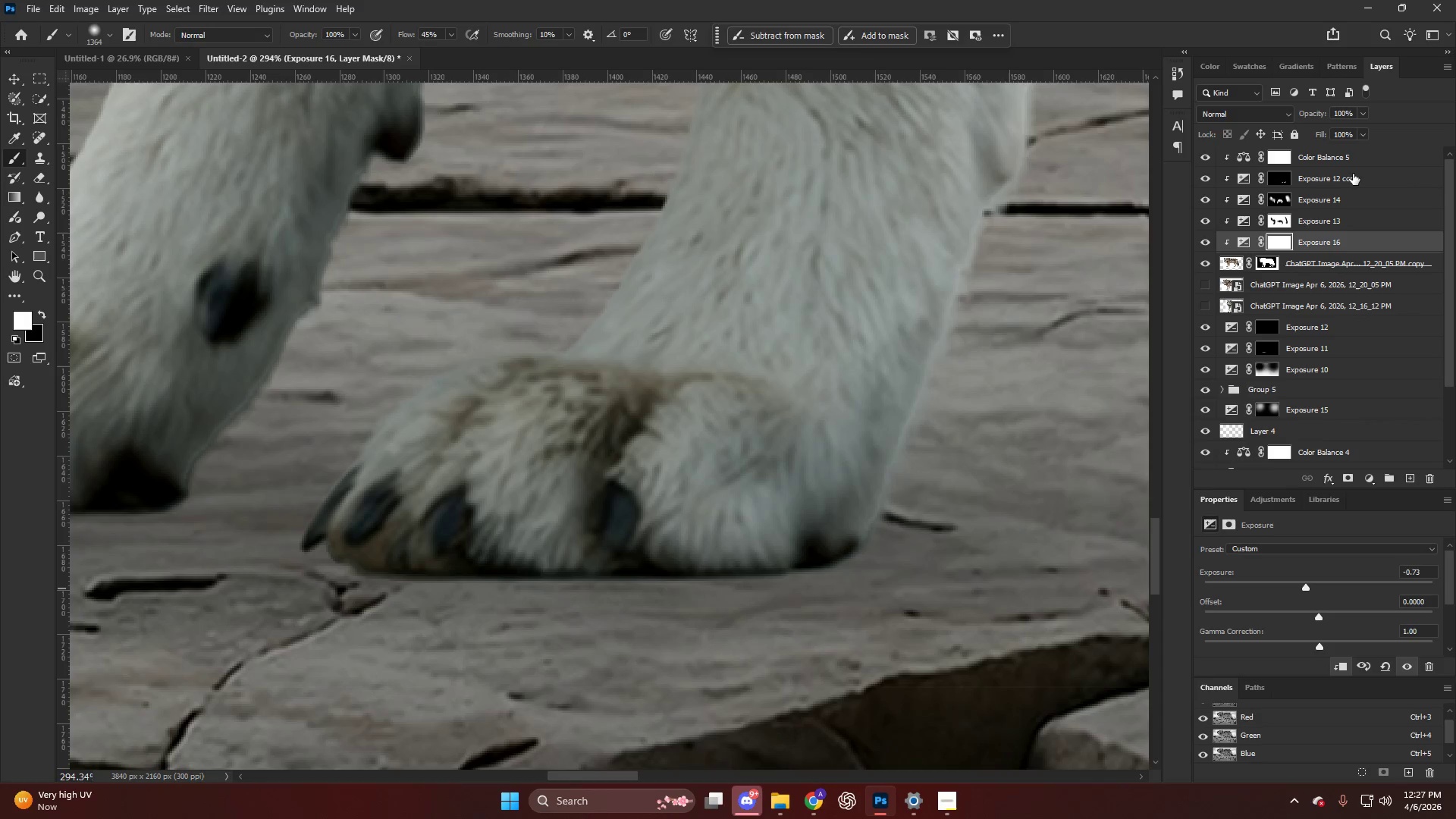 
left_click([1351, 171])
 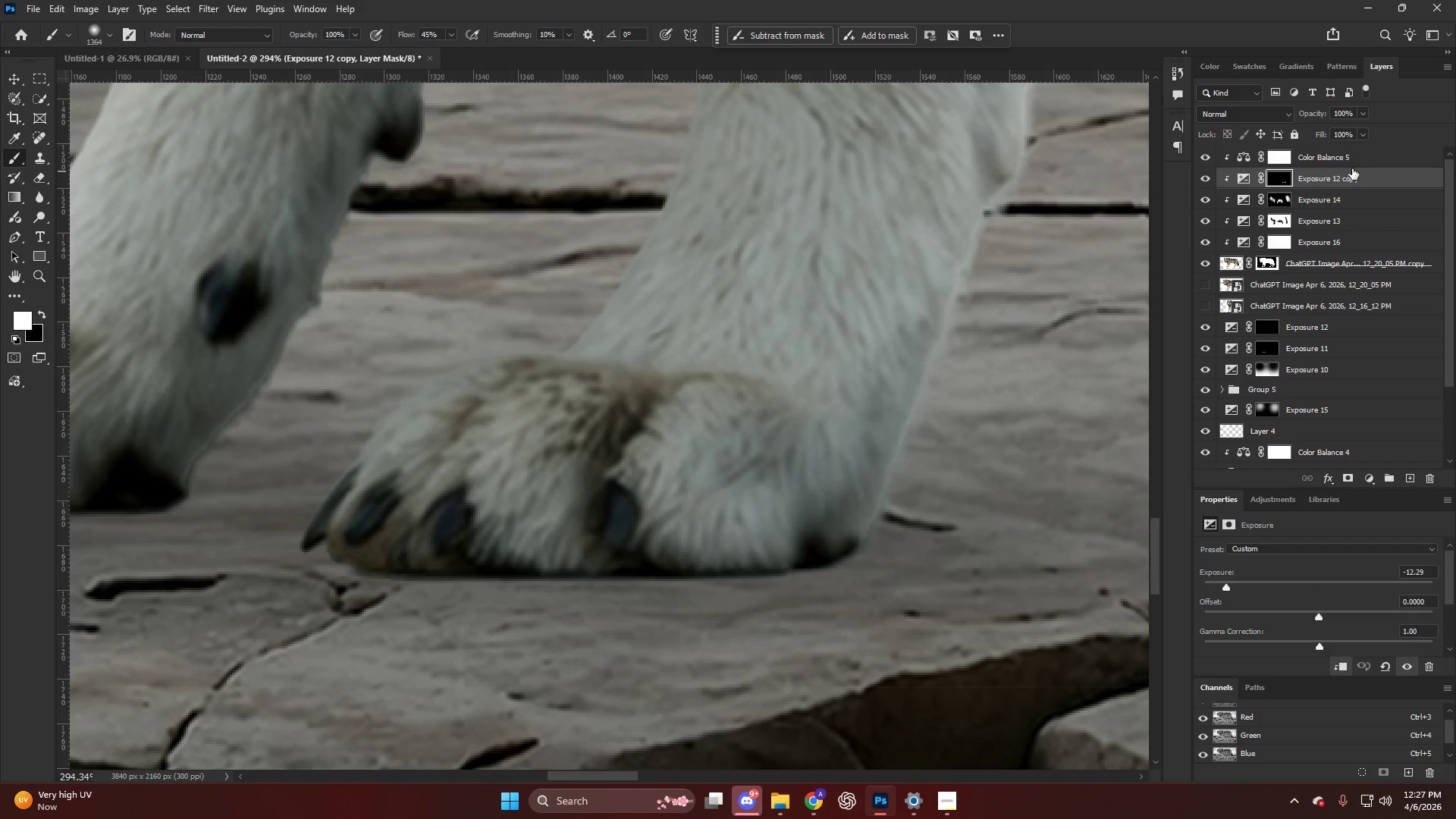 
left_click([1357, 152])
 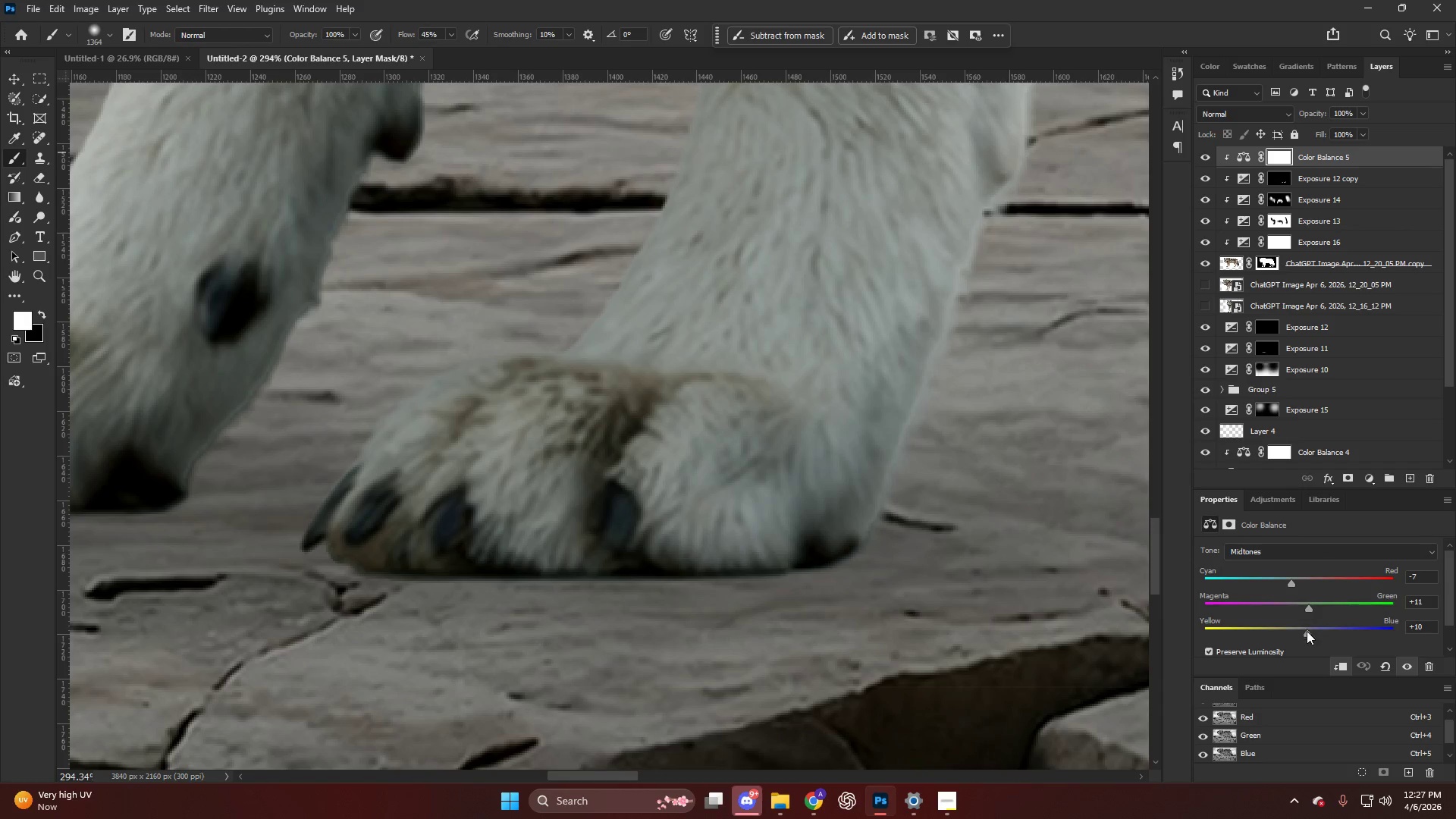 
left_click_drag(start_coordinate=[1307, 607], to_coordinate=[1301, 610])
 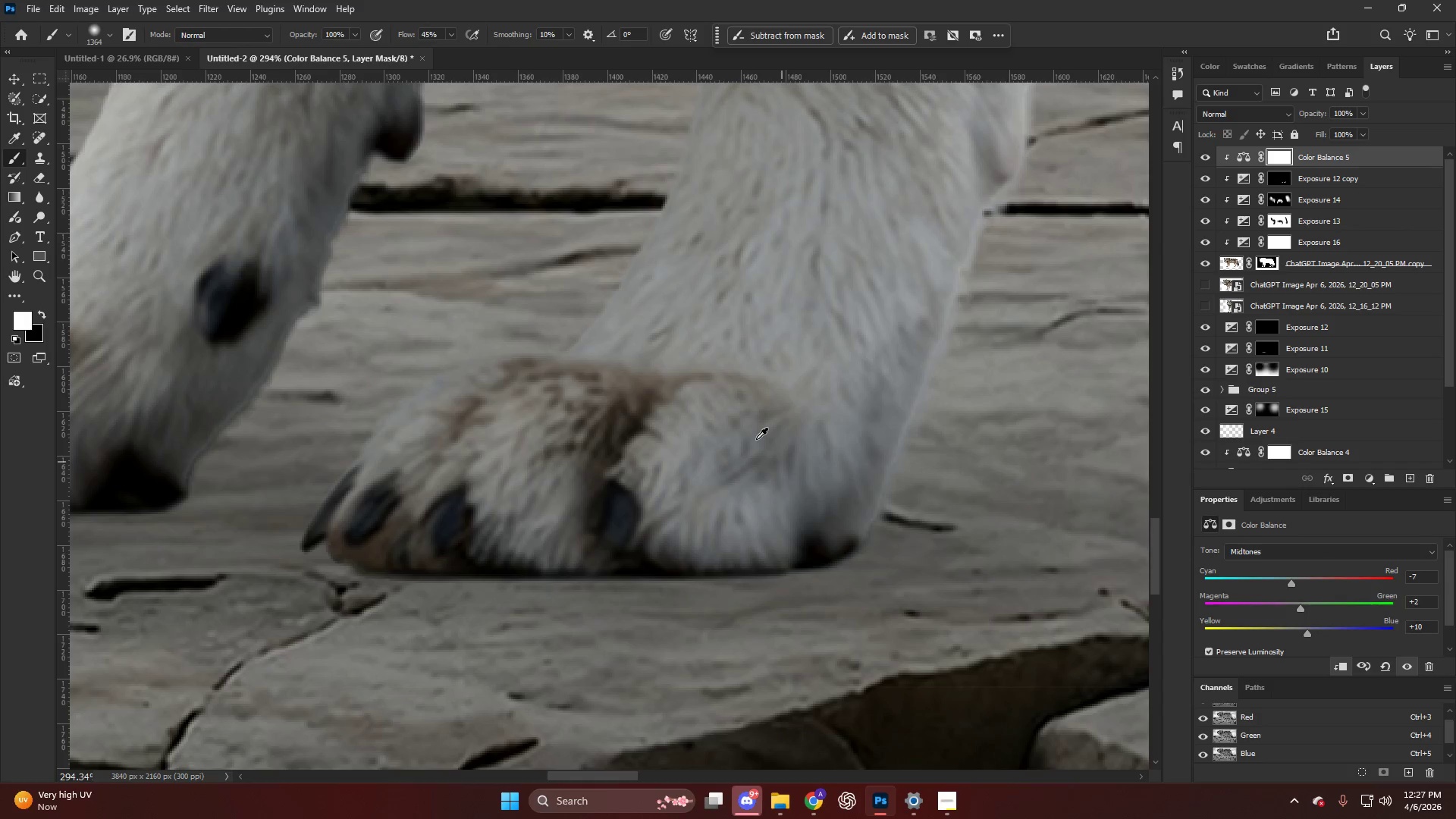 
hold_key(key=AltLeft, duration=1.19)
hold_key(key=AltLeft, duration=0.56)
scroll: coordinate [776, 435], scroll_direction: down, amount: 22.0
 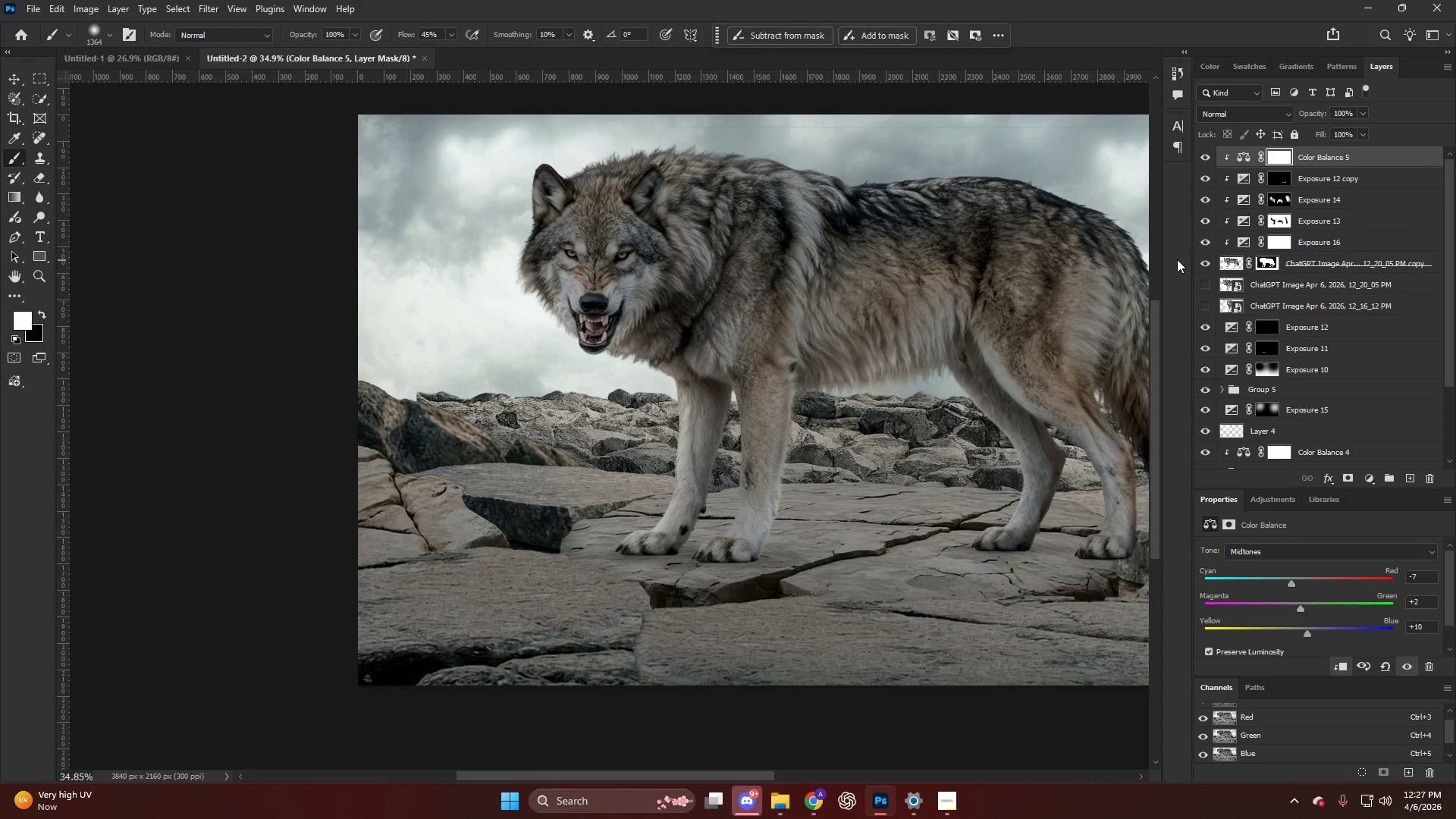 
hold_key(key=AltLeft, duration=0.31)
 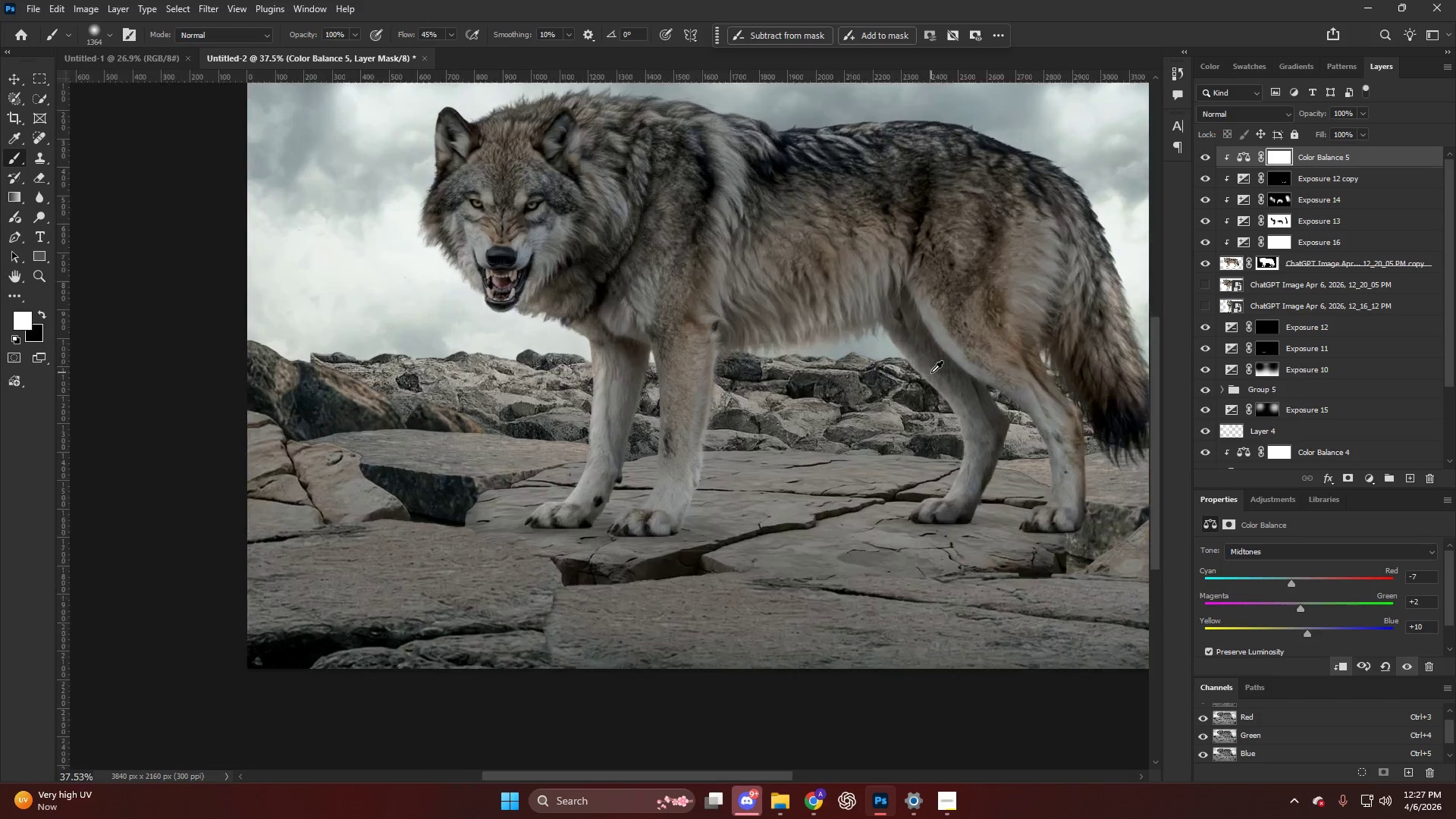 
hold_key(key=AltLeft, duration=0.47)
 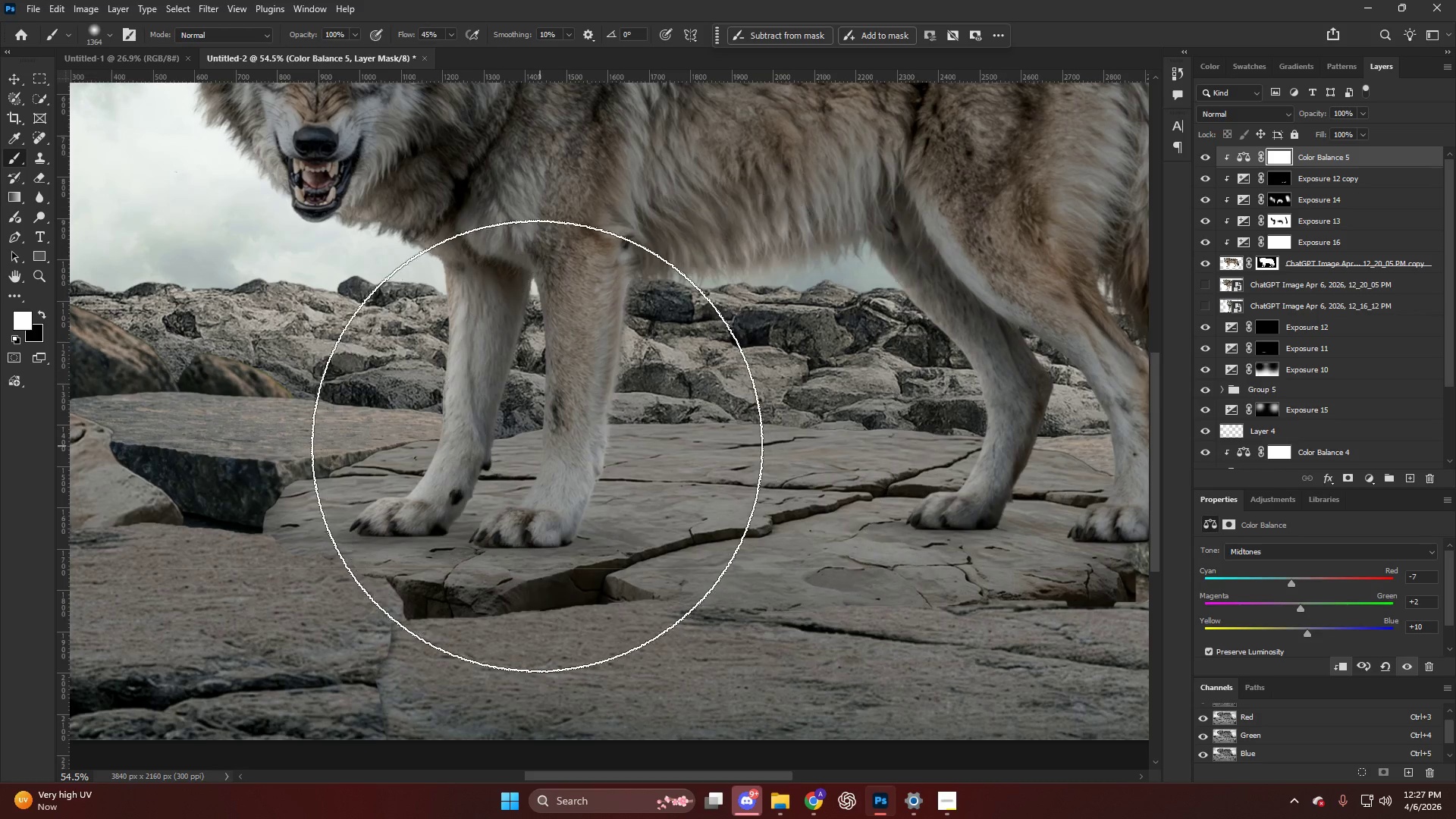 
key(Alt+AltLeft)
 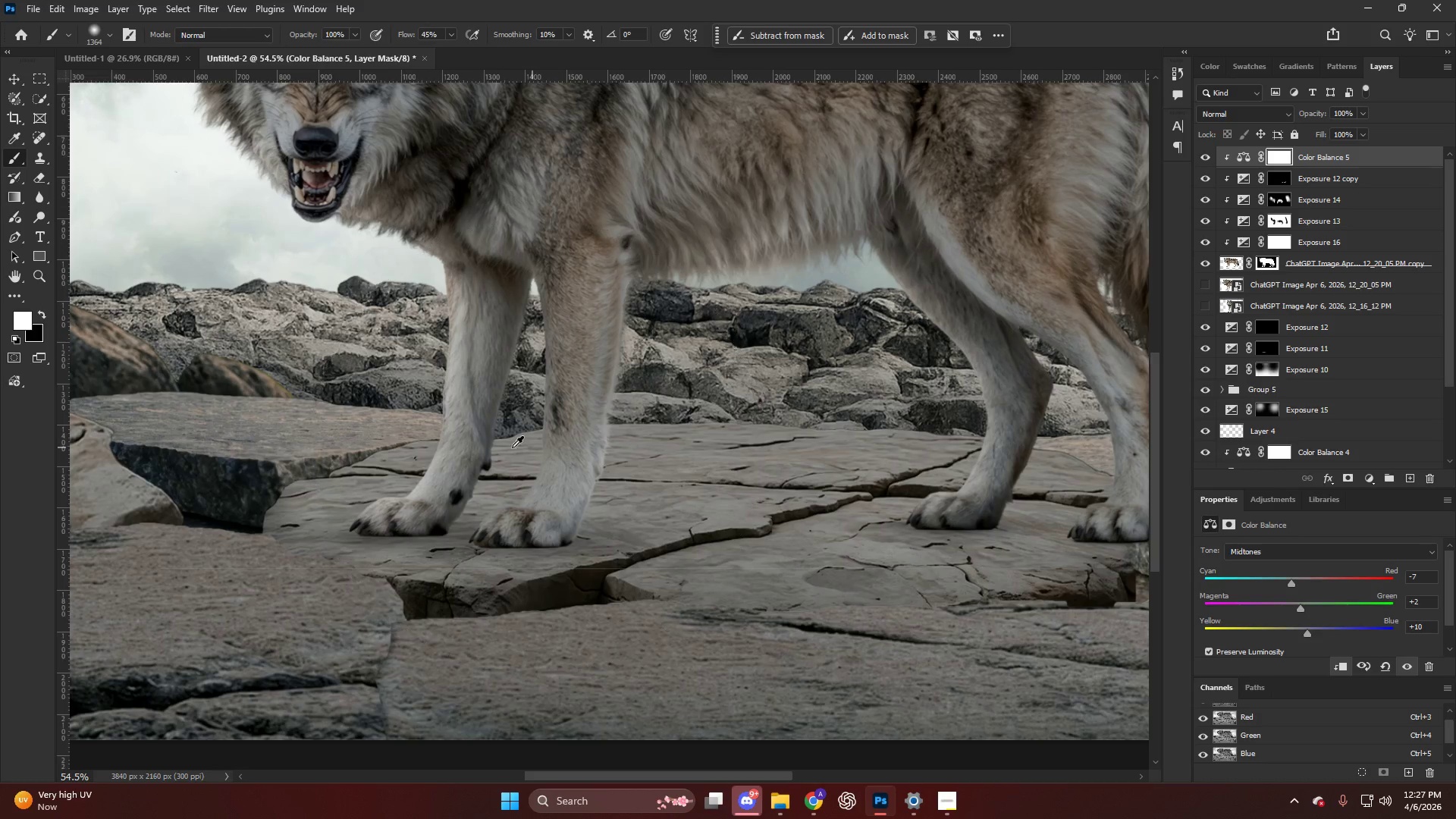 
scroll: coordinate [908, 371], scroll_direction: down, amount: 1.0
 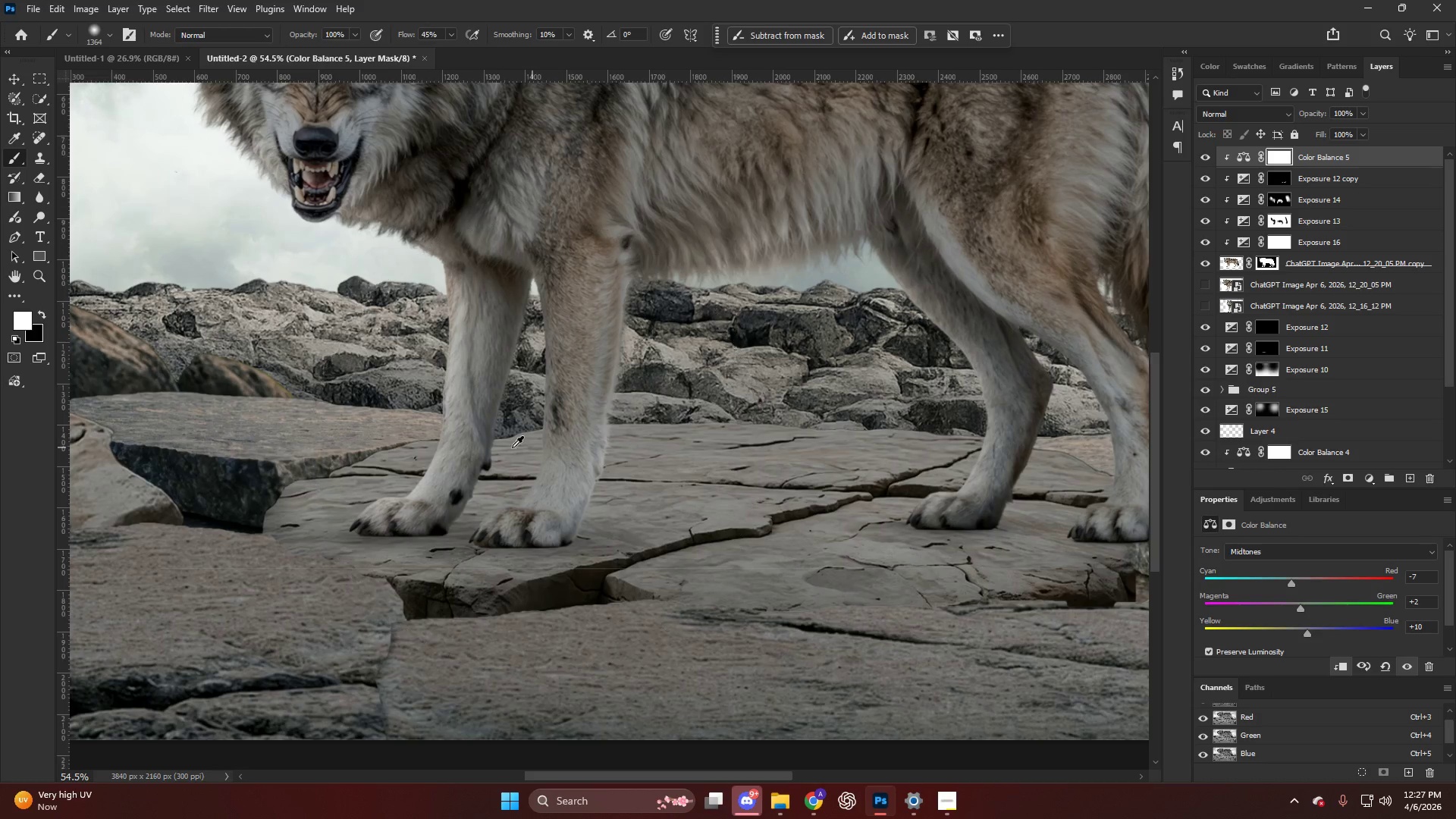 
scroll: coordinate [493, 447], scroll_direction: up, amount: 4.0
 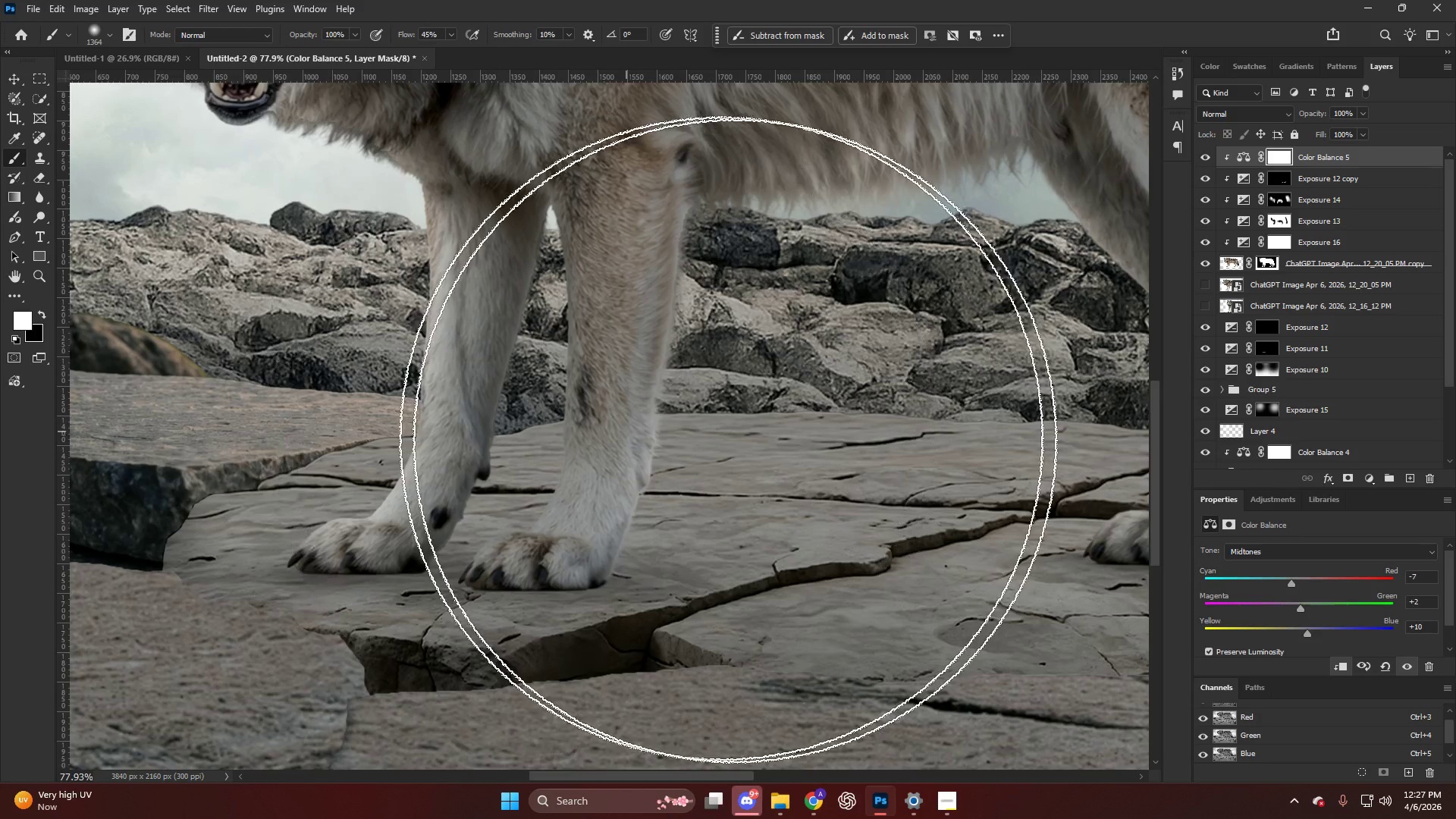 
scroll: coordinate [1274, 400], scroll_direction: down, amount: 9.0
 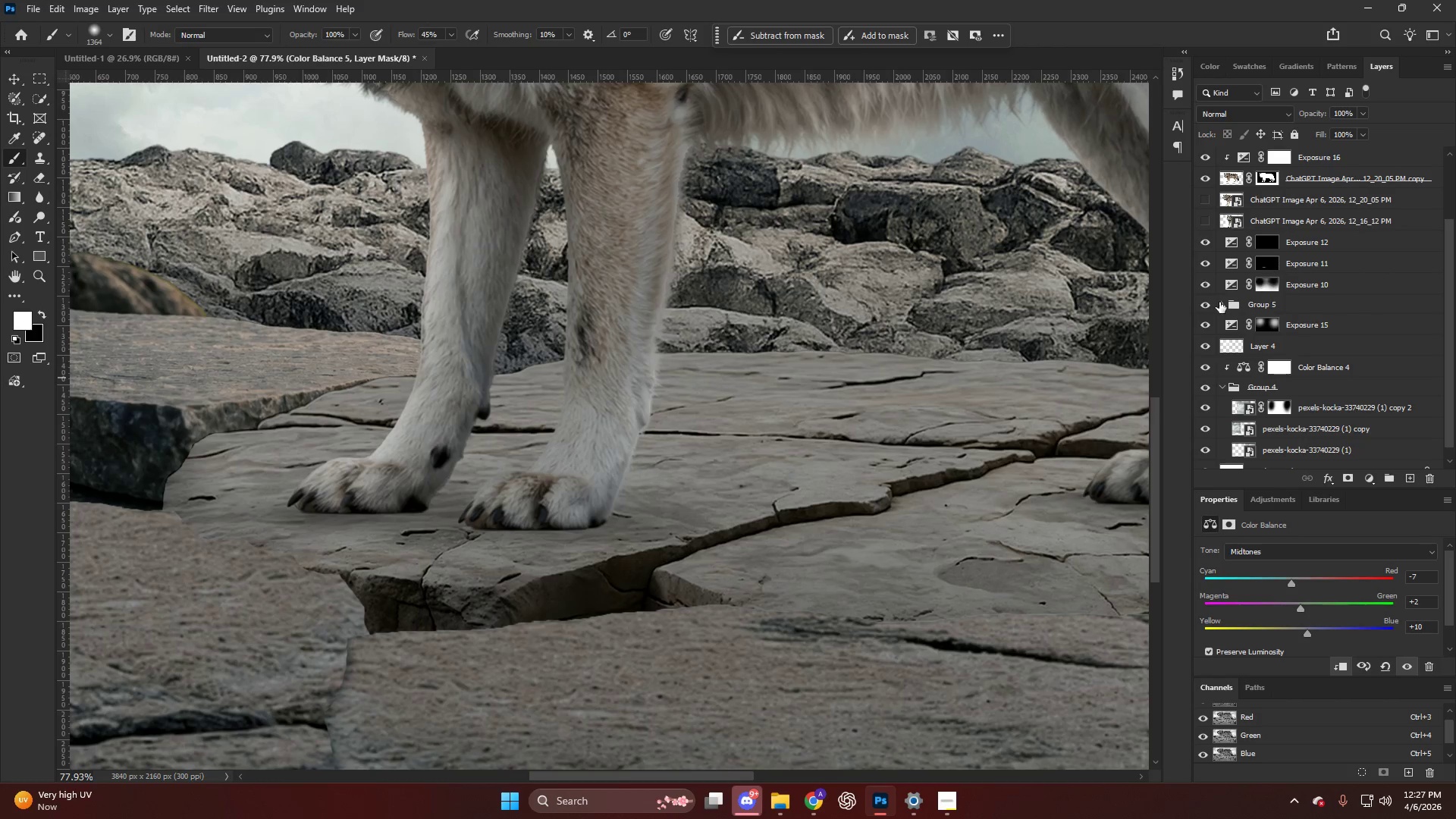 
key(V)
 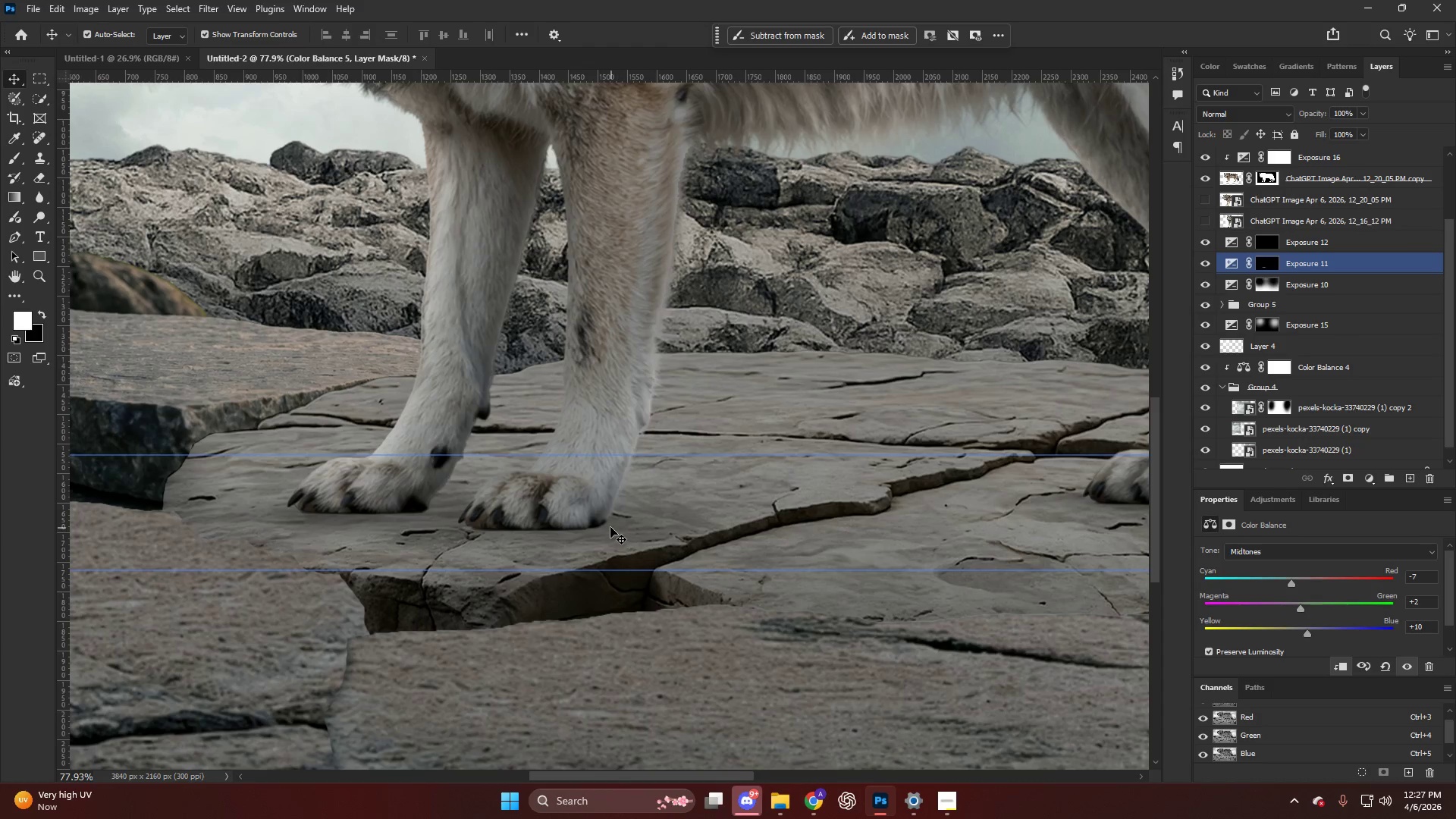 
left_click([609, 527])
 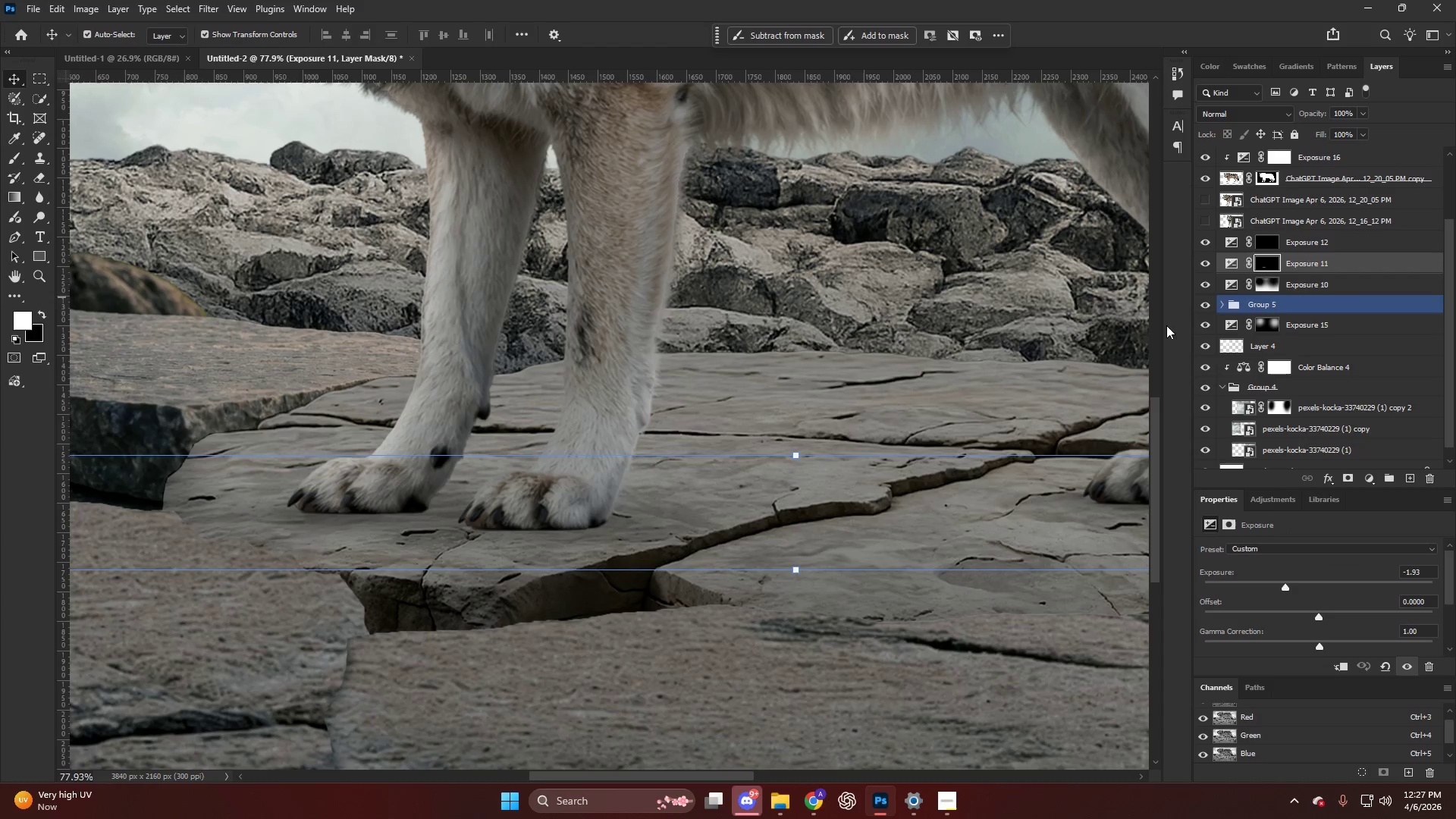 
key(B)
 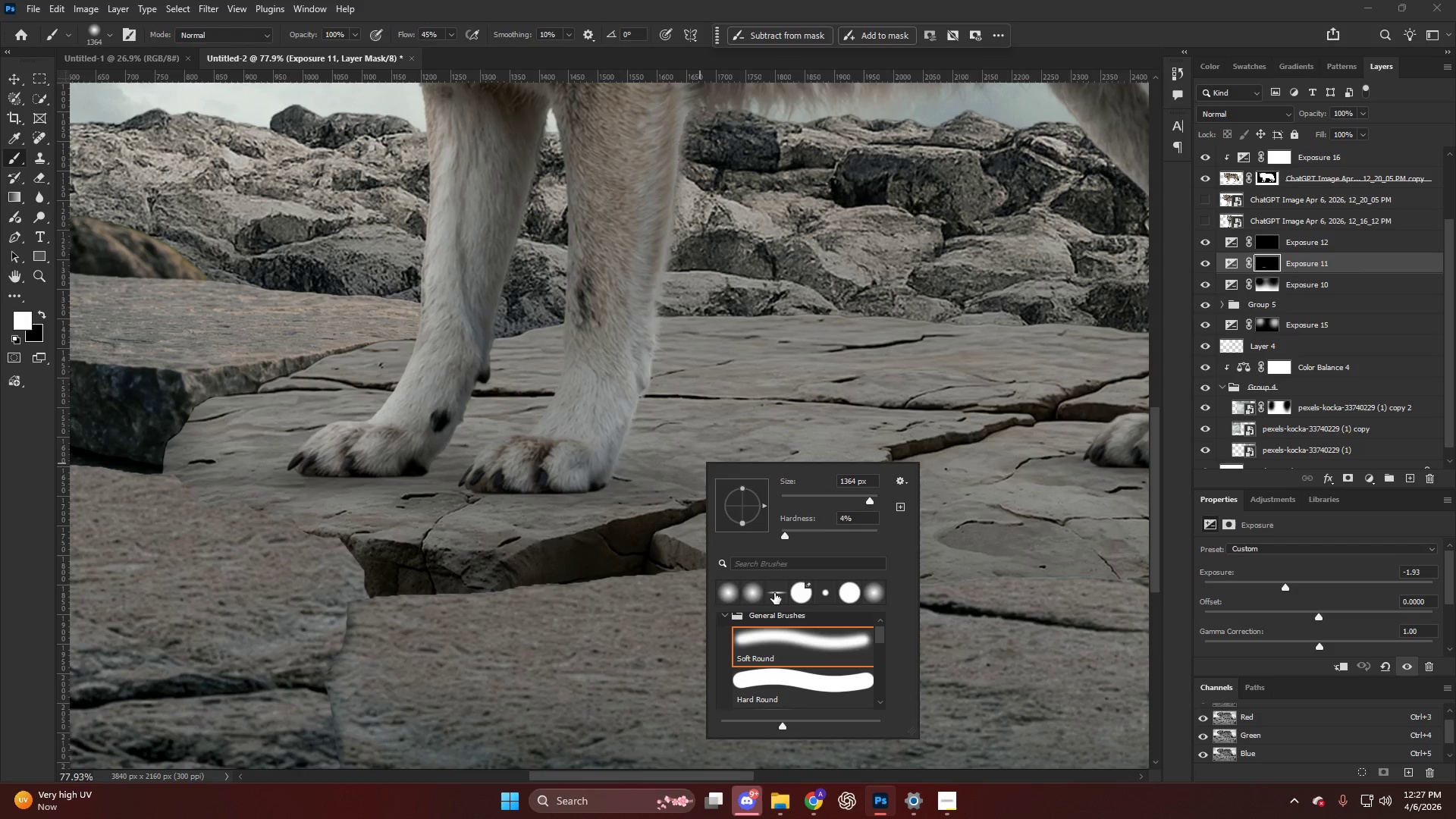 
scroll: coordinate [816, 428], scroll_direction: down, amount: 3.0
 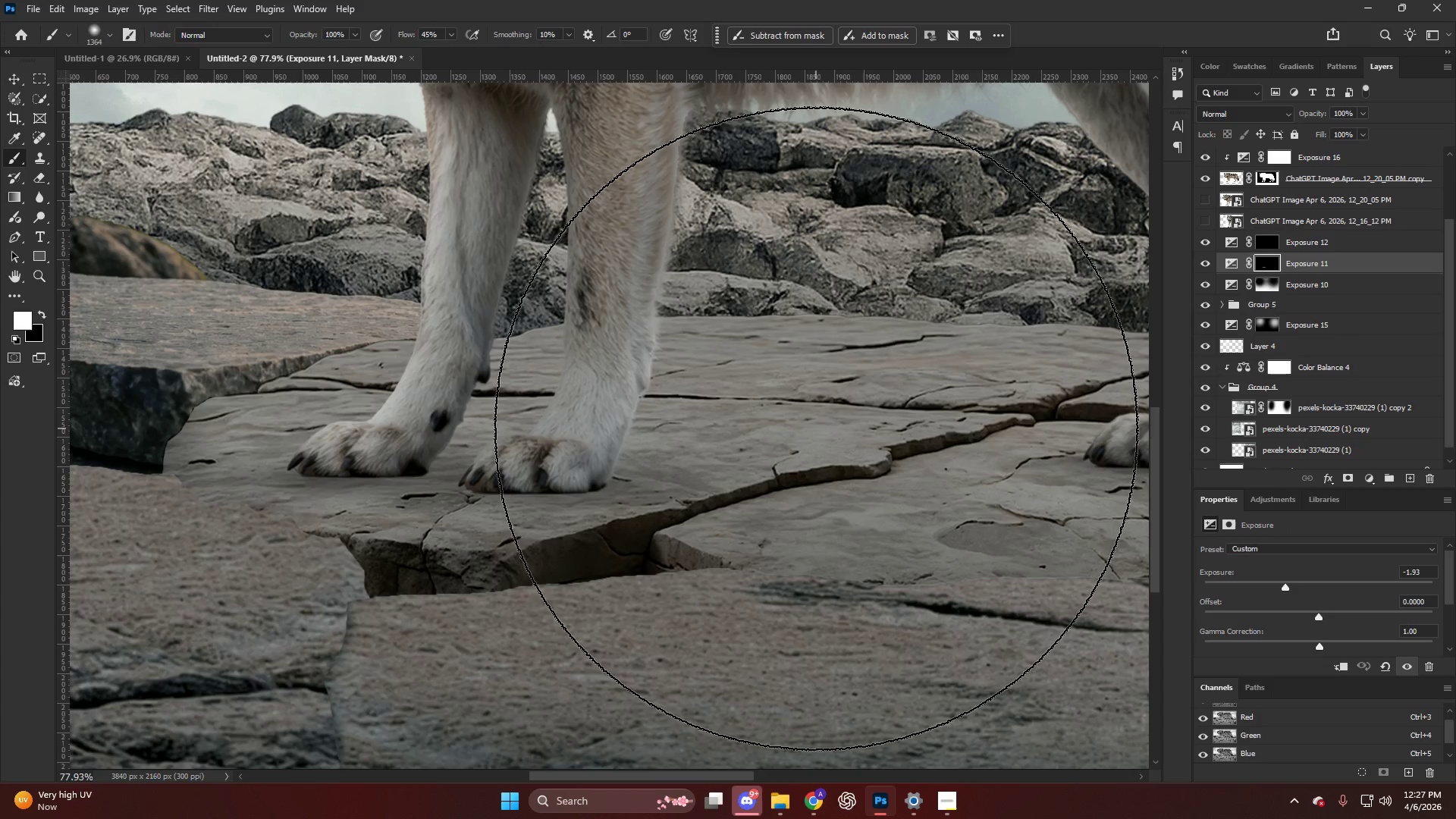 
hold_key(key=AltLeft, duration=0.69)
 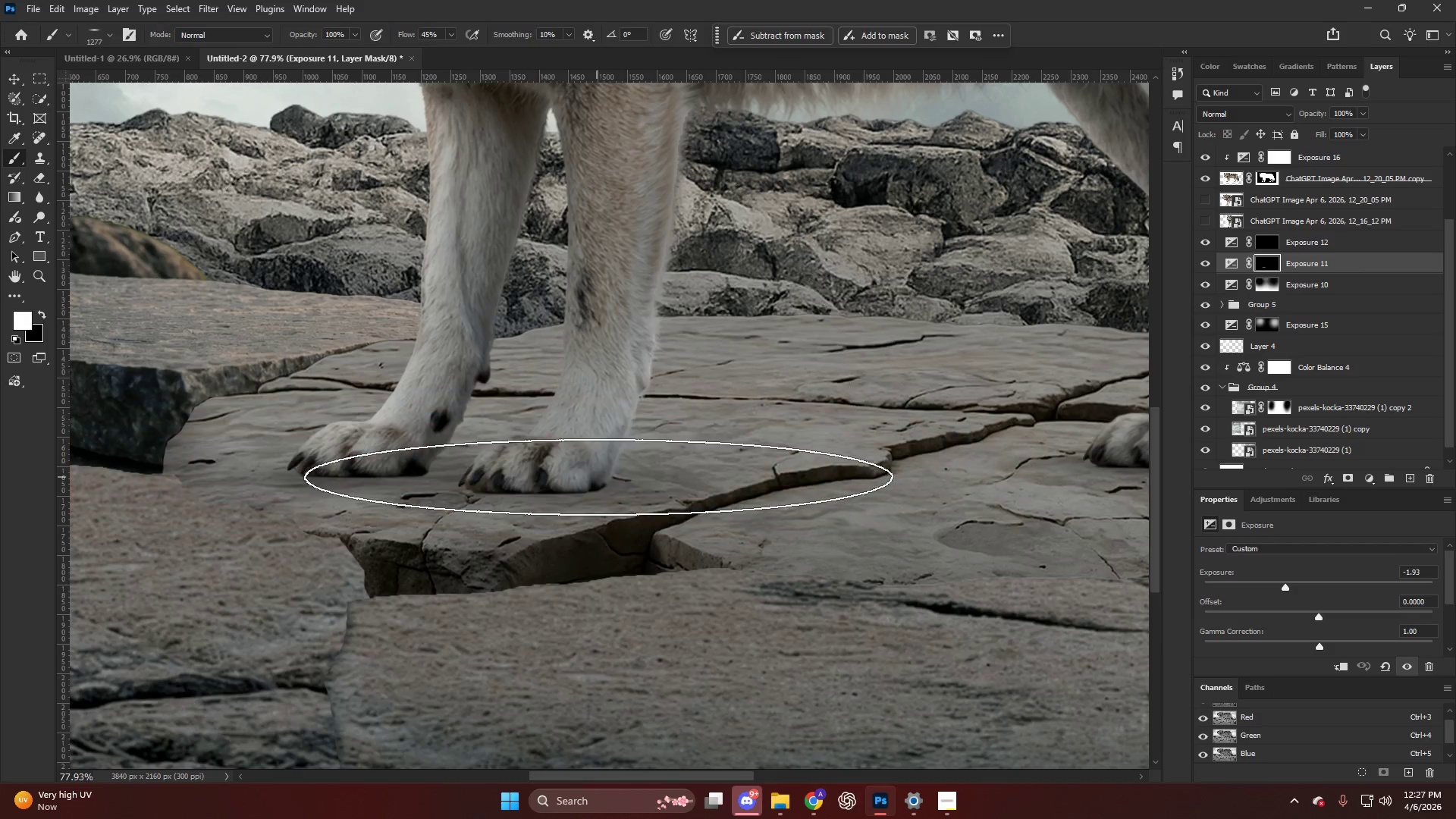 
left_click([598, 477])
 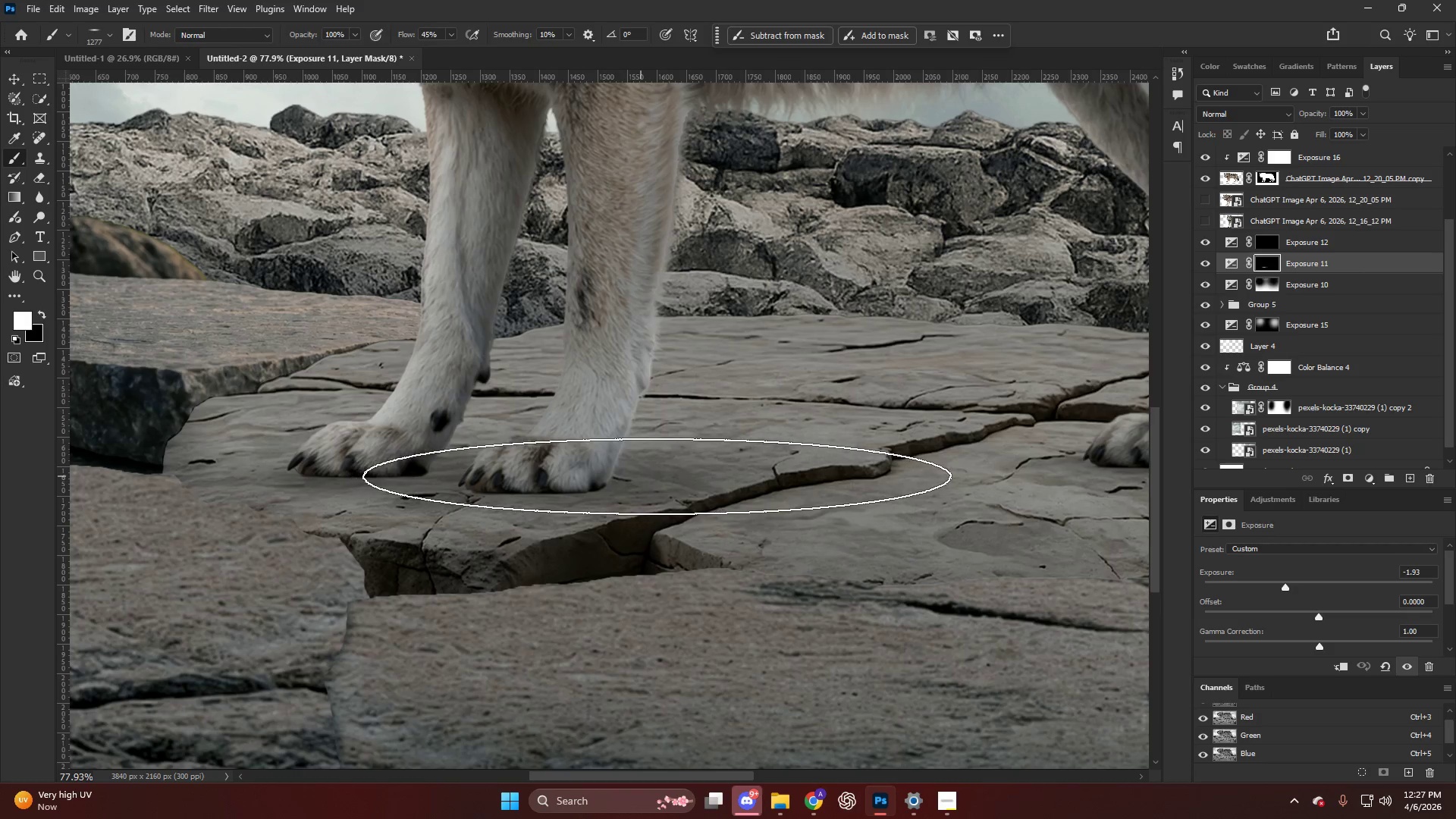 
type(xx)
 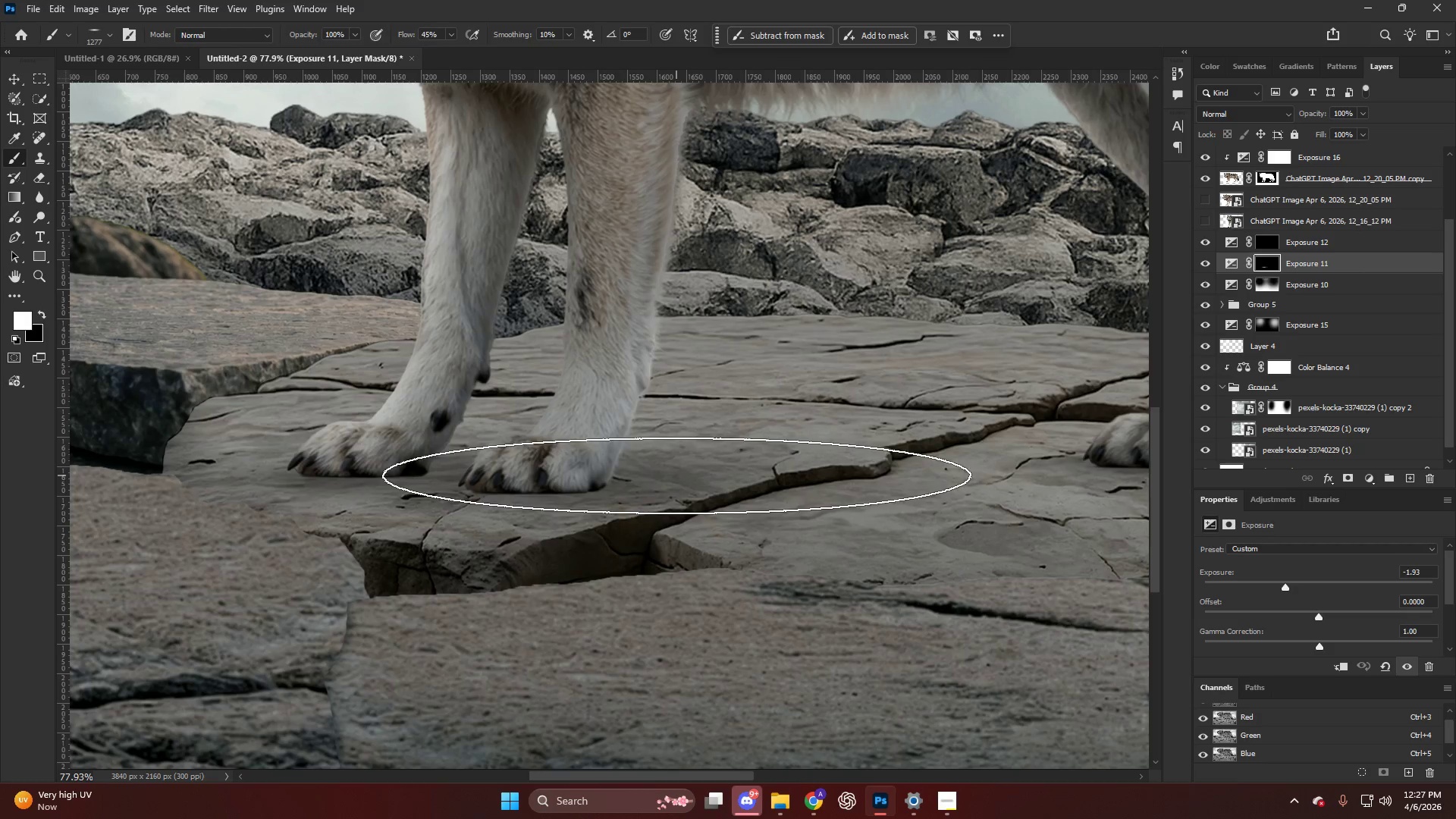 
left_click_drag(start_coordinate=[676, 475], to_coordinate=[764, 477])
 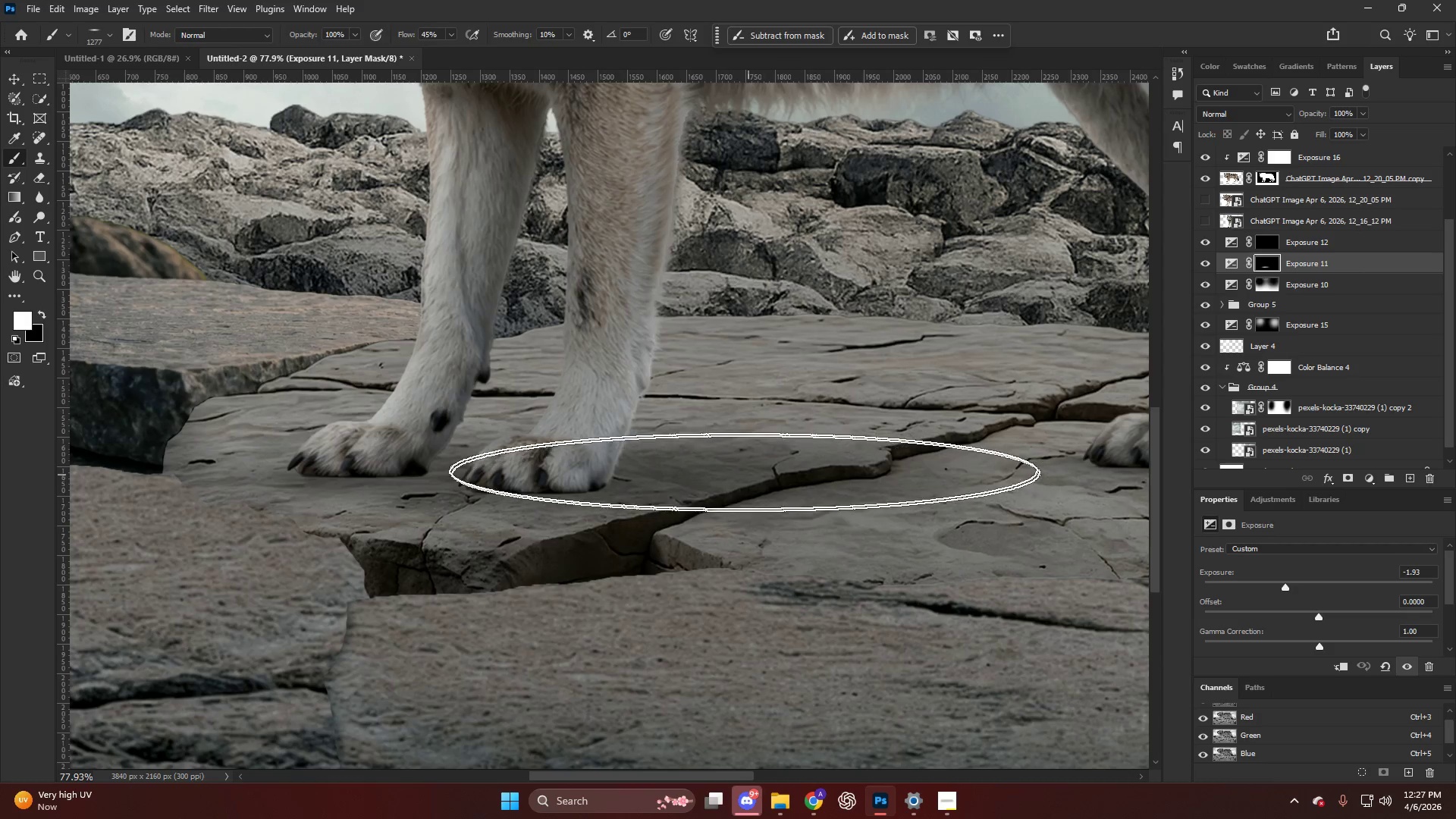 
hold_key(key=ControlLeft, duration=0.62)
 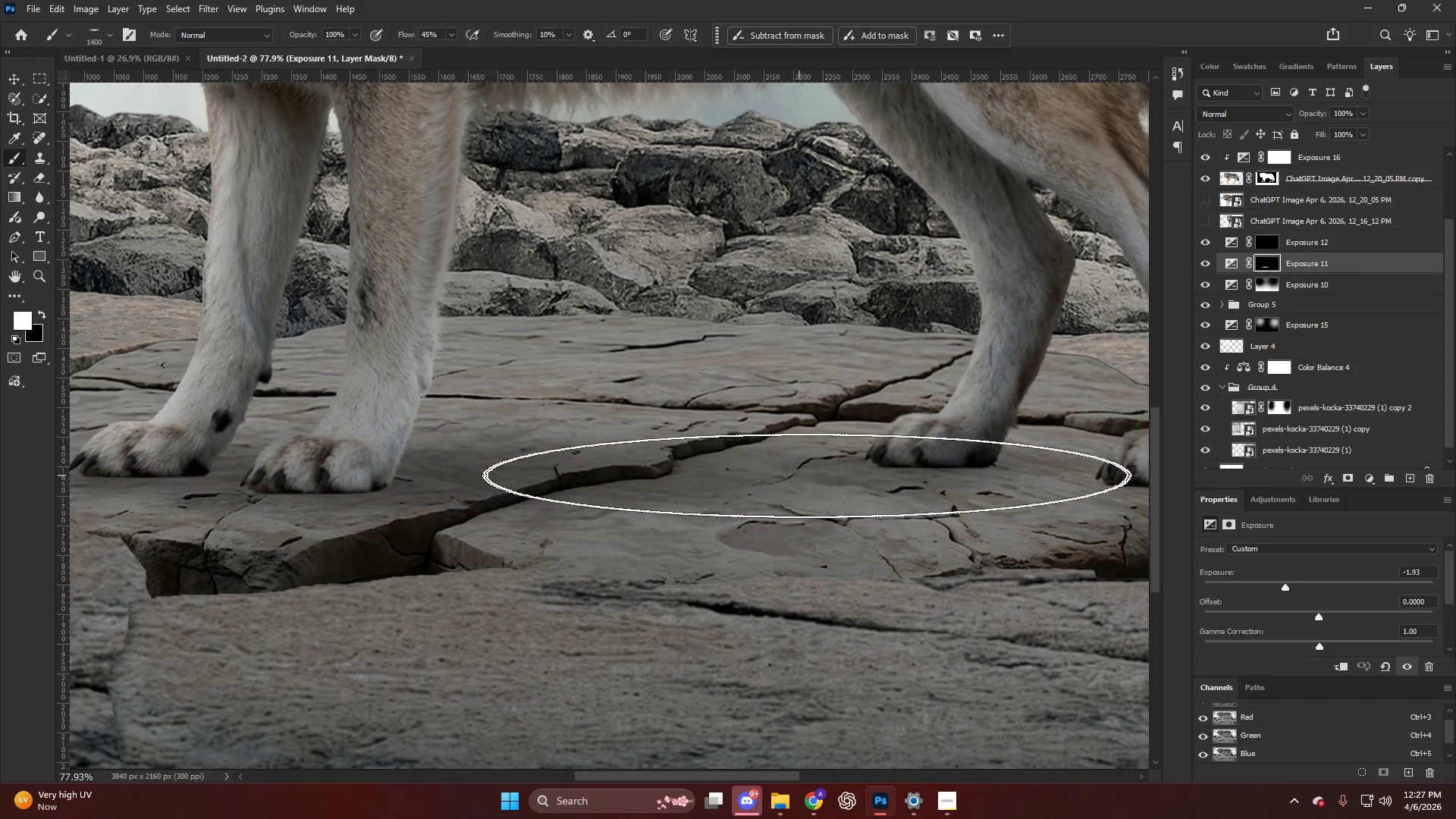 
key(Alt+AltLeft)
 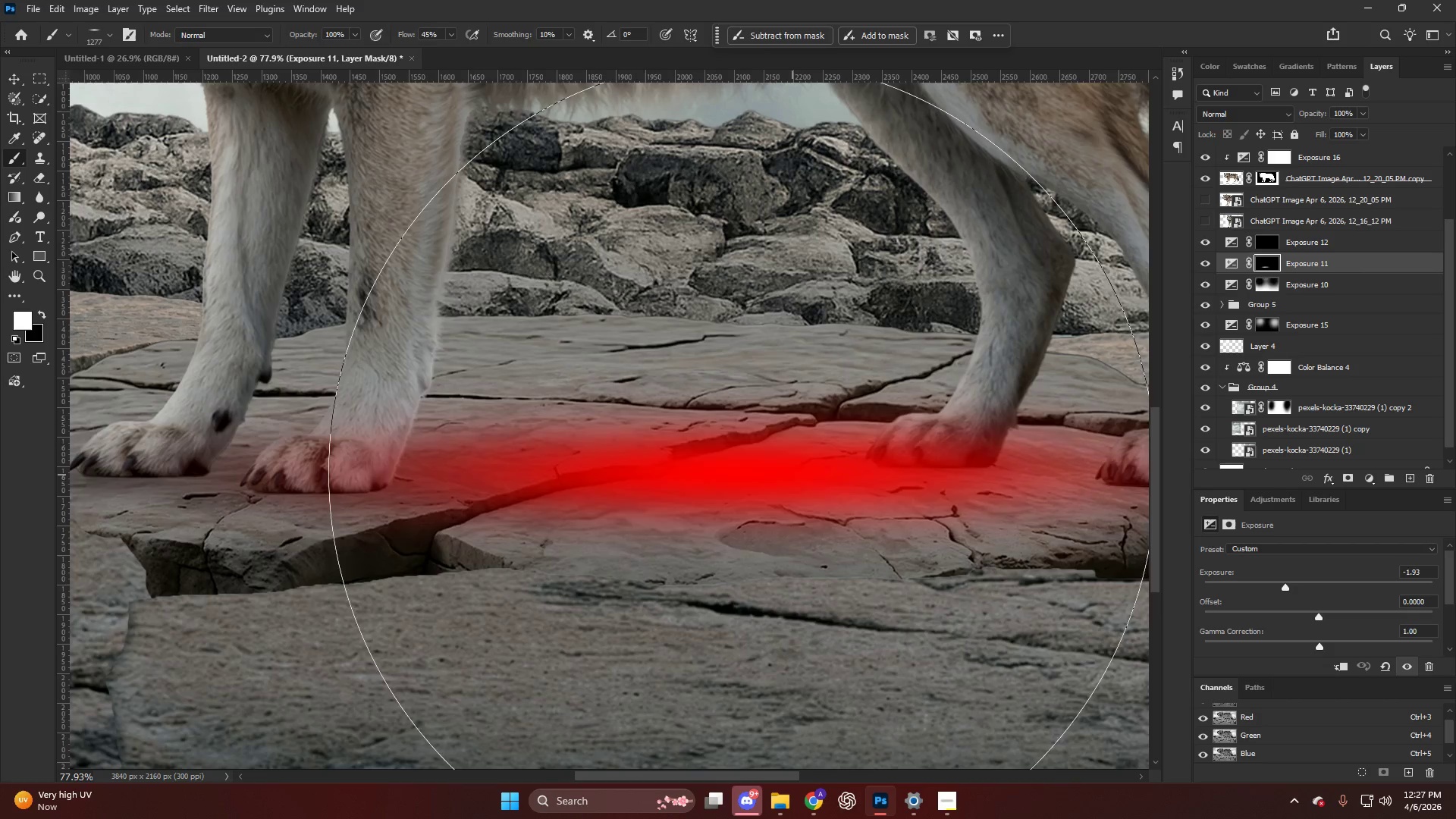 
scroll: coordinate [744, 453], scroll_direction: down, amount: 18.0
 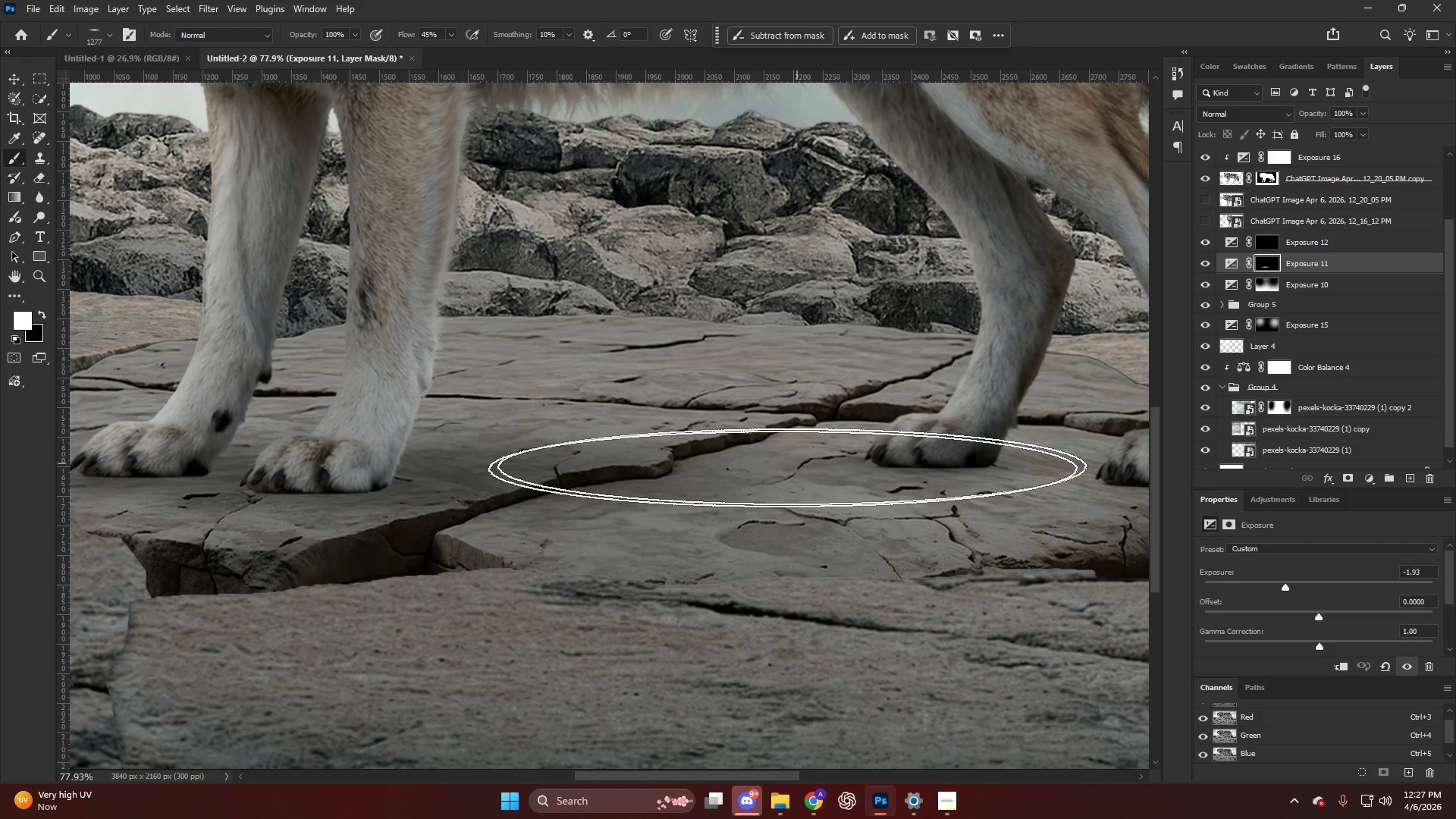 
left_click_drag(start_coordinate=[798, 475], to_coordinate=[814, 475])
 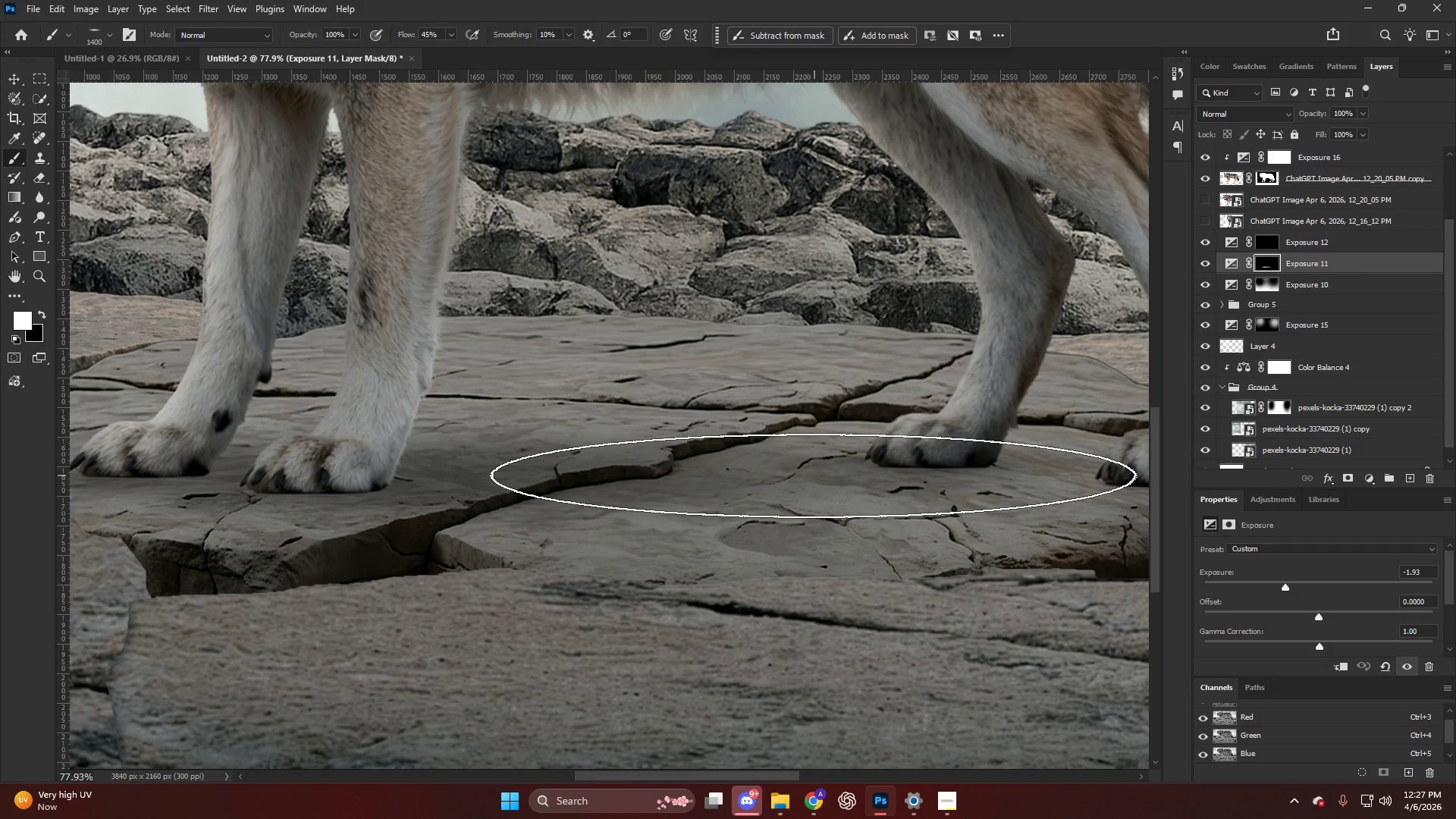 
hold_key(key=AltLeft, duration=0.31)
 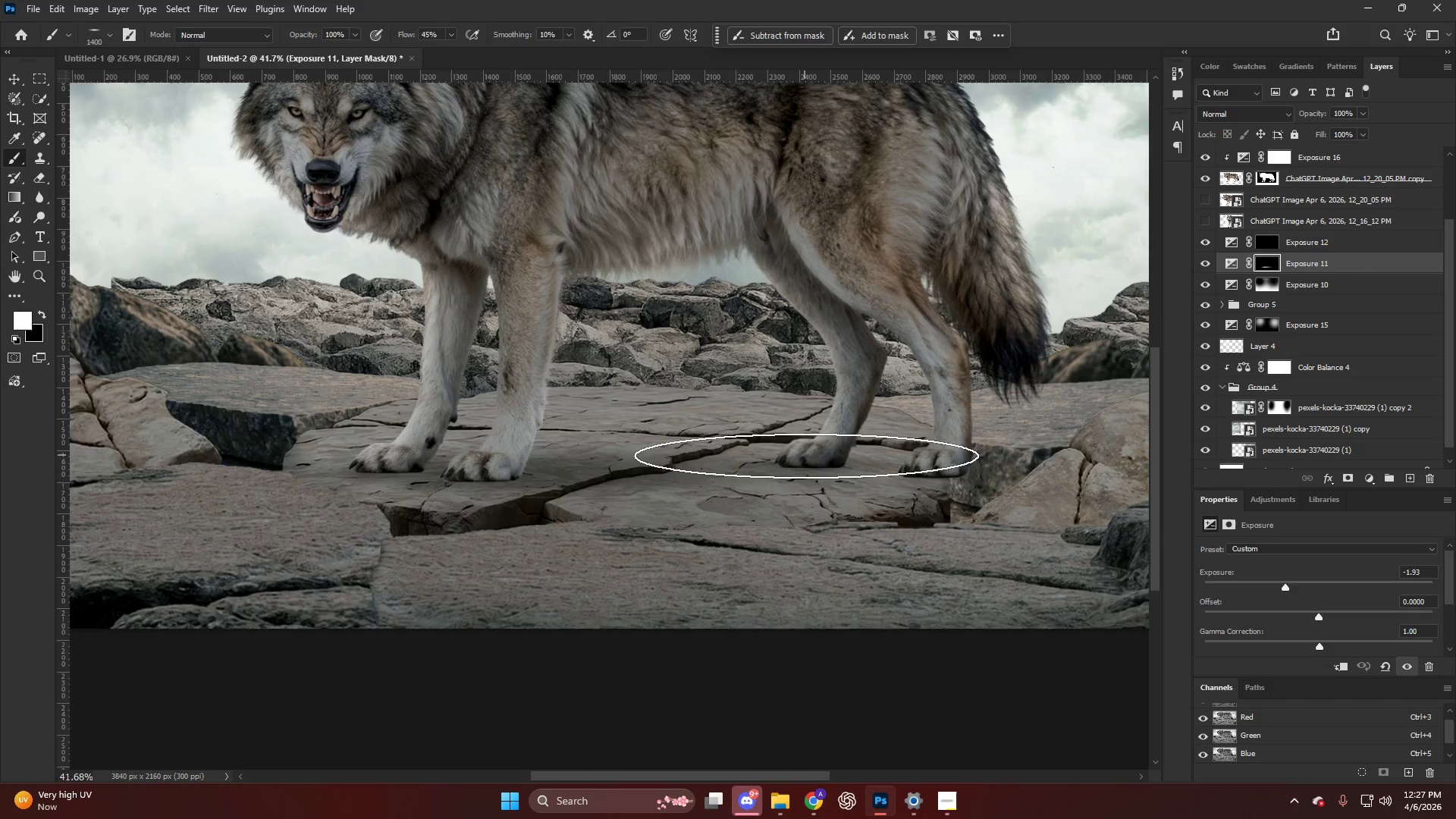 
key(Control+ControlLeft)
 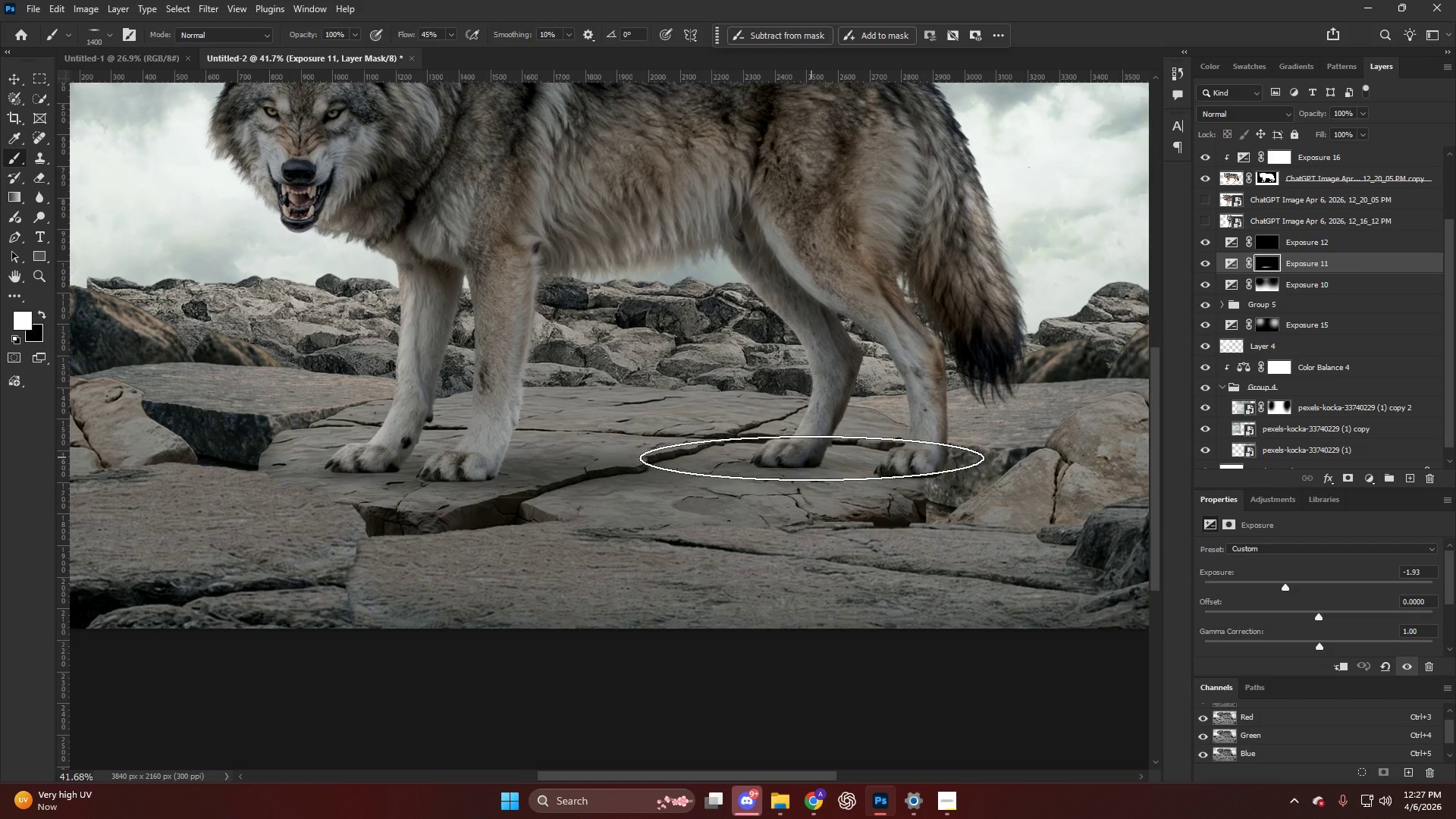 
left_click([816, 463])
 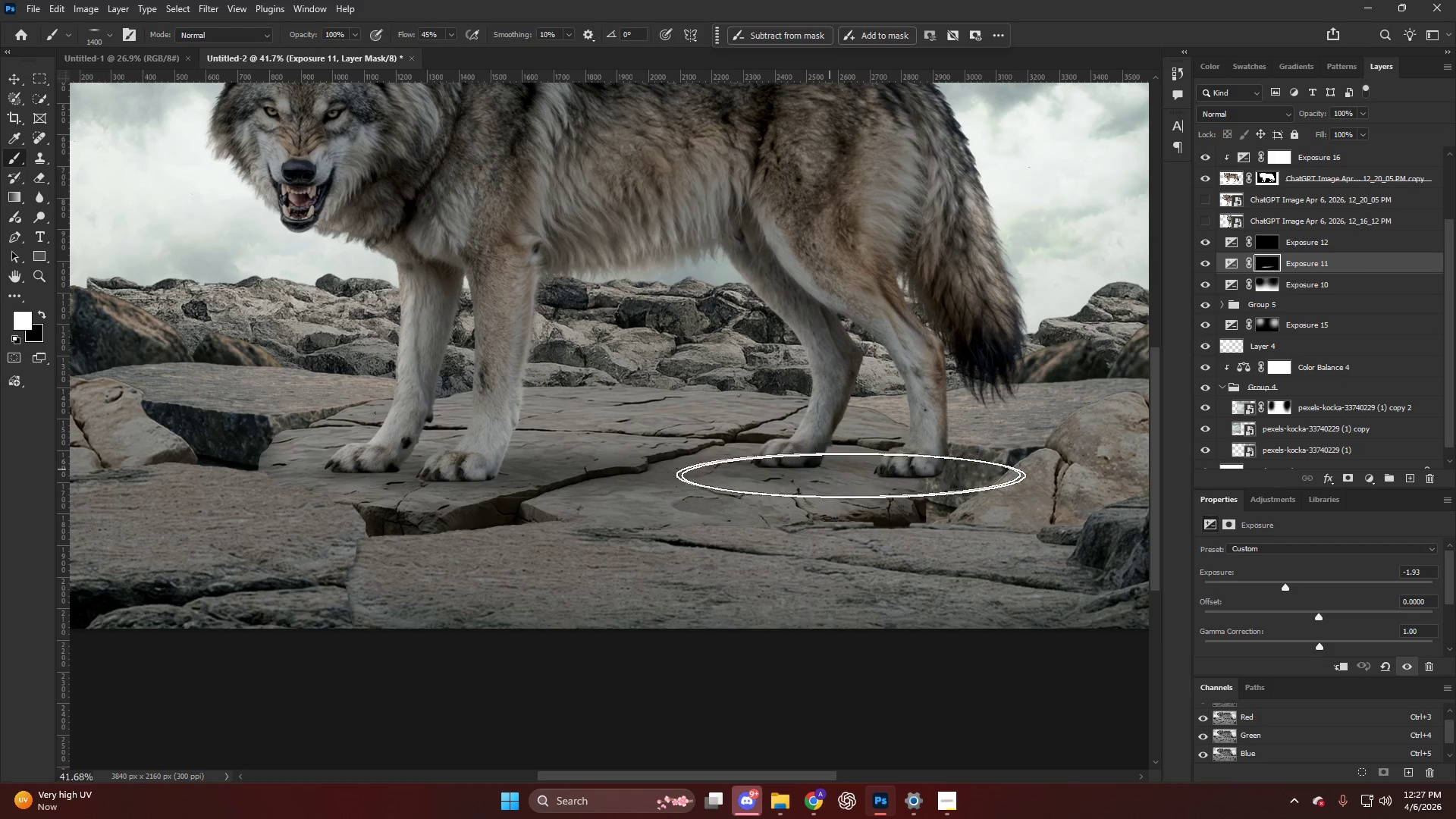 
scroll: coordinate [802, 455], scroll_direction: down, amount: 15.0
 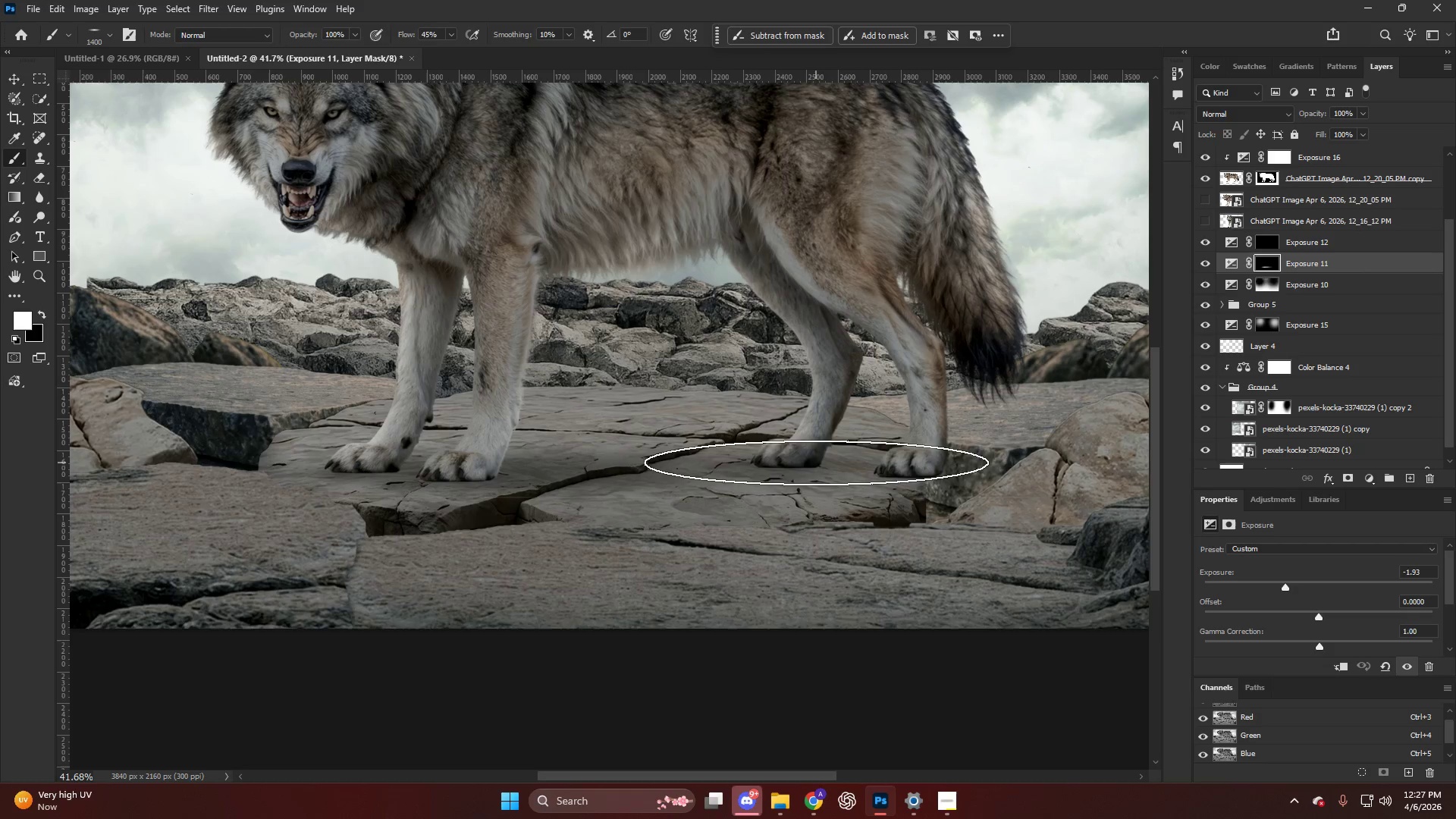 
key(Alt+AltLeft)
 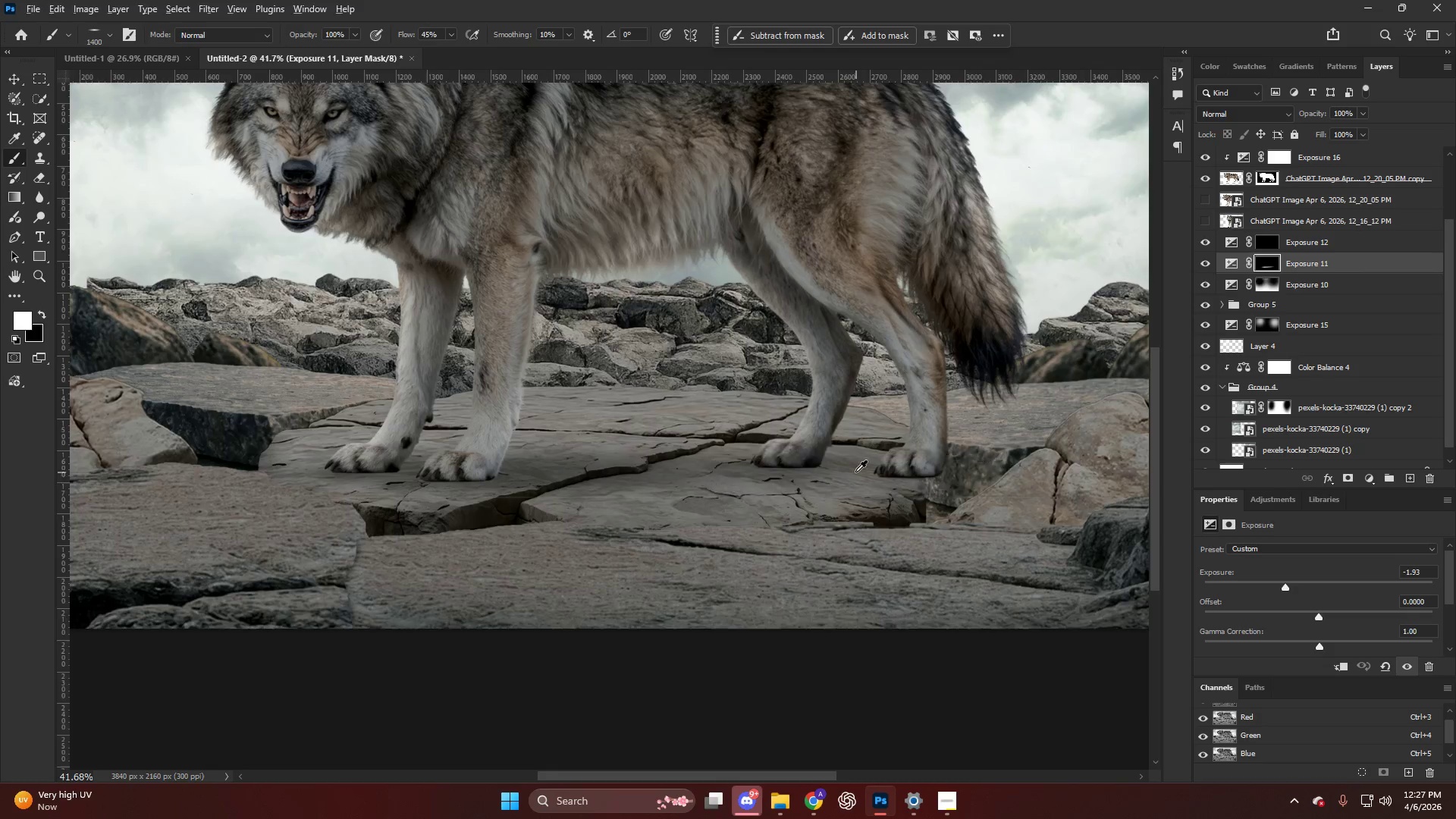 
hold_key(key=AltLeft, duration=0.66)
scroll: coordinate [882, 472], scroll_direction: down, amount: 1.0
 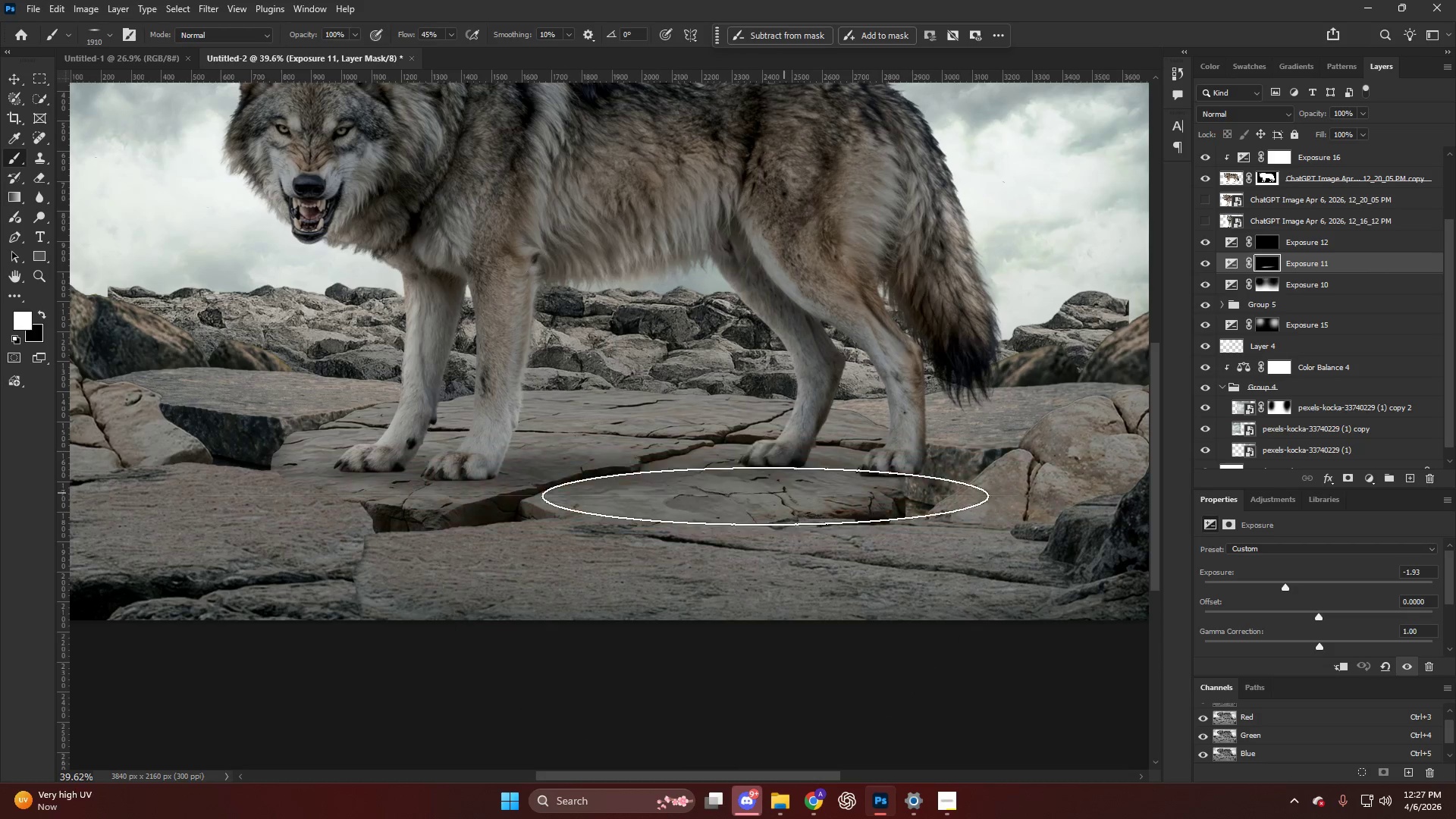 
left_click([744, 495])
 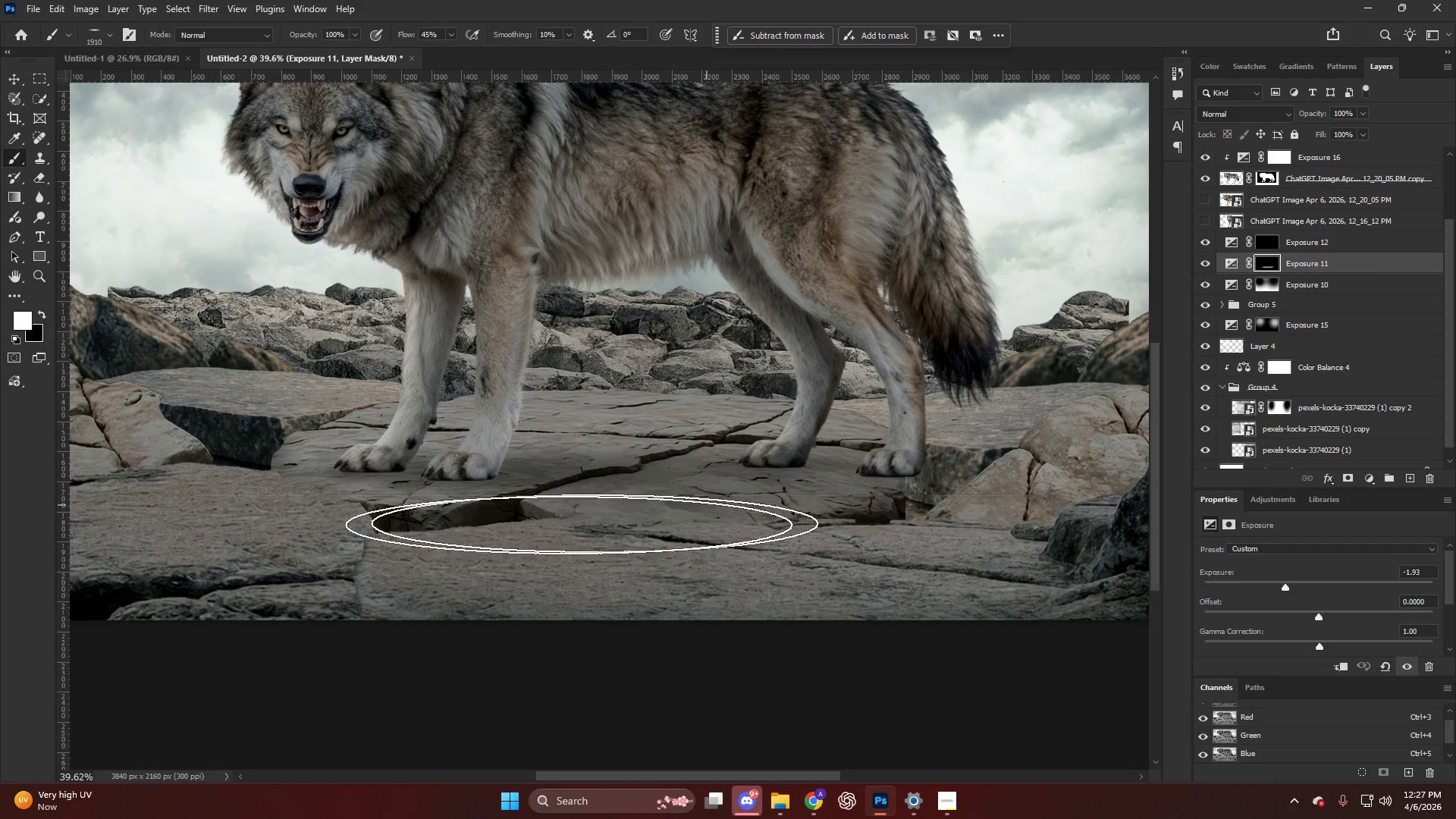 
hold_key(key=AltLeft, duration=0.31)
 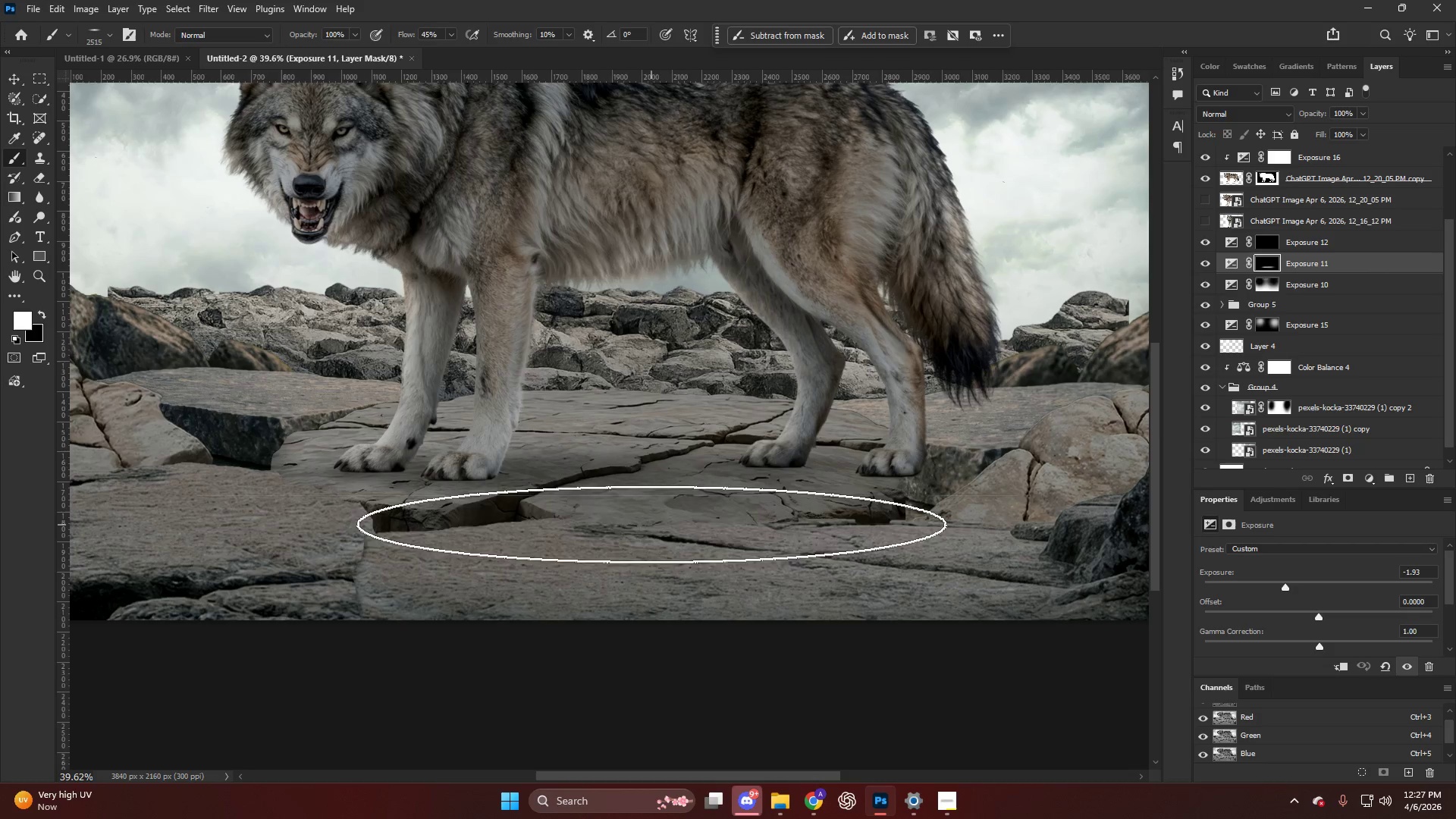 
key(Alt+AltLeft)
 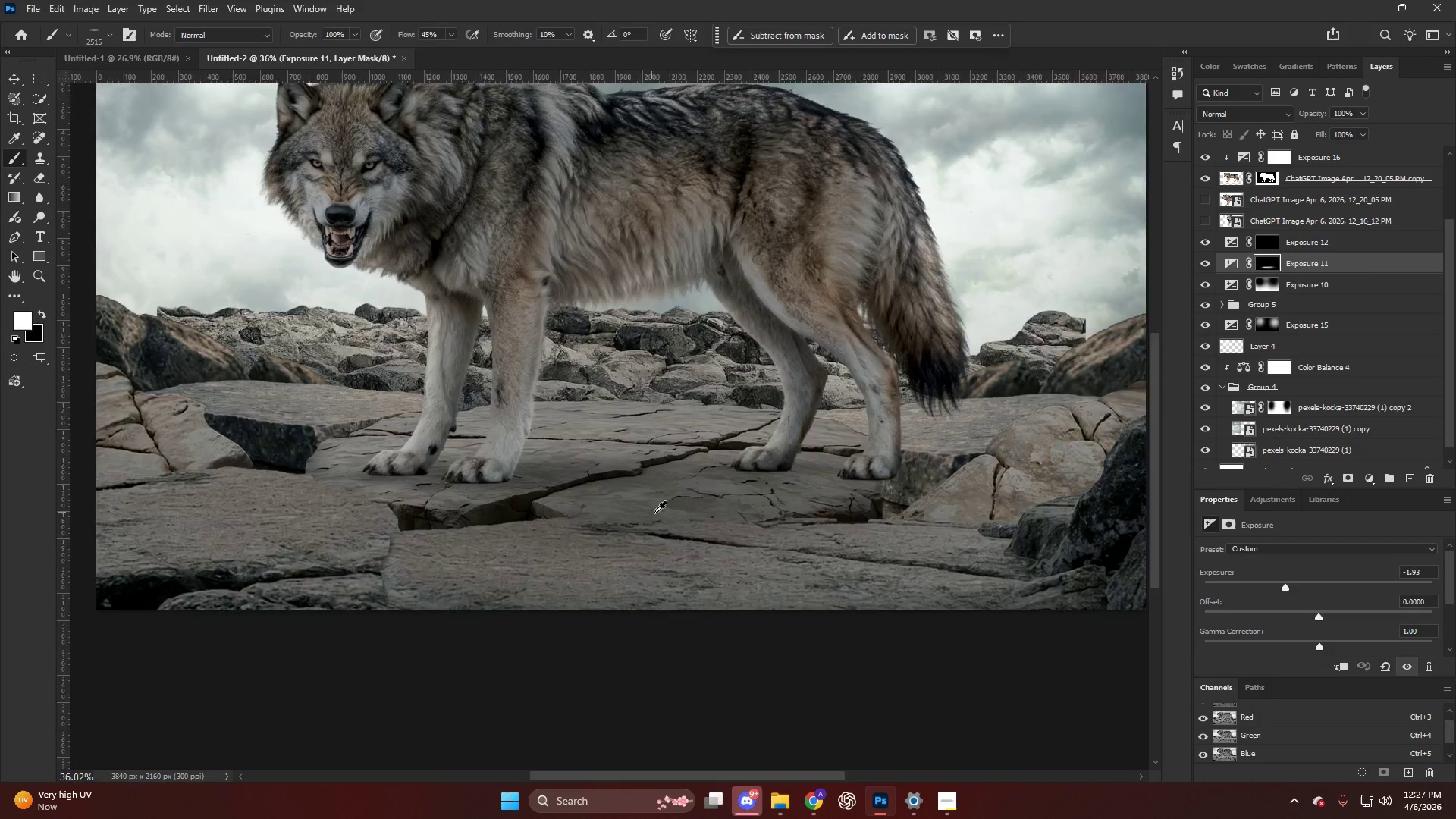 
scroll: coordinate [657, 513], scroll_direction: down, amount: 6.0
 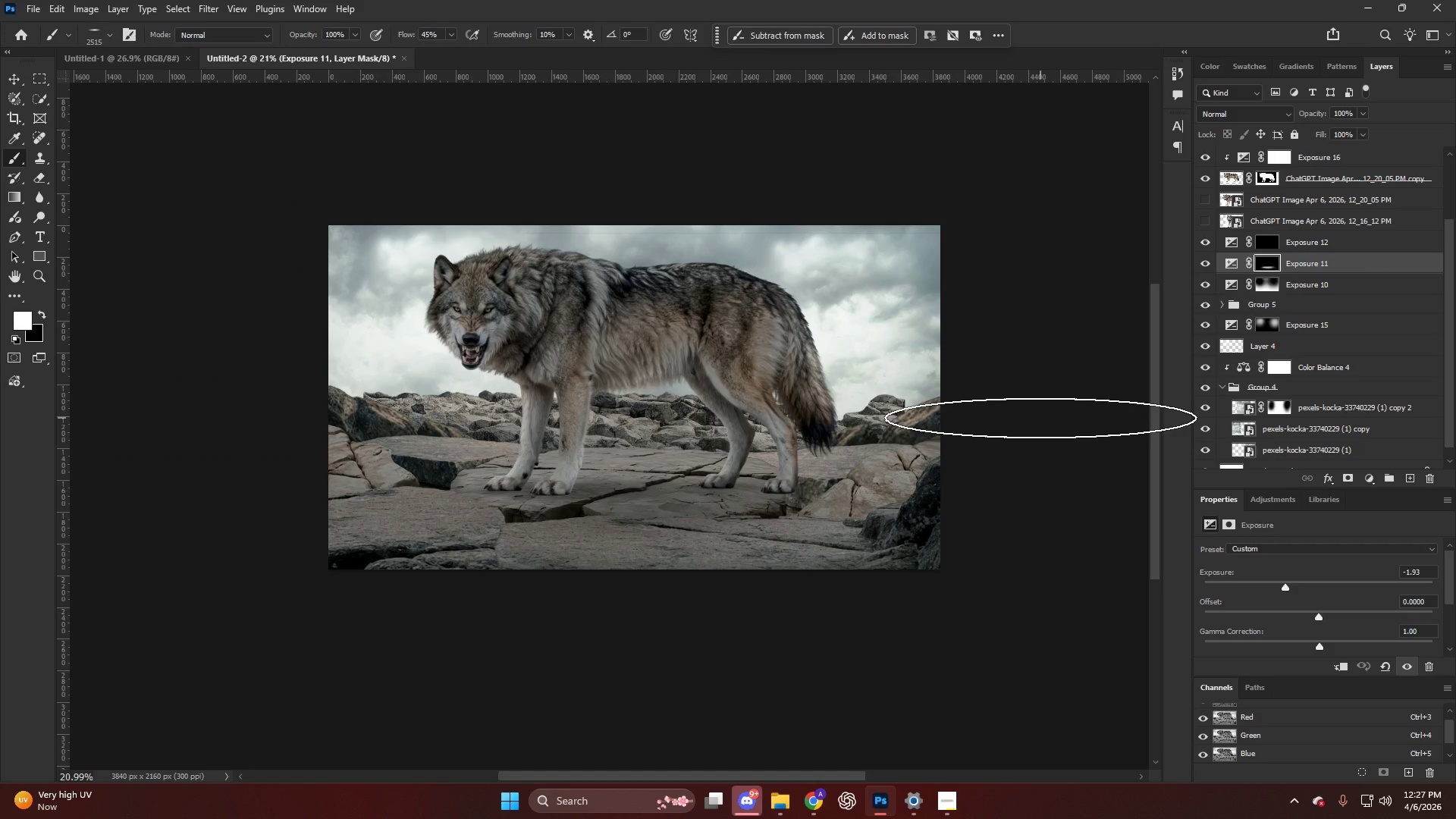 
scroll: coordinate [1040, 417], scroll_direction: up, amount: 3.0
 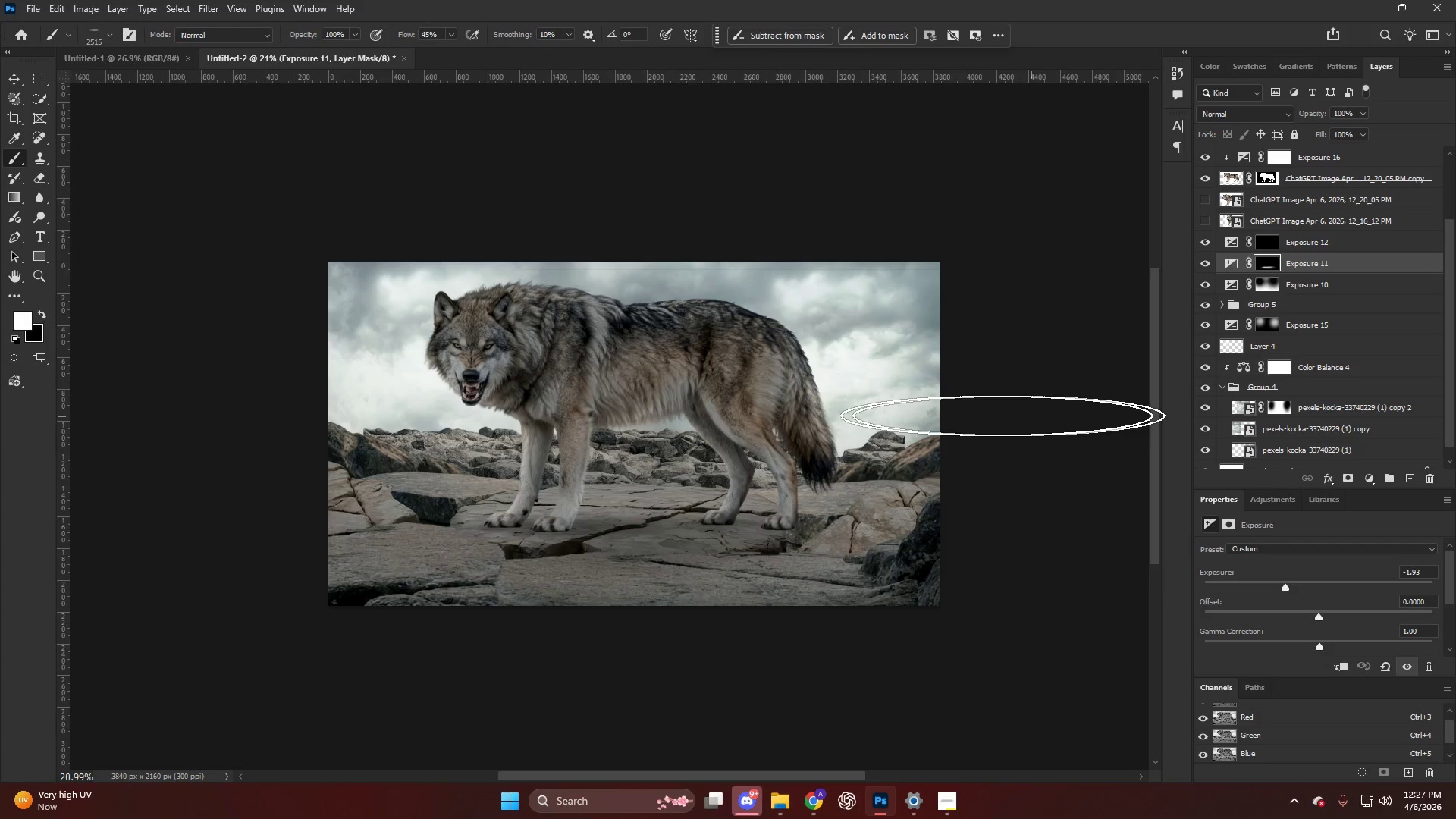 
hold_key(key=AltLeft, duration=0.34)
scroll: coordinate [650, 457], scroll_direction: up, amount: 5.0
 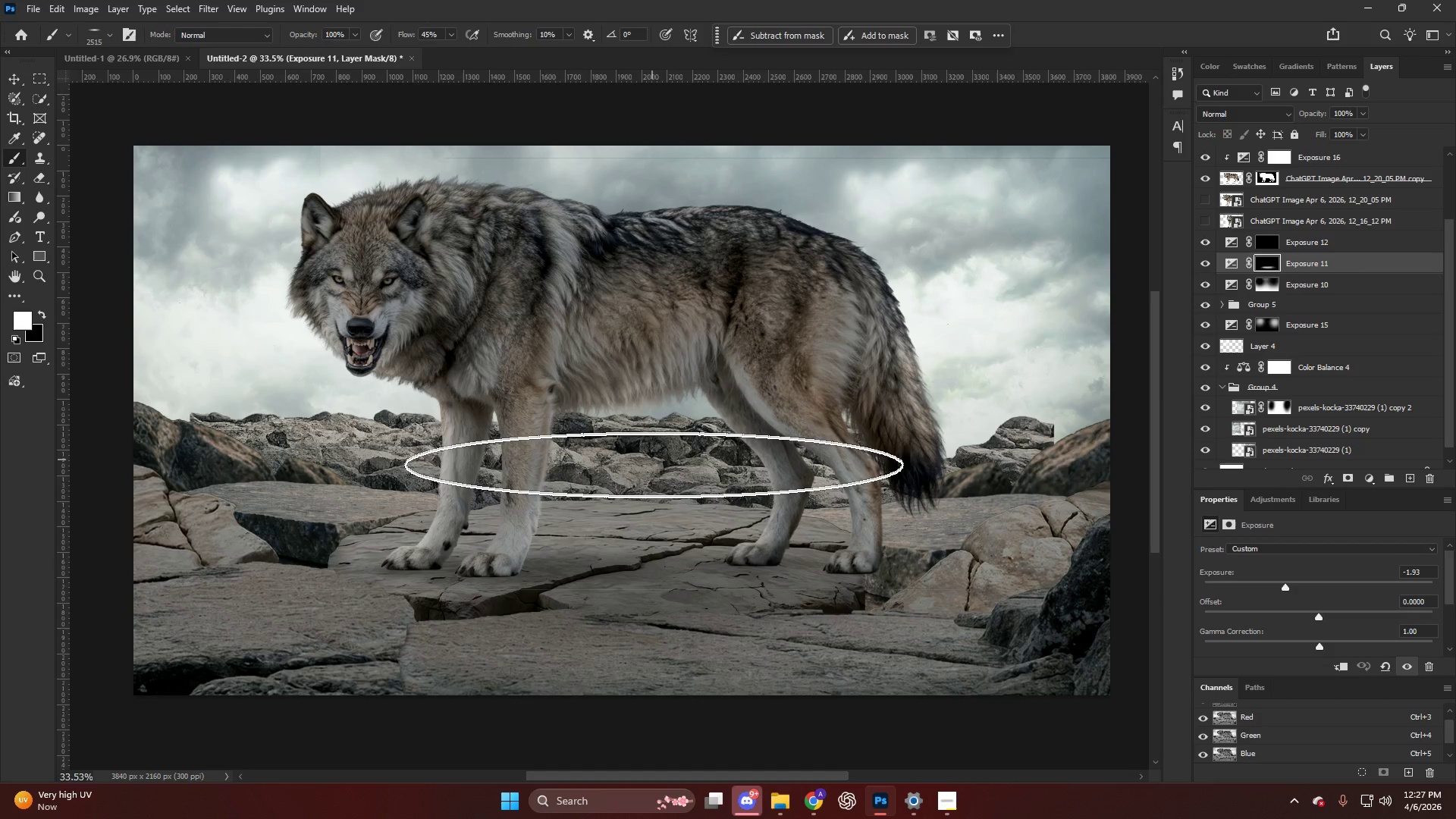 
key(Alt+AltLeft)
 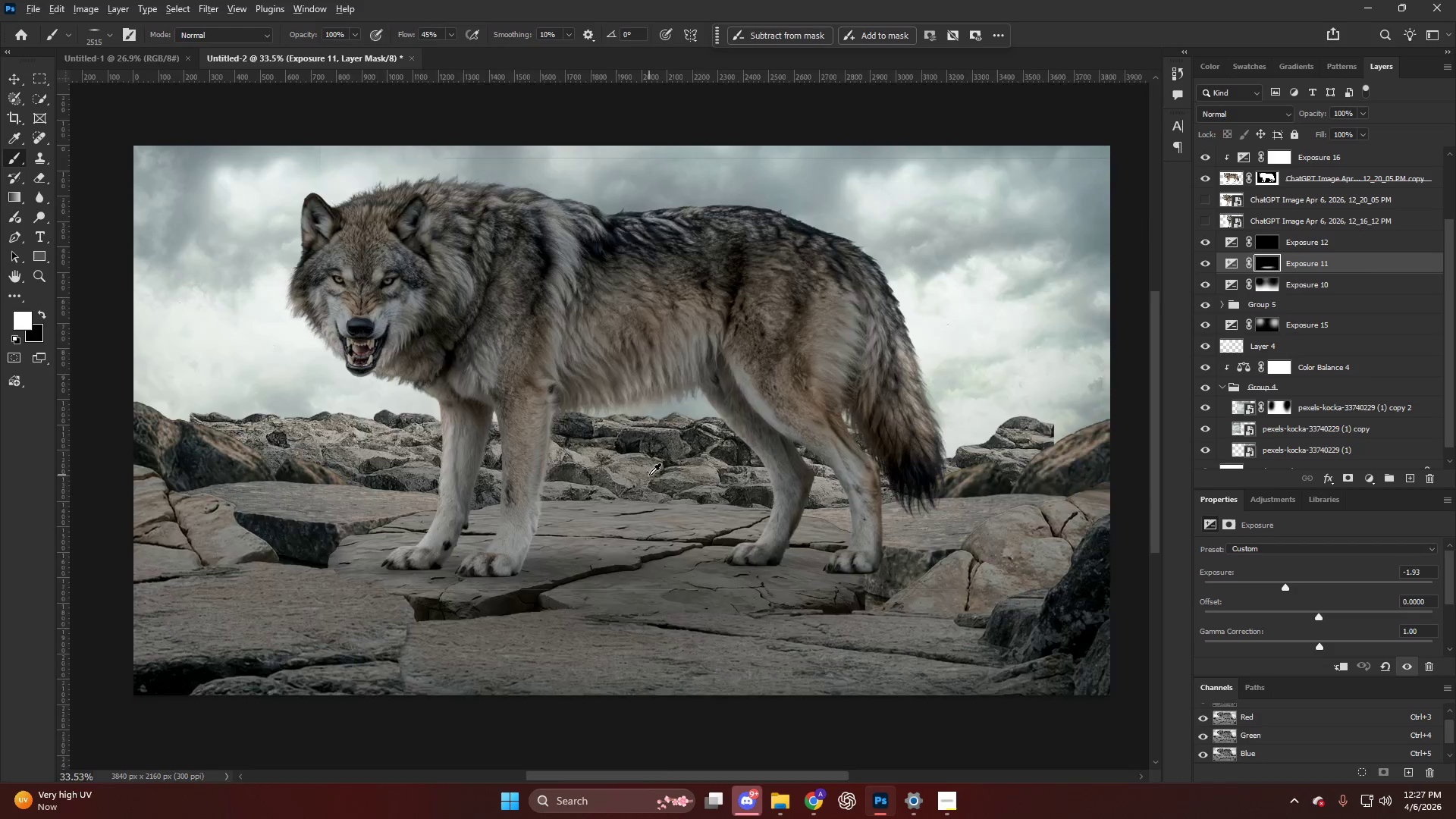 
scroll: coordinate [644, 473], scroll_direction: down, amount: 1.0
 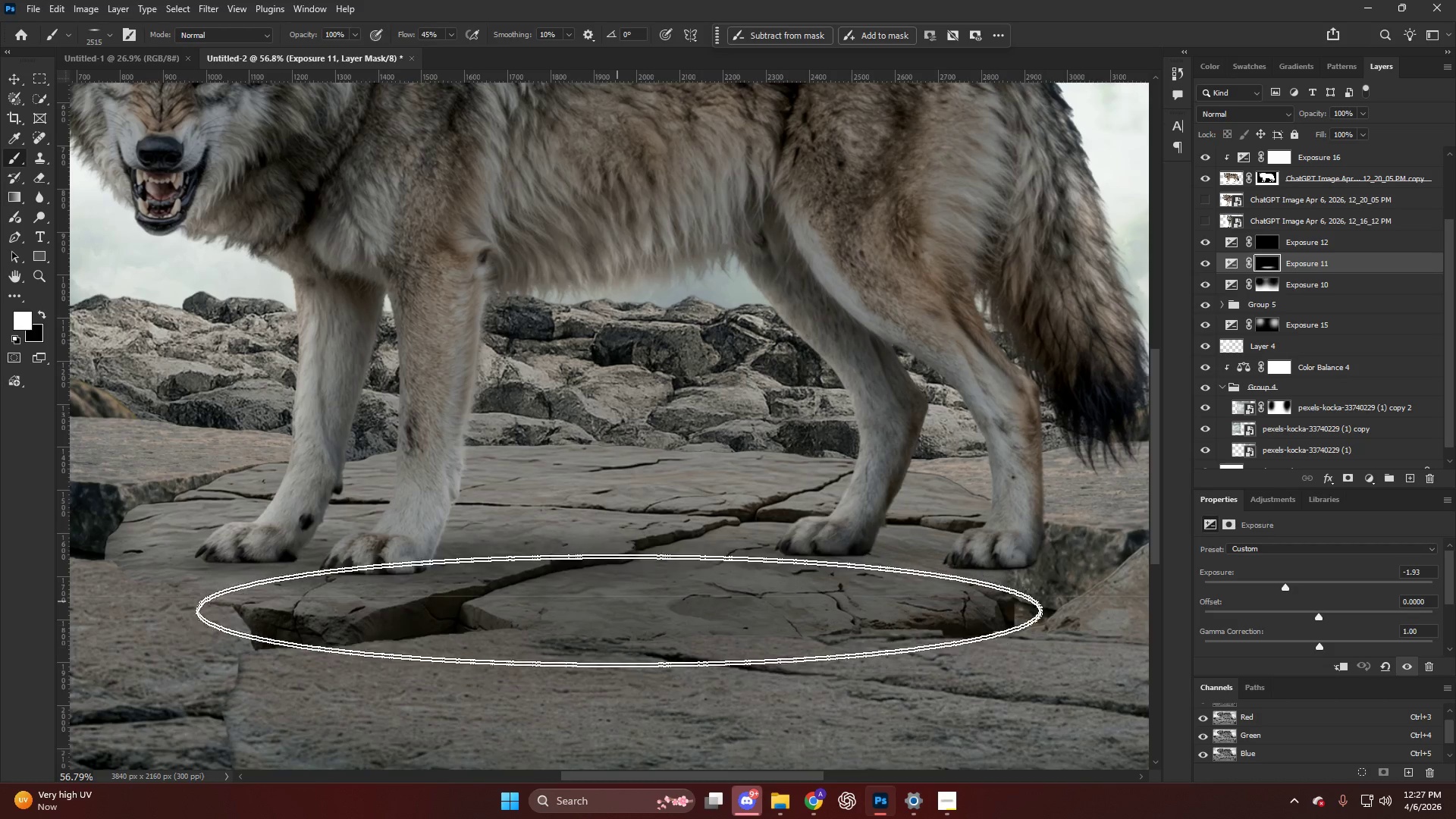 
hold_key(key=AltLeft, duration=0.36)
 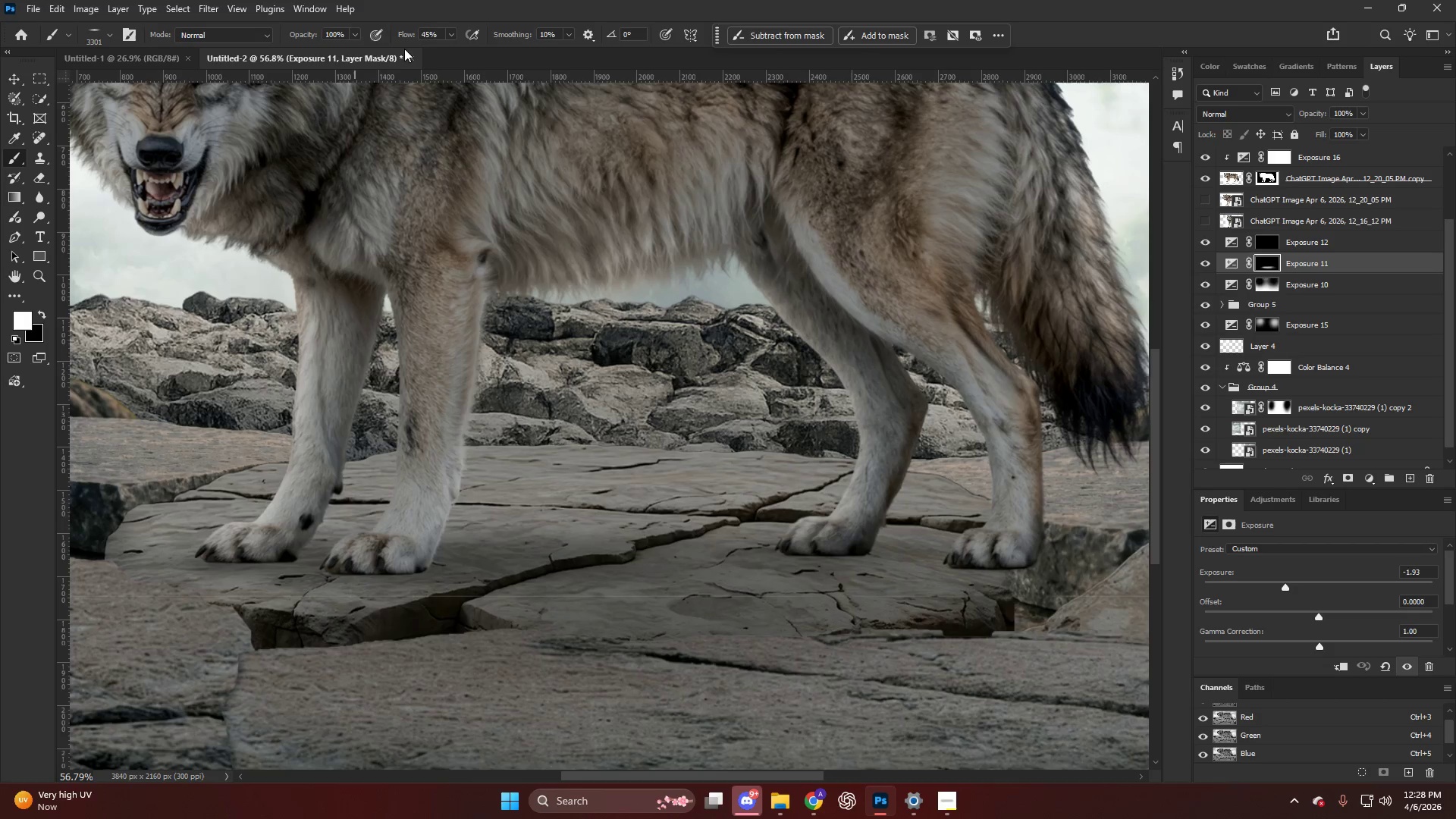 
left_click_drag(start_coordinate=[410, 46], to_coordinate=[402, 39])
 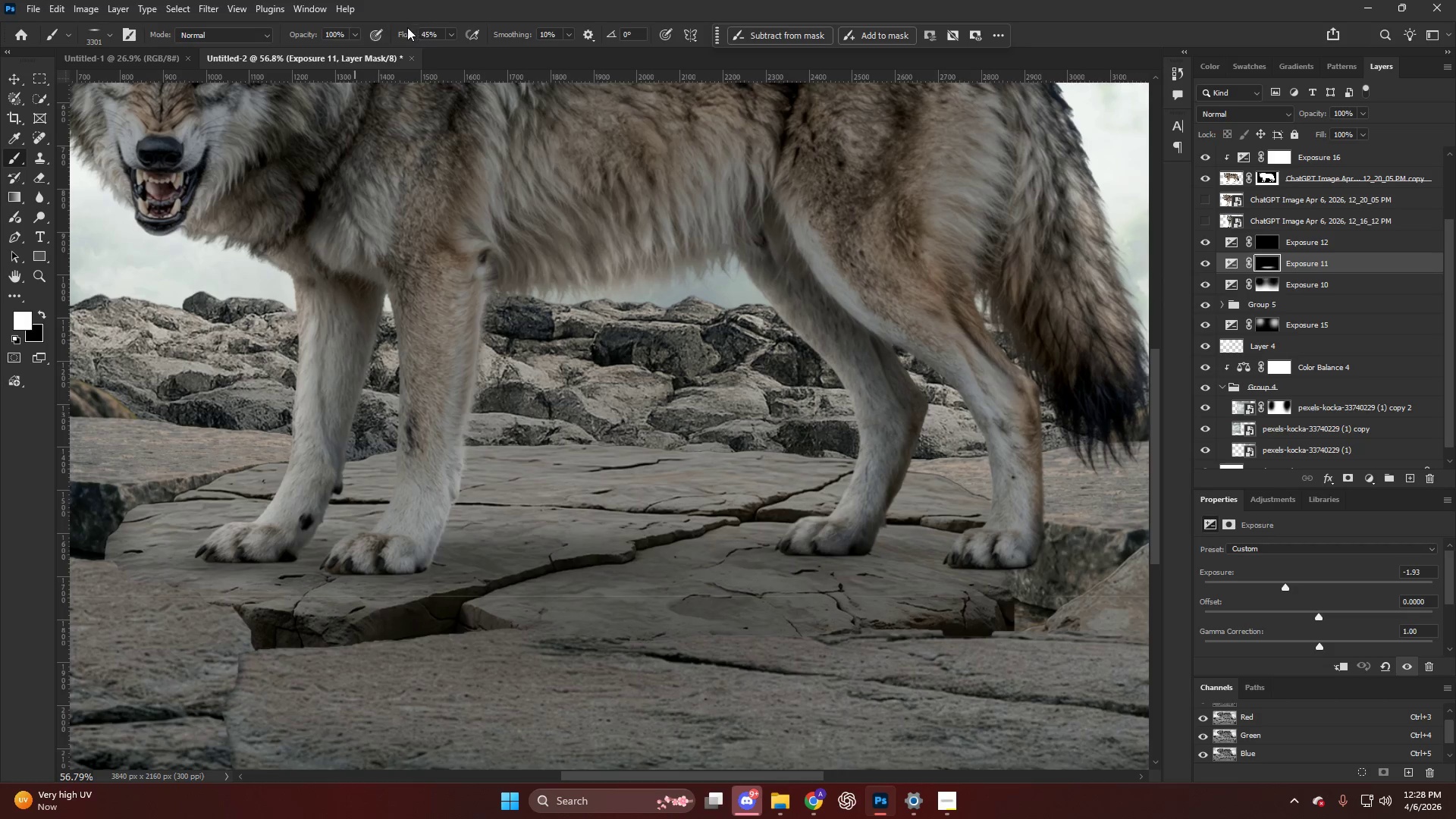 
left_click_drag(start_coordinate=[412, 27], to_coordinate=[159, 45])
 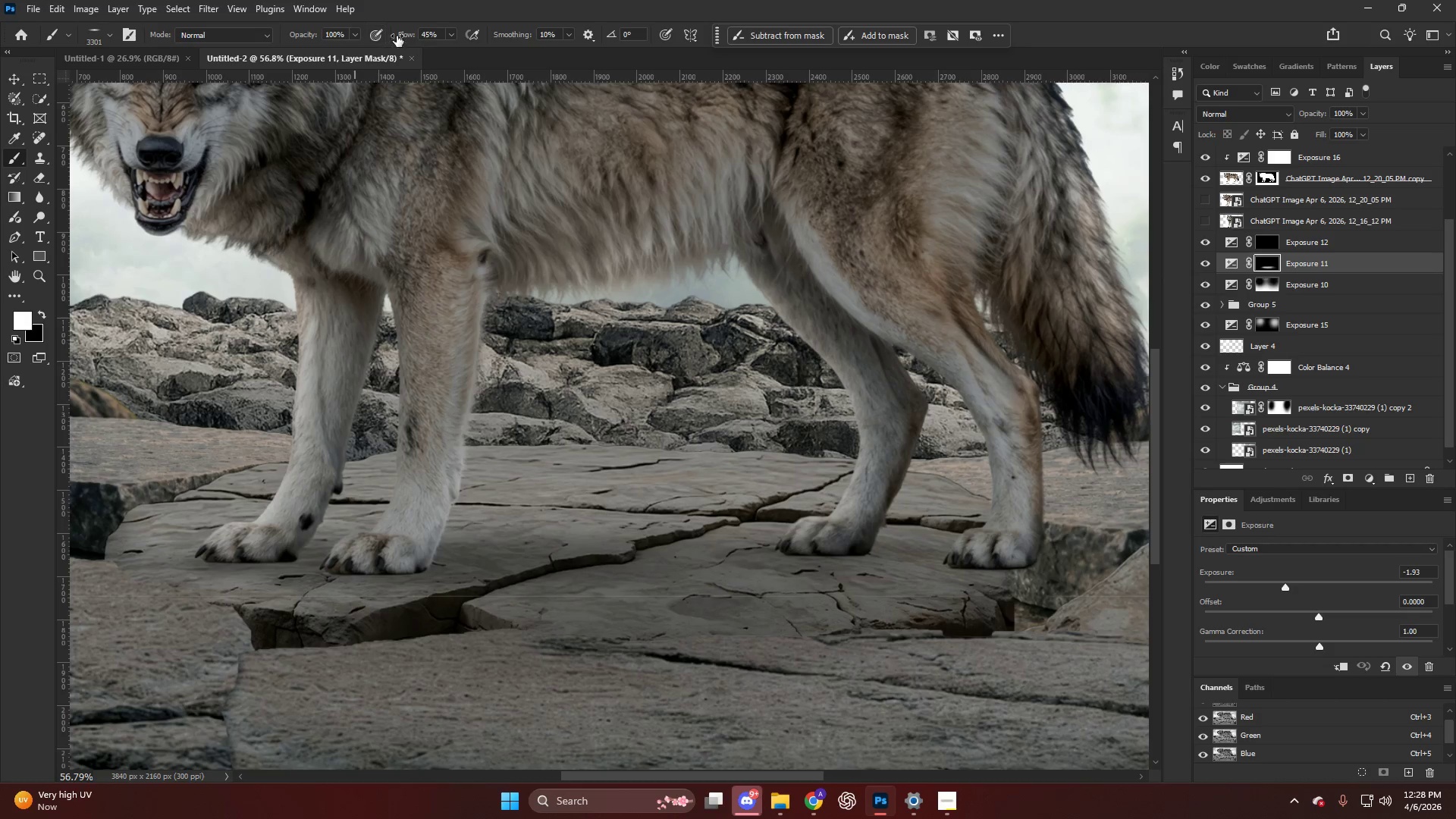 
left_click_drag(start_coordinate=[409, 36], to_coordinate=[5, 101])
 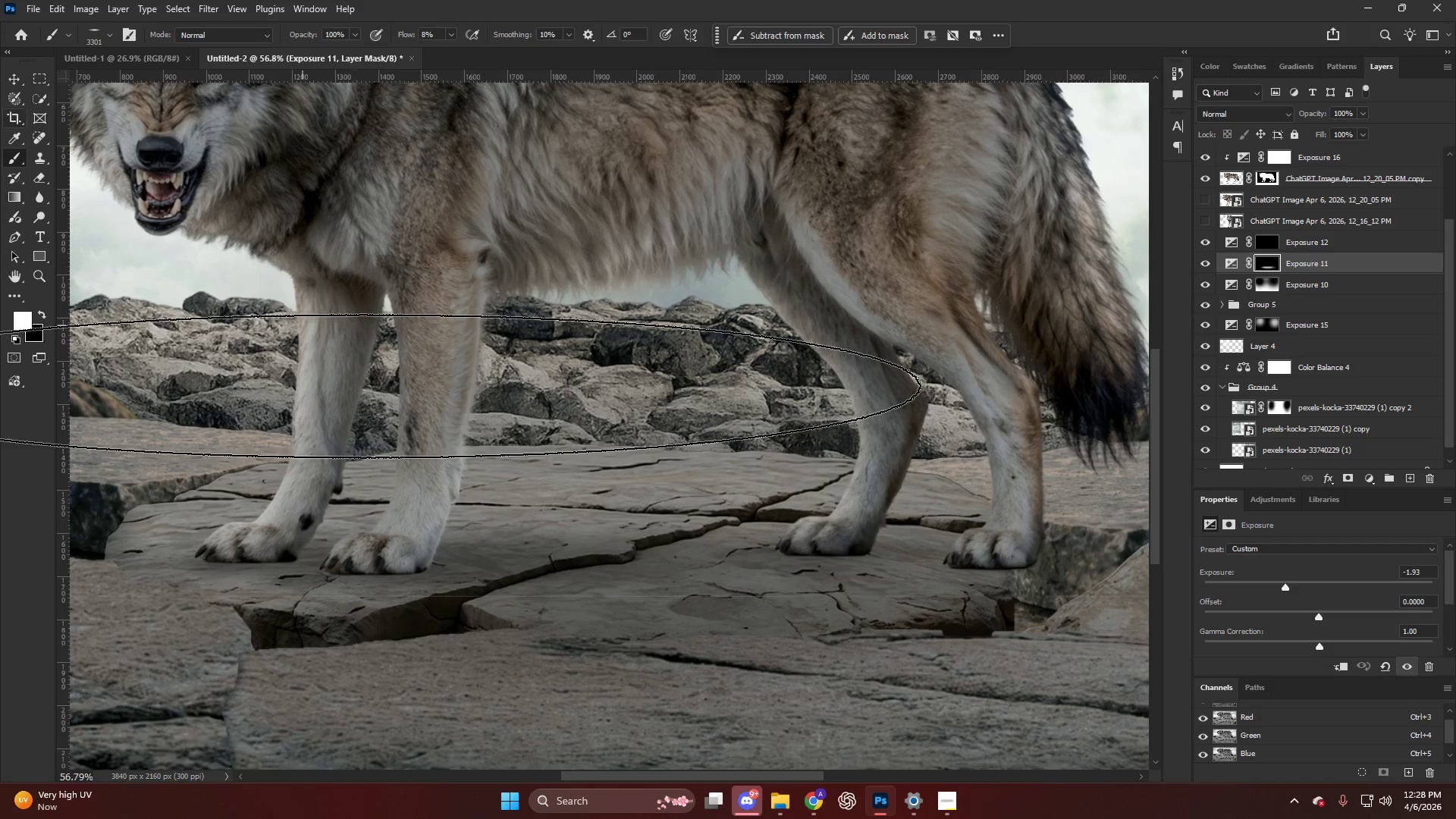 
key(X)
 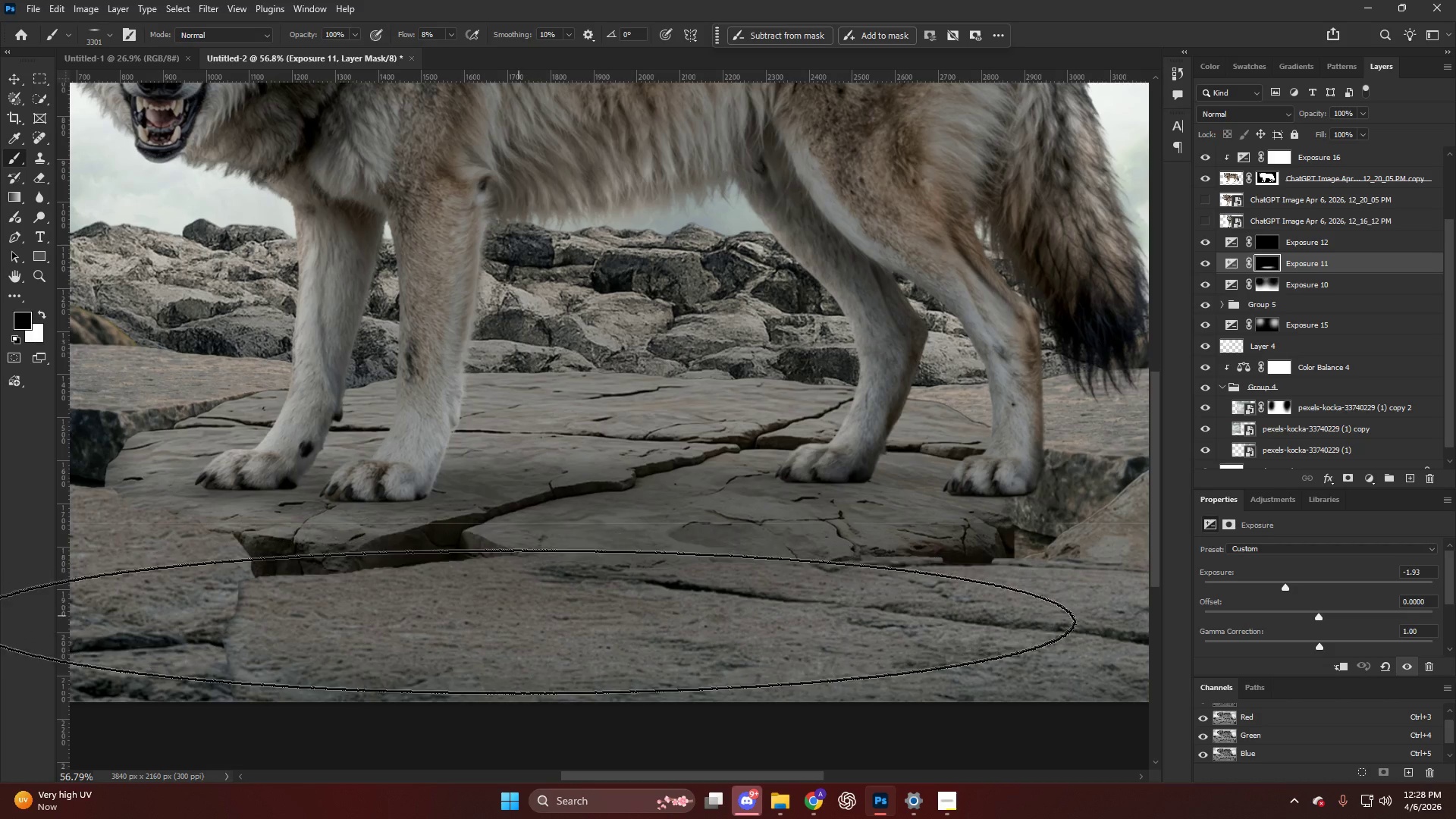 
key(Alt+AltLeft)
 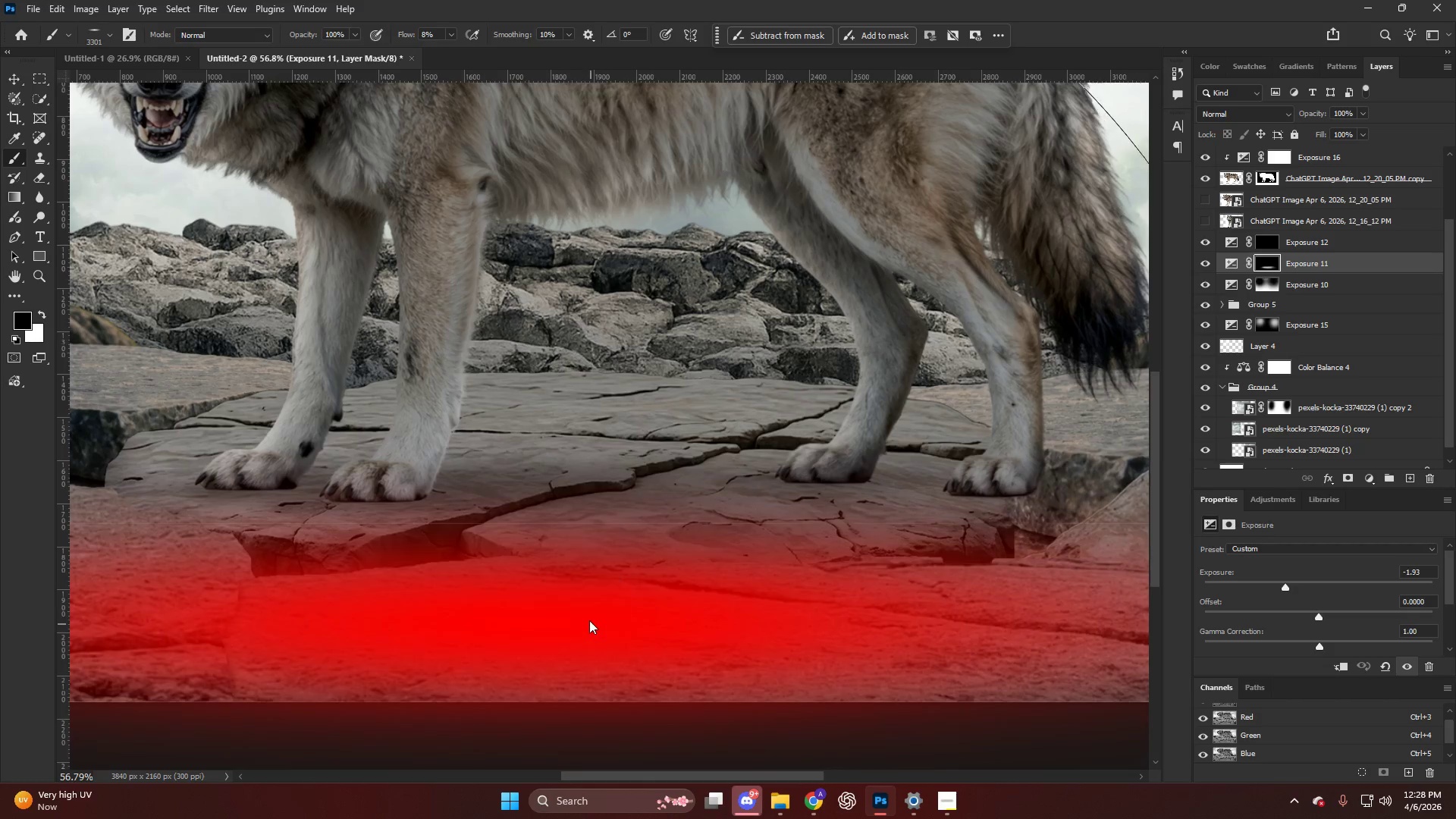 
scroll: coordinate [530, 590], scroll_direction: down, amount: 6.0
 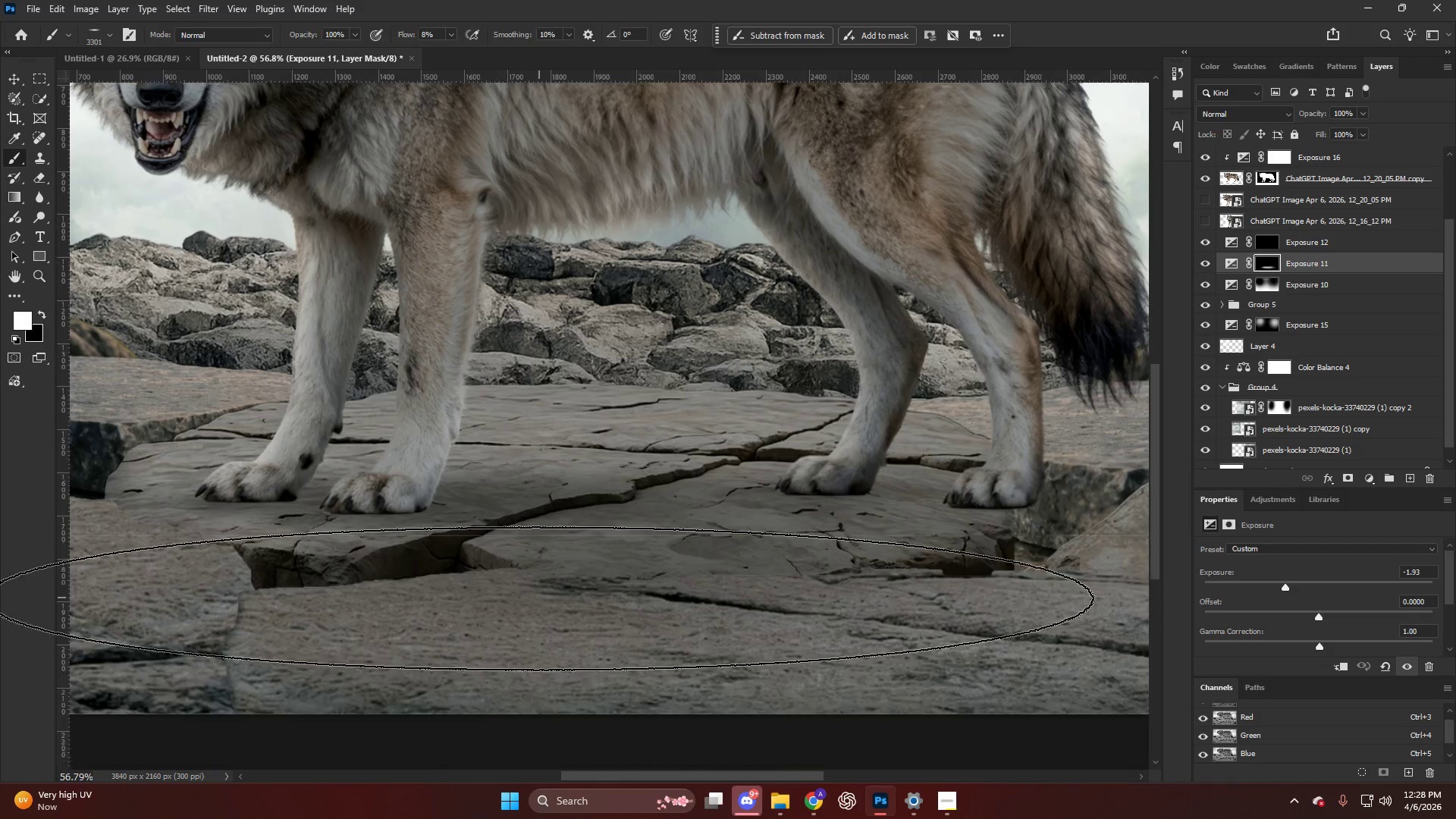 
left_click_drag(start_coordinate=[594, 605], to_coordinate=[692, 532])
 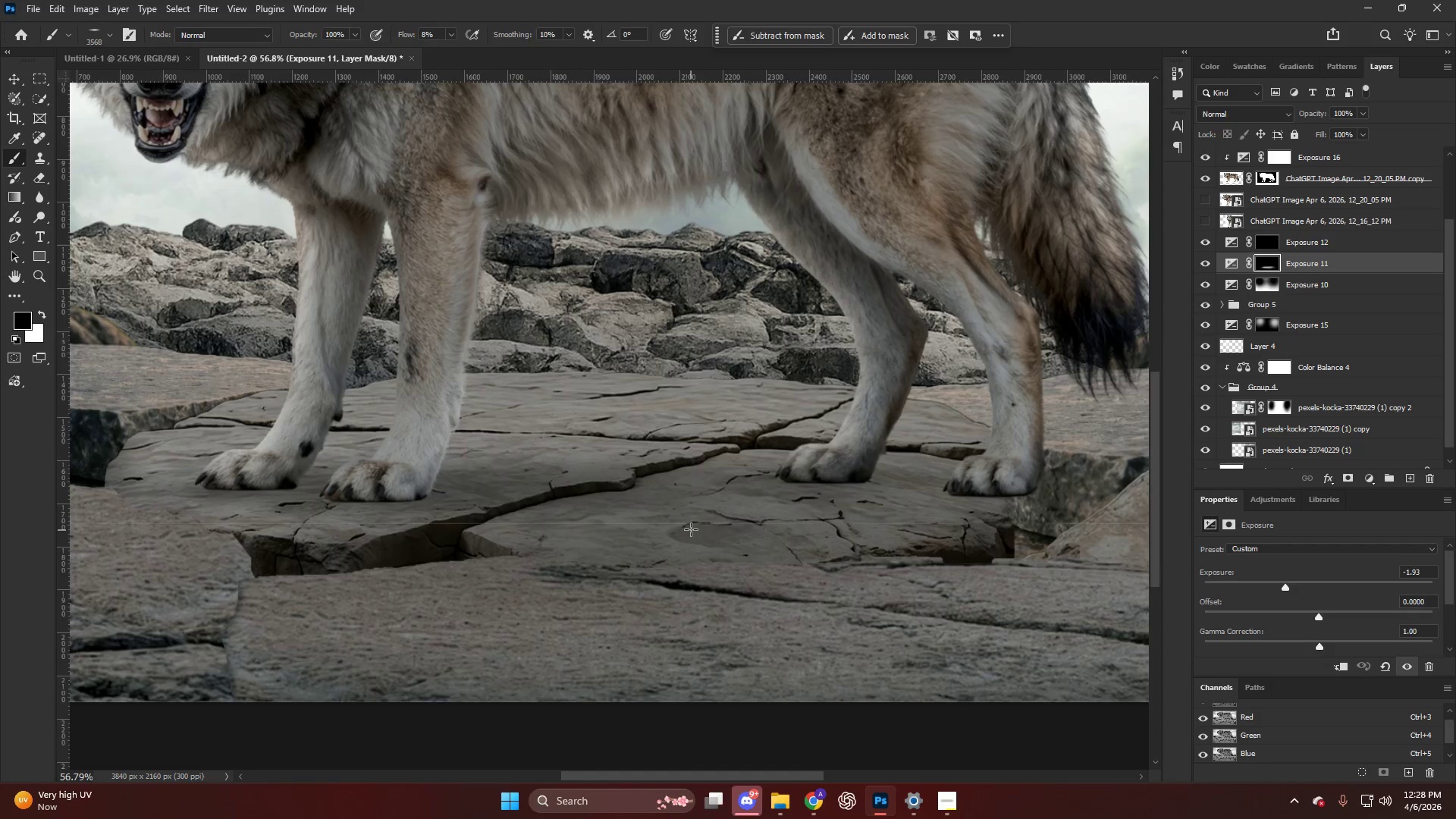 
key(Alt+AltLeft)
 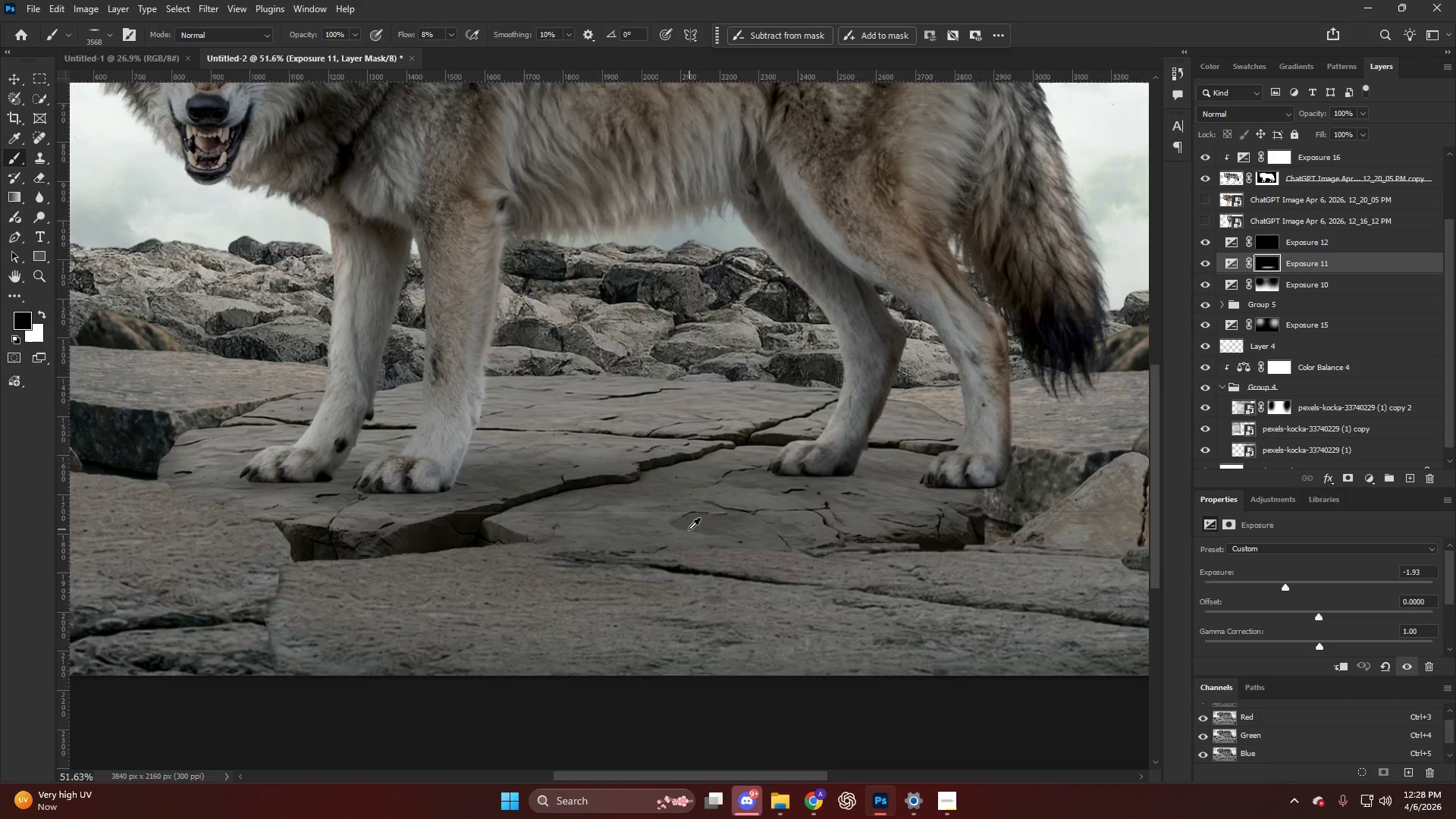 
key(CapsLock)
 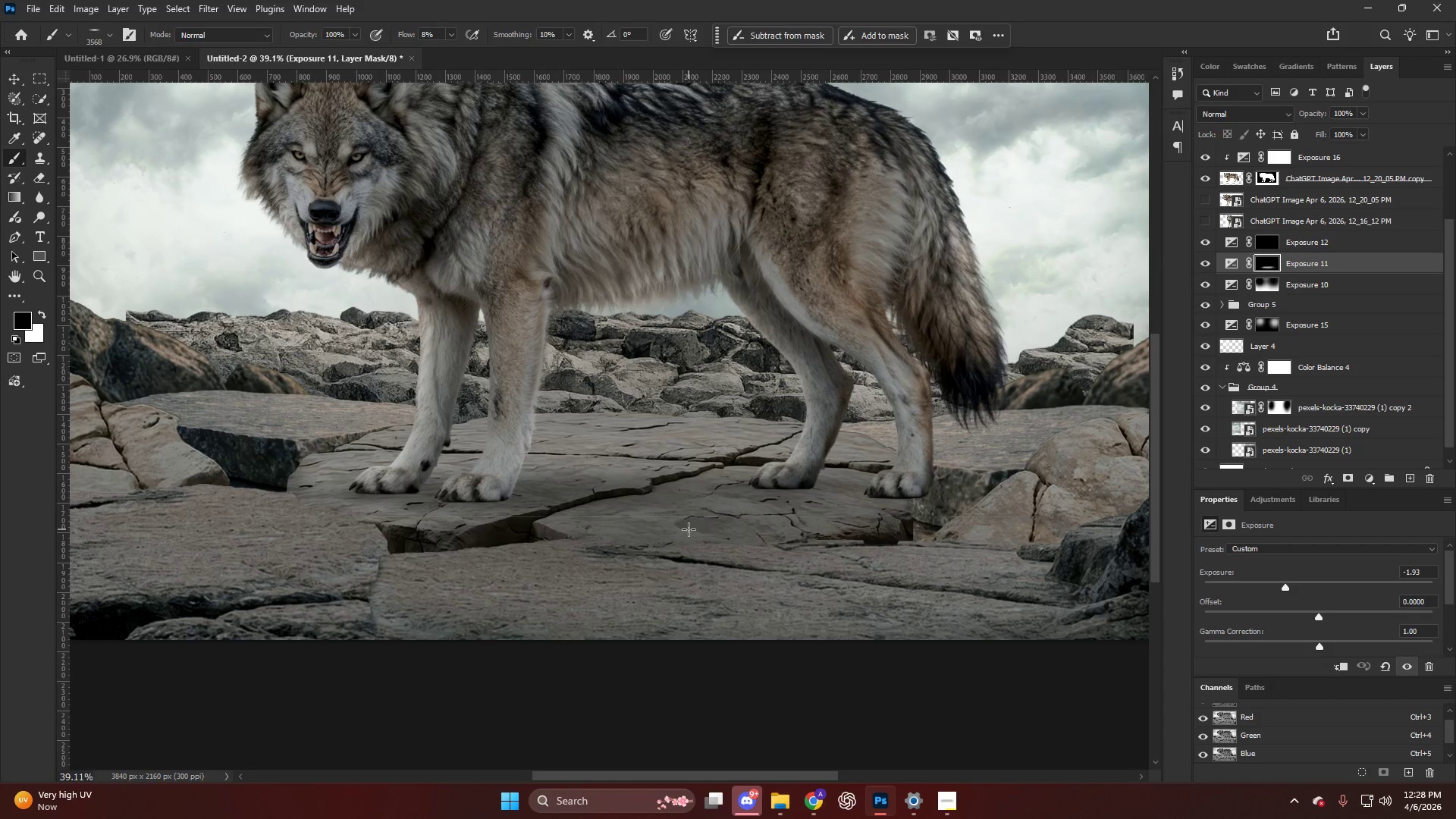 
scroll: coordinate [689, 529], scroll_direction: down, amount: 5.0
 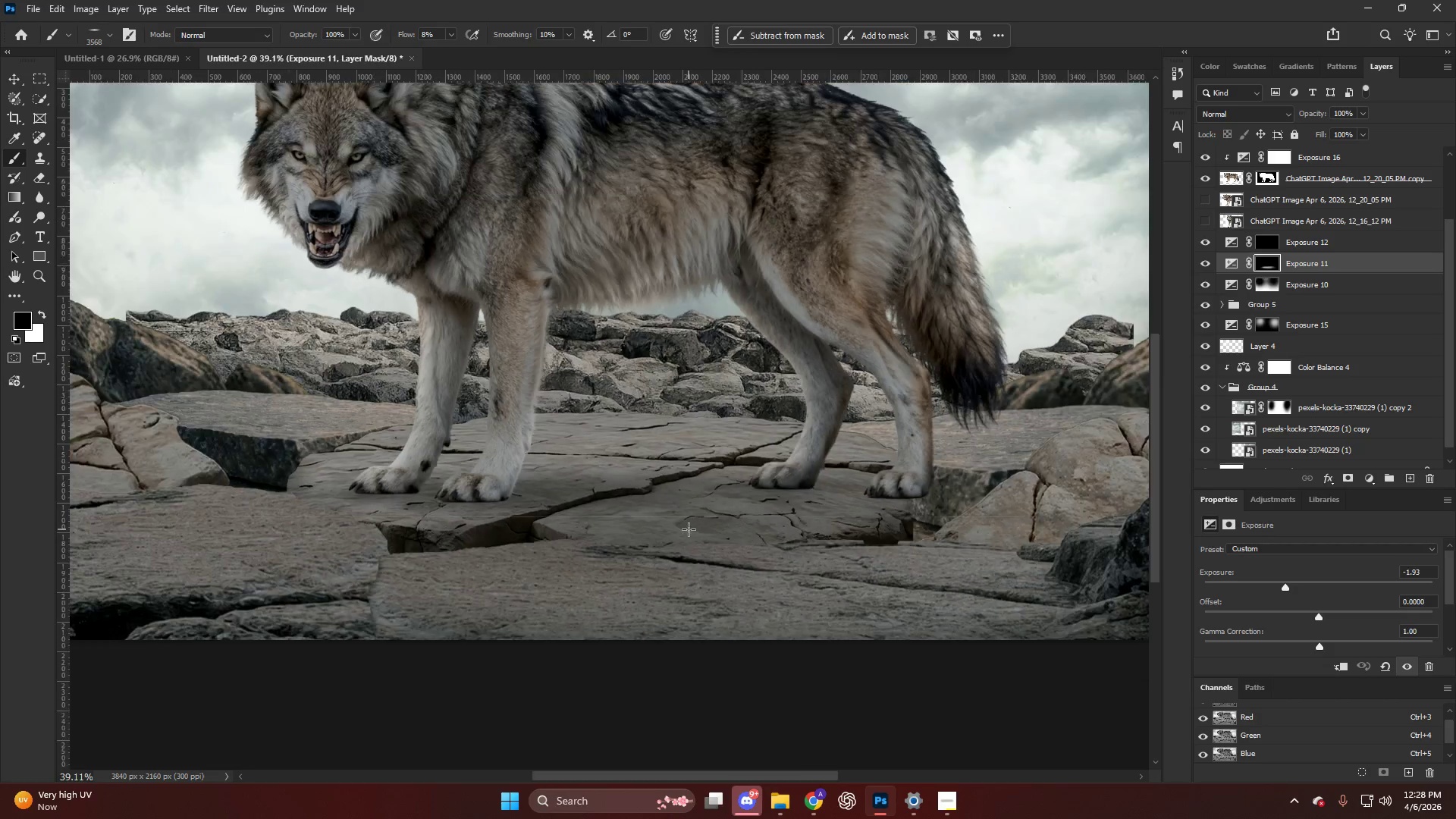 
key(CapsLock)
 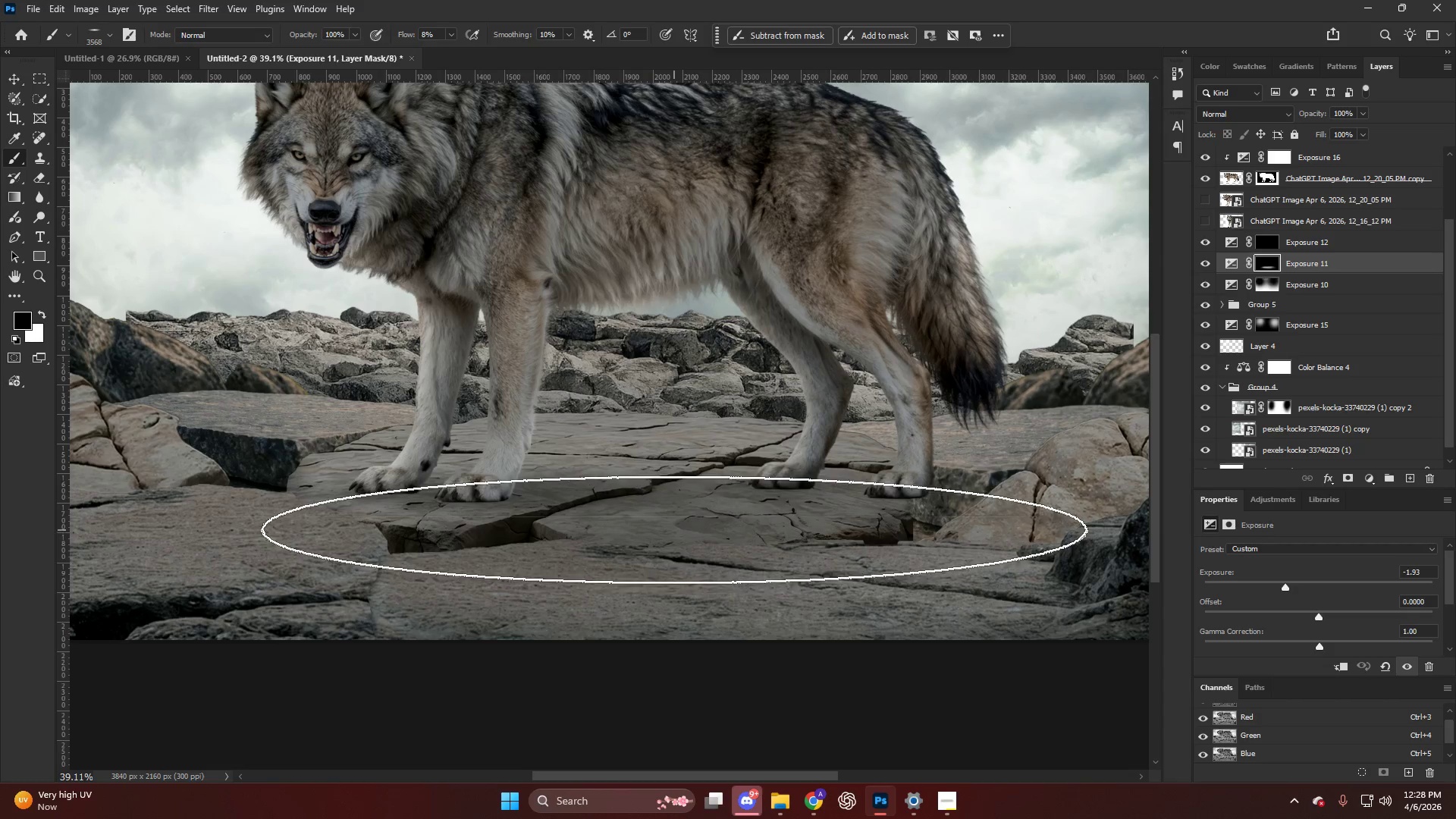 
left_click_drag(start_coordinate=[675, 528], to_coordinate=[702, 501])
 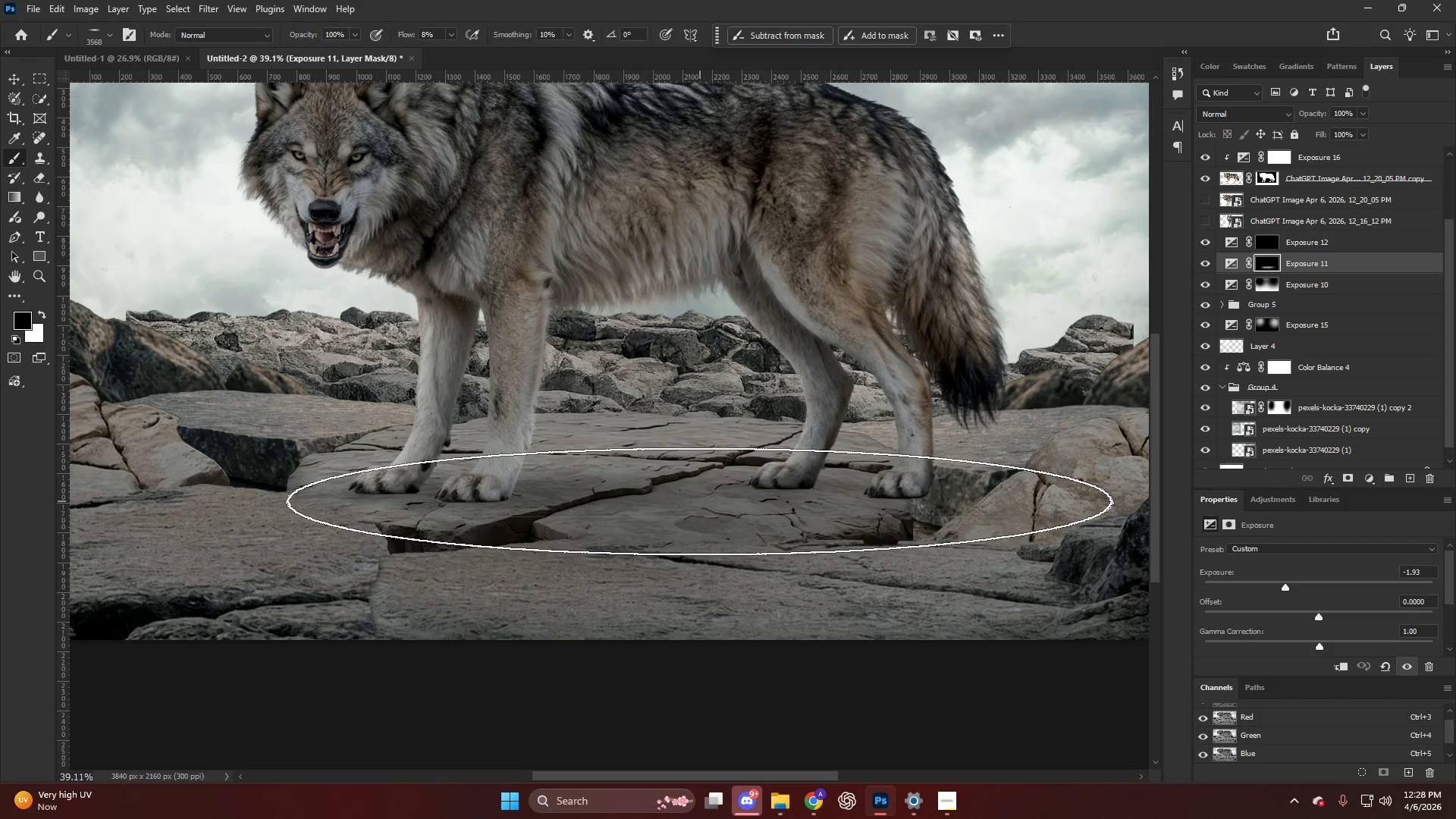 
key(Alt+AltLeft)
 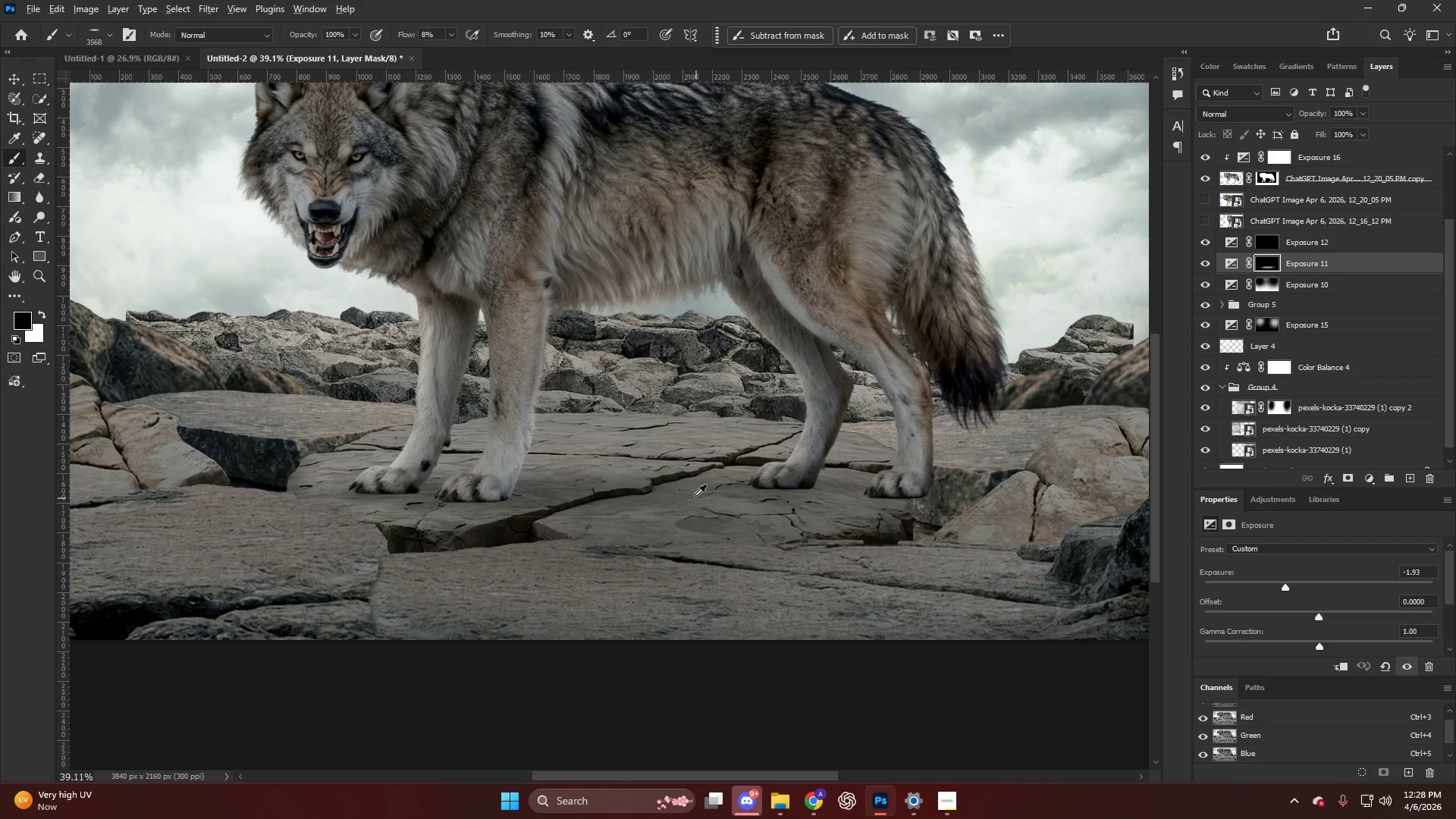 
scroll: coordinate [692, 496], scroll_direction: down, amount: 2.0
 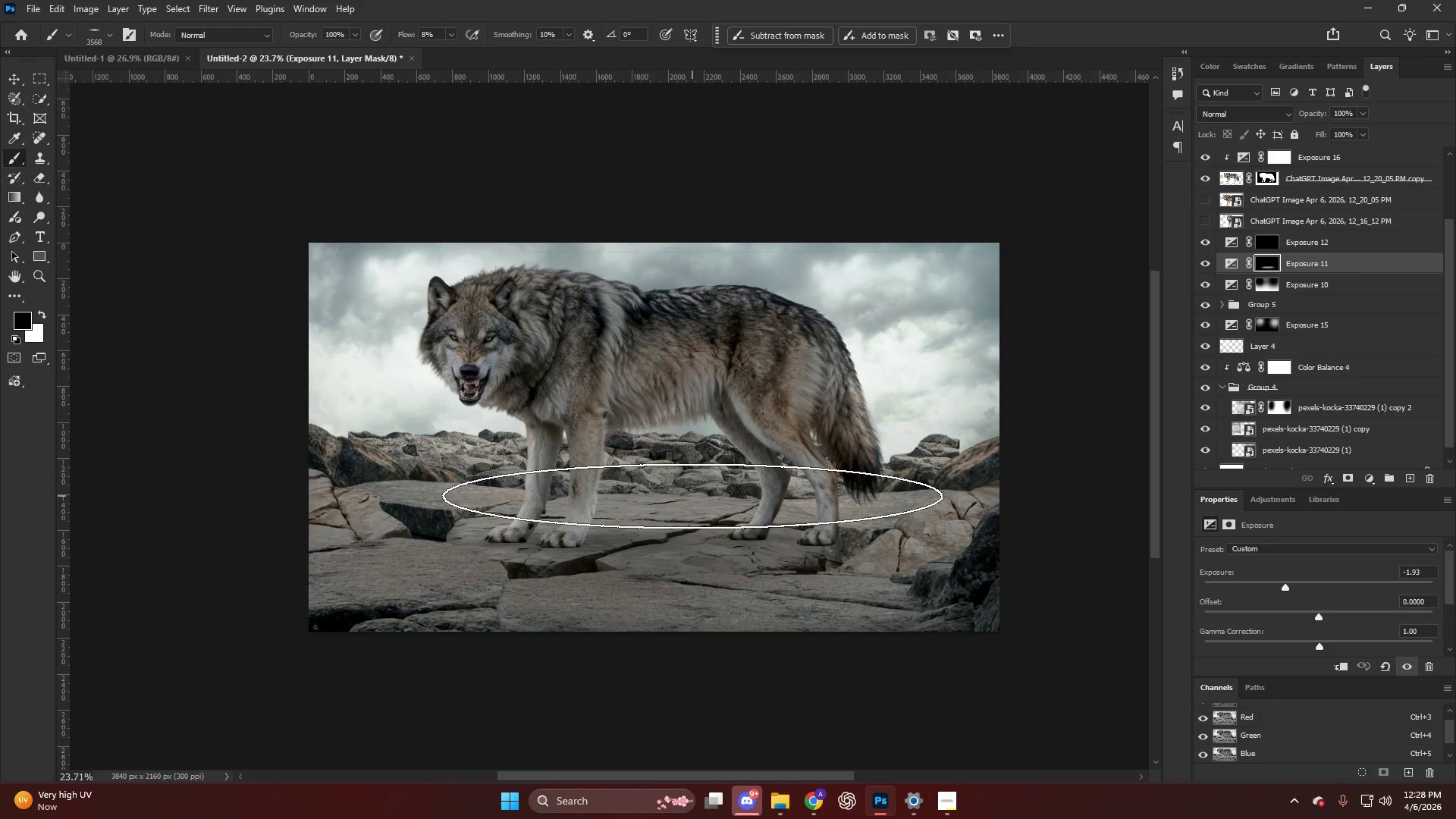 
hold_key(key=AltLeft, duration=0.48)
scroll: coordinate [859, 378], scroll_direction: up, amount: 7.0
 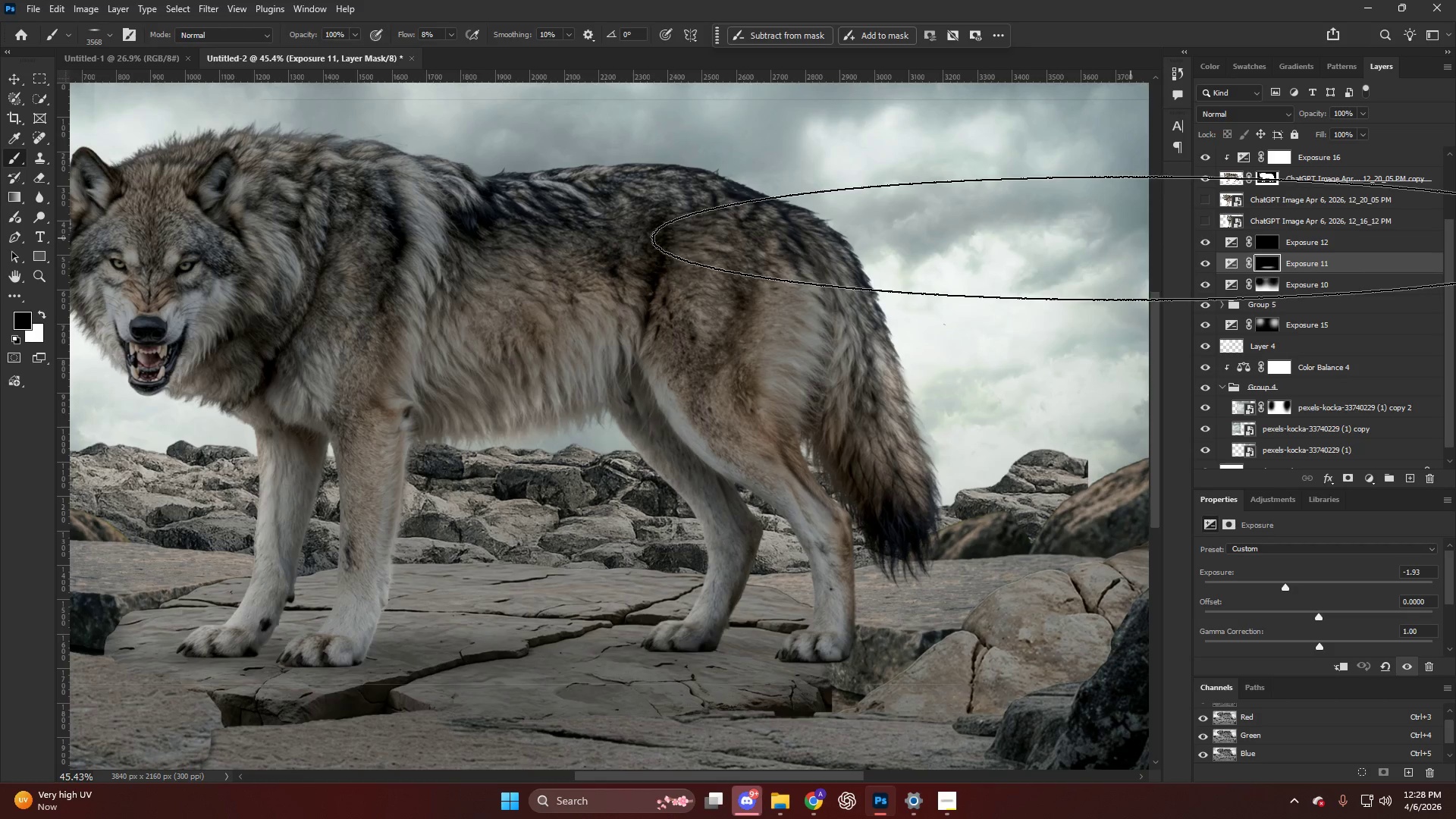 
key(Alt+AltLeft)
 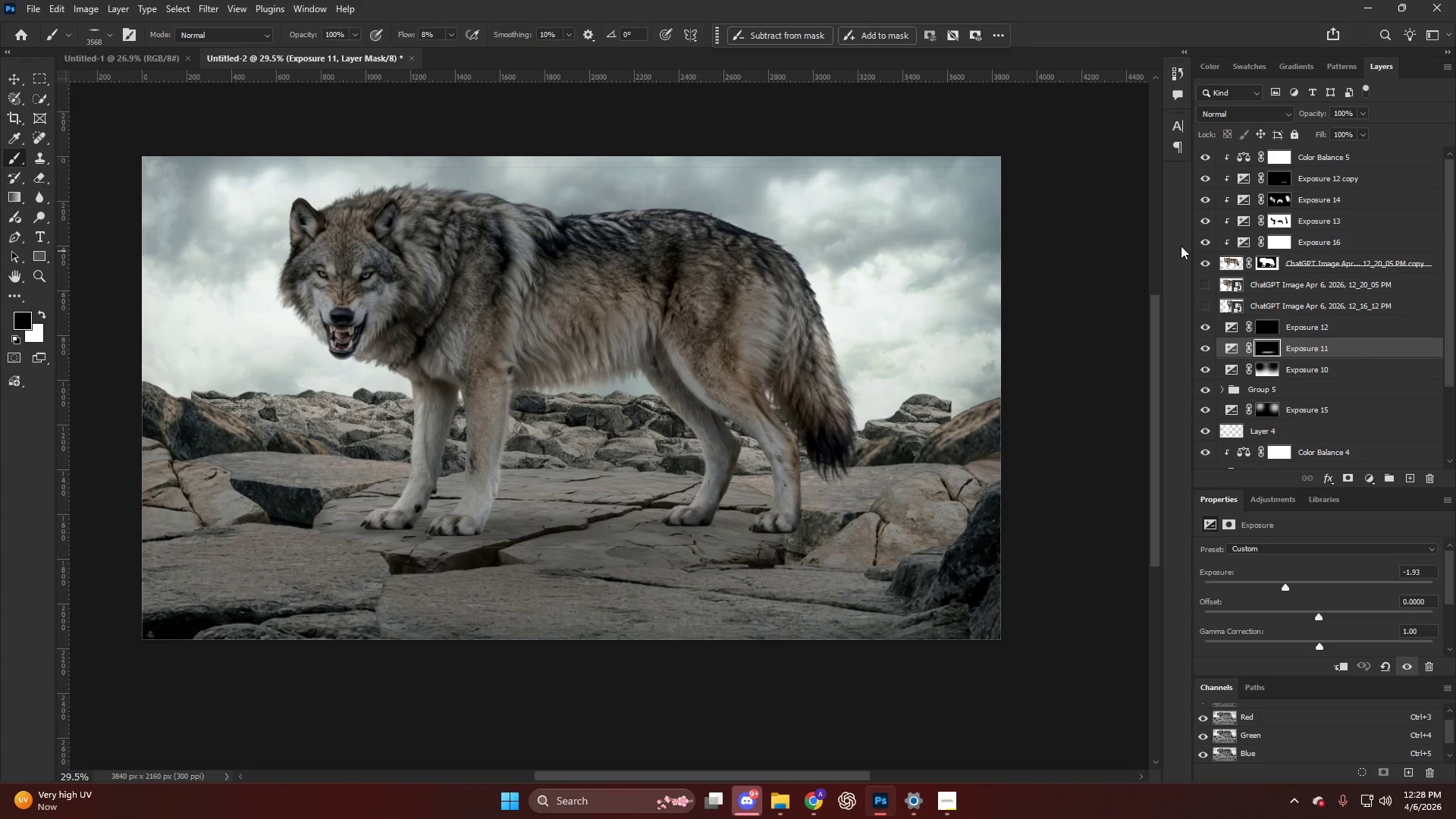 
scroll: coordinate [696, 296], scroll_direction: down, amount: 1.0
 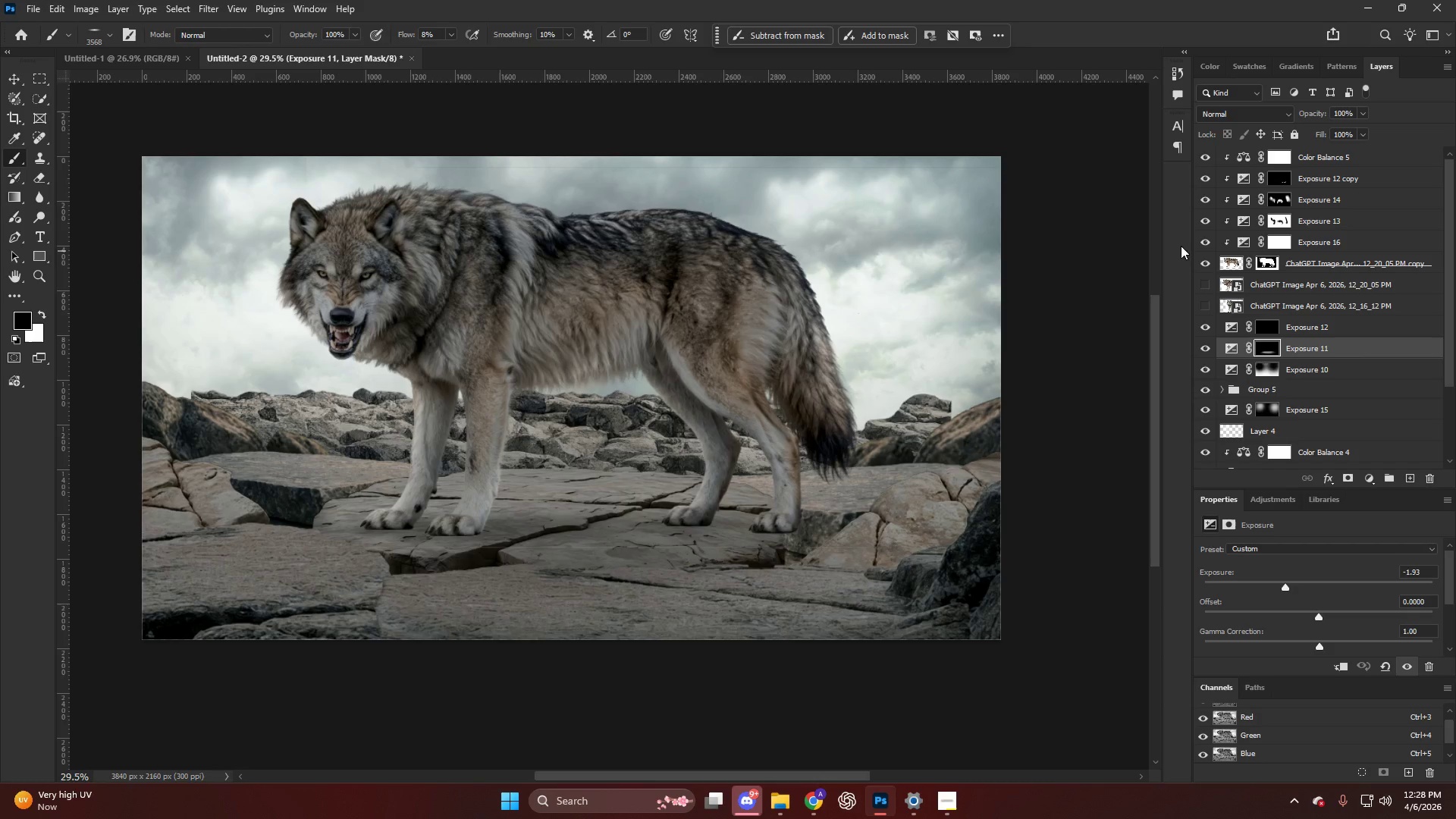 
scroll: coordinate [1181, 246], scroll_direction: up, amount: 2.0
 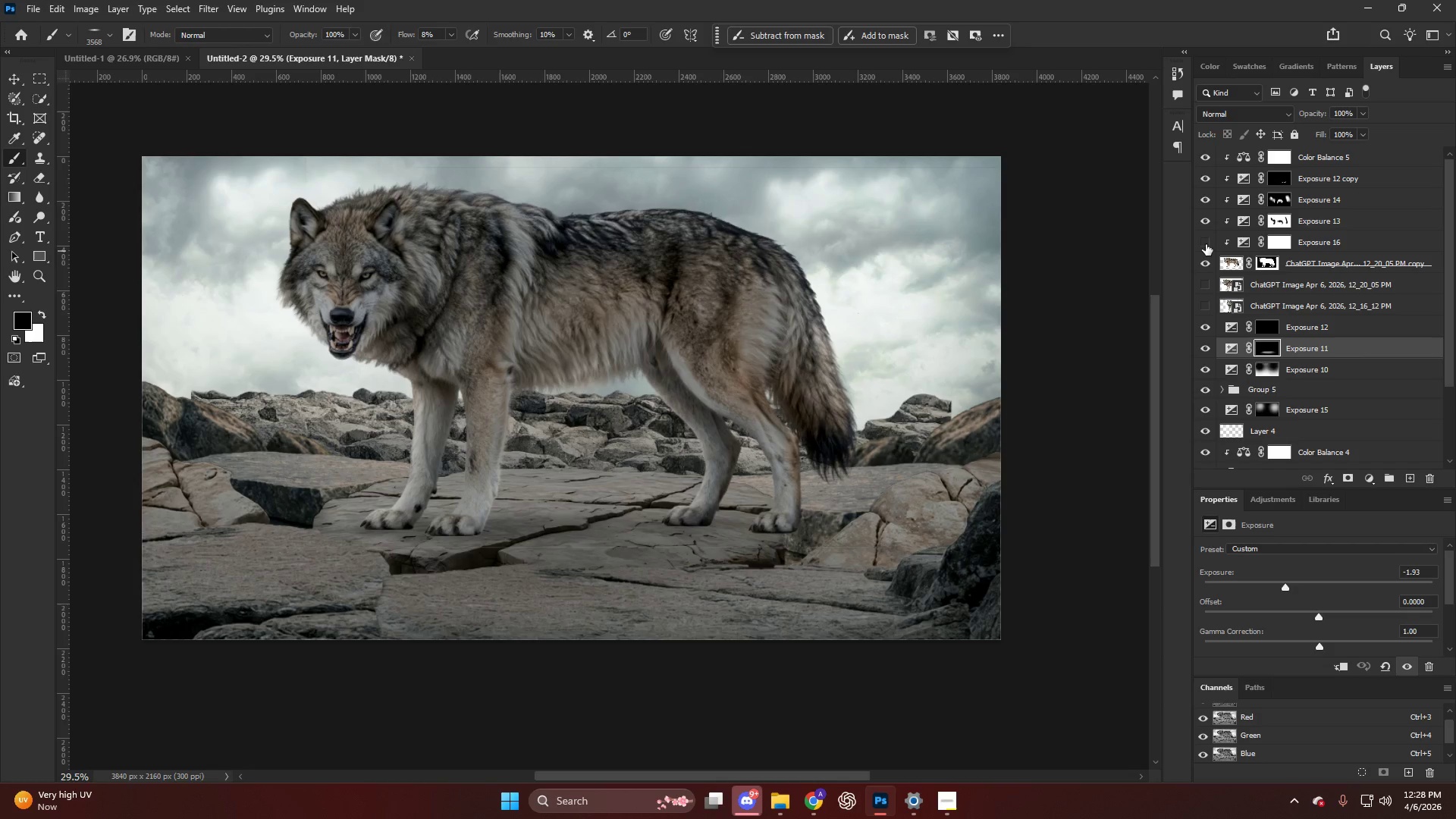 
double_click([1205, 244])
 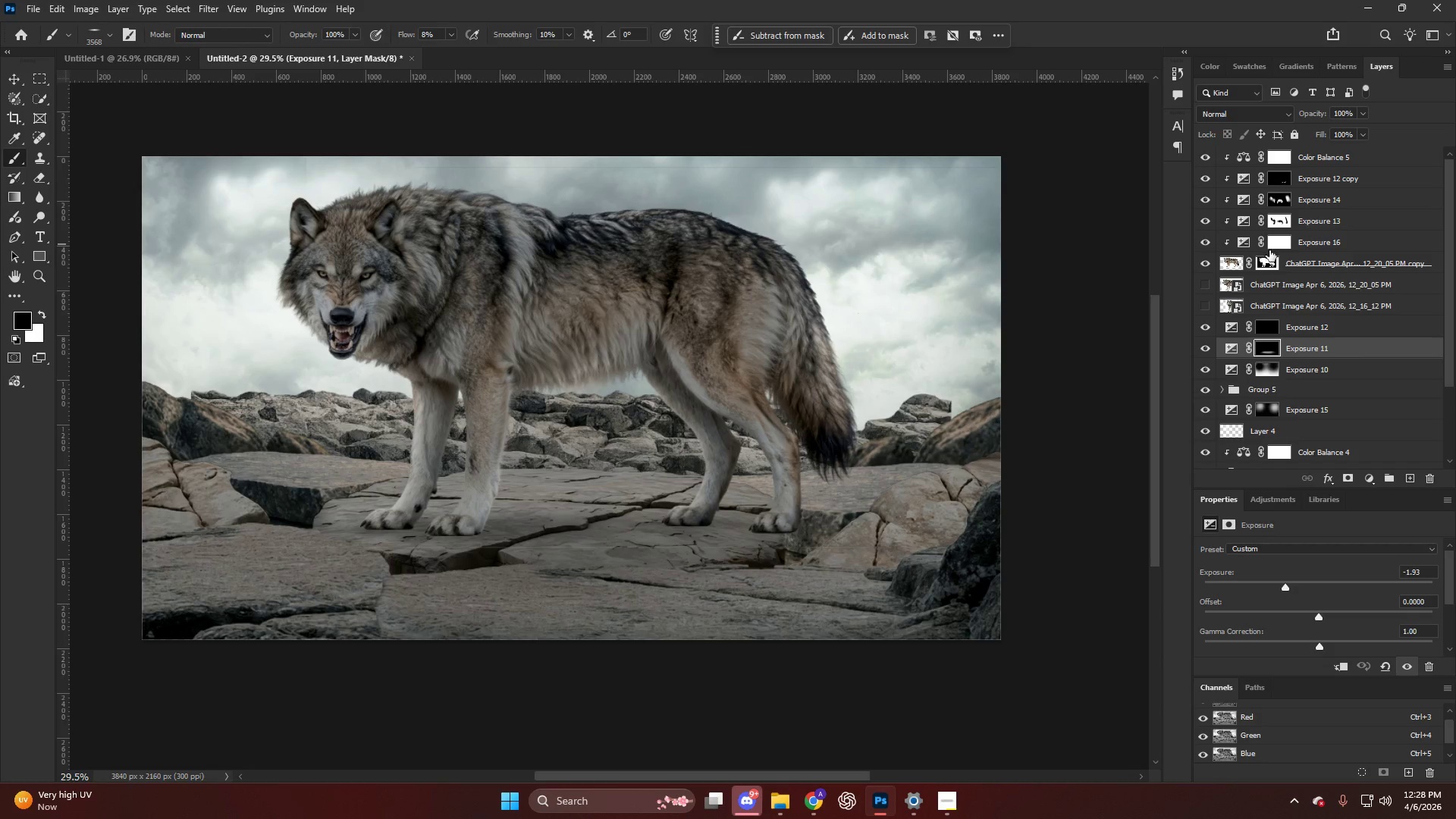 
hold_key(key=AltLeft, duration=0.67)
left_click_drag(start_coordinate=[1282, 216], to_coordinate=[1277, 242])
 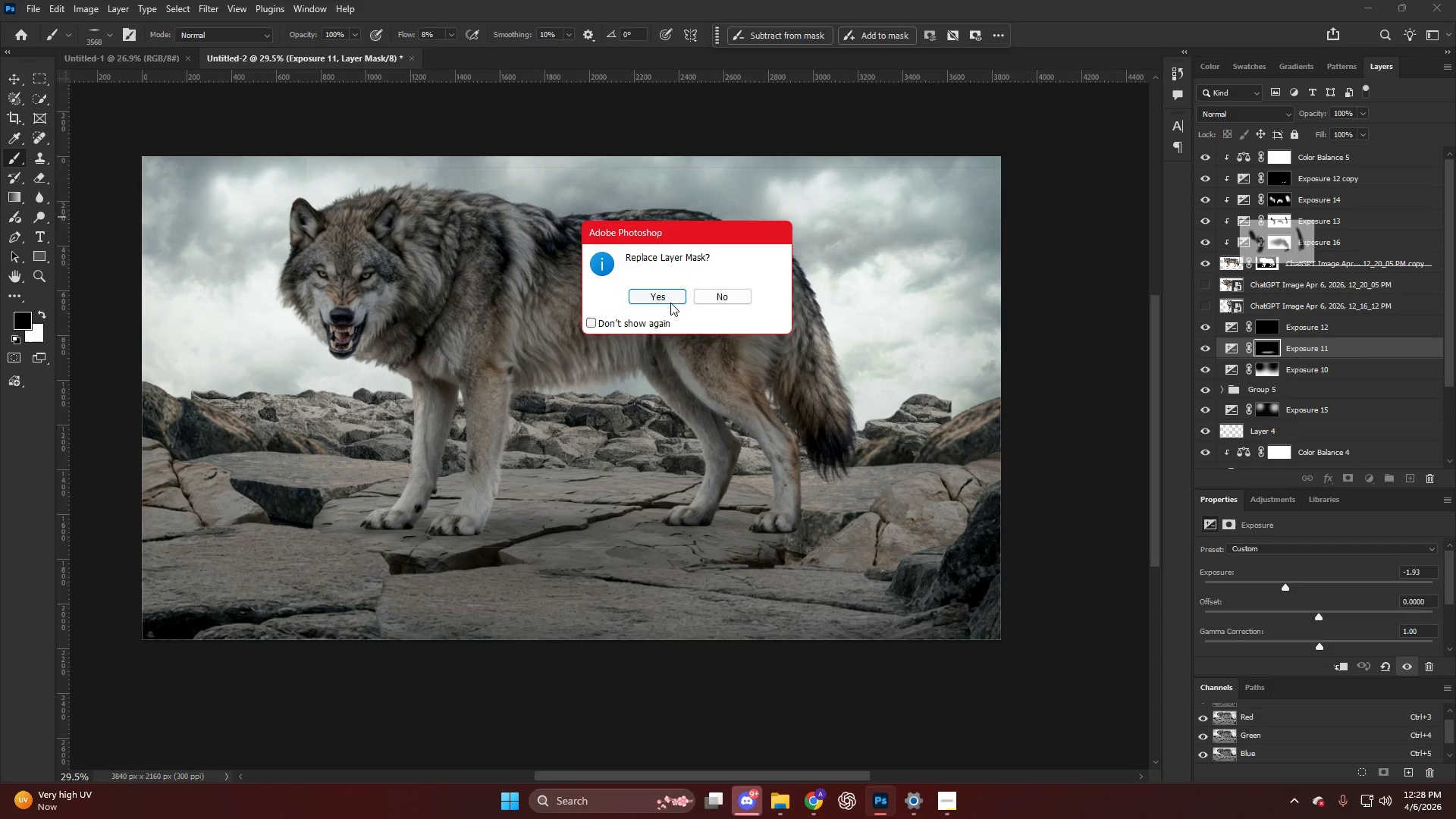 
left_click([667, 295])
 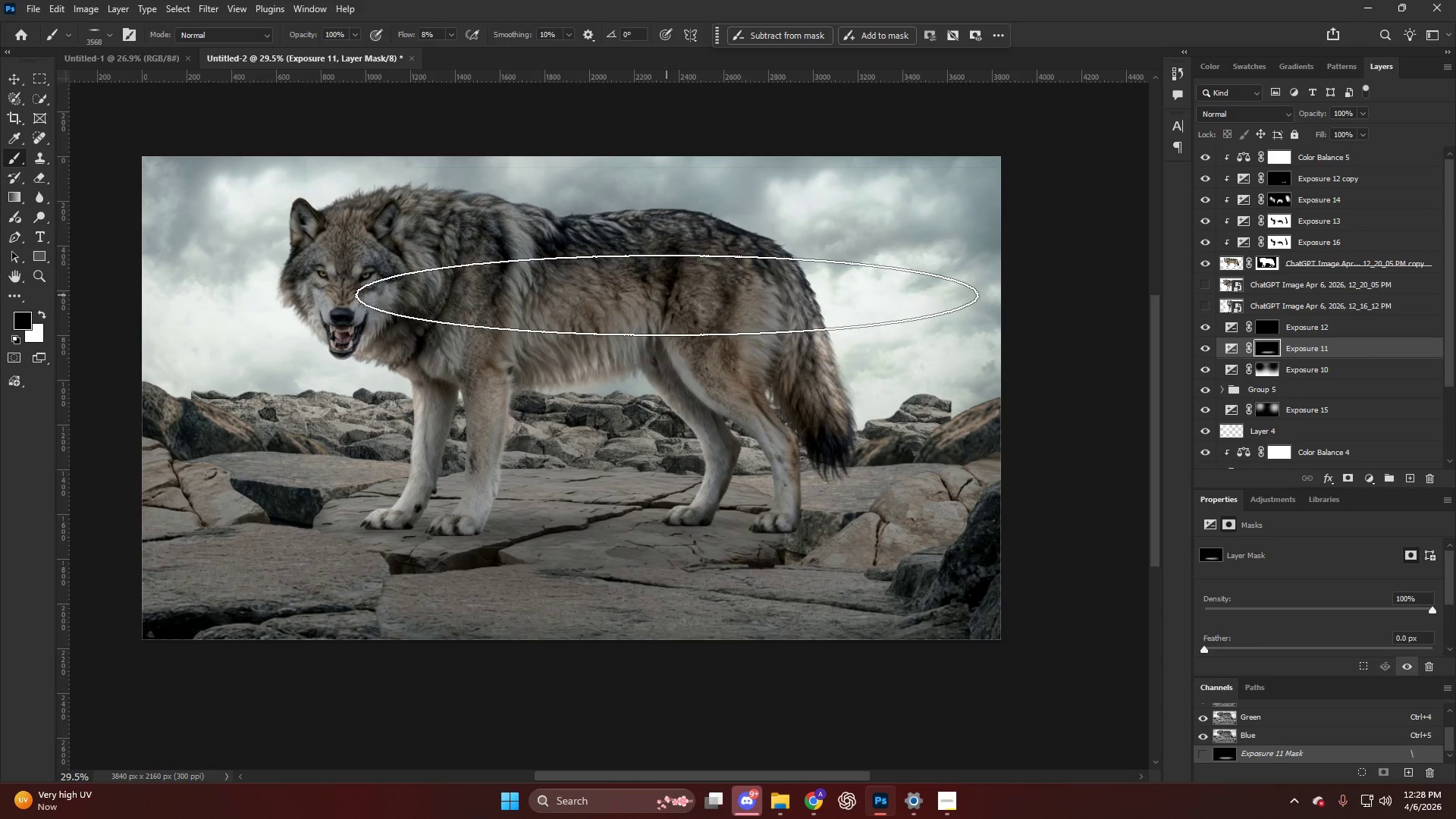 
key(Alt+AltLeft)
 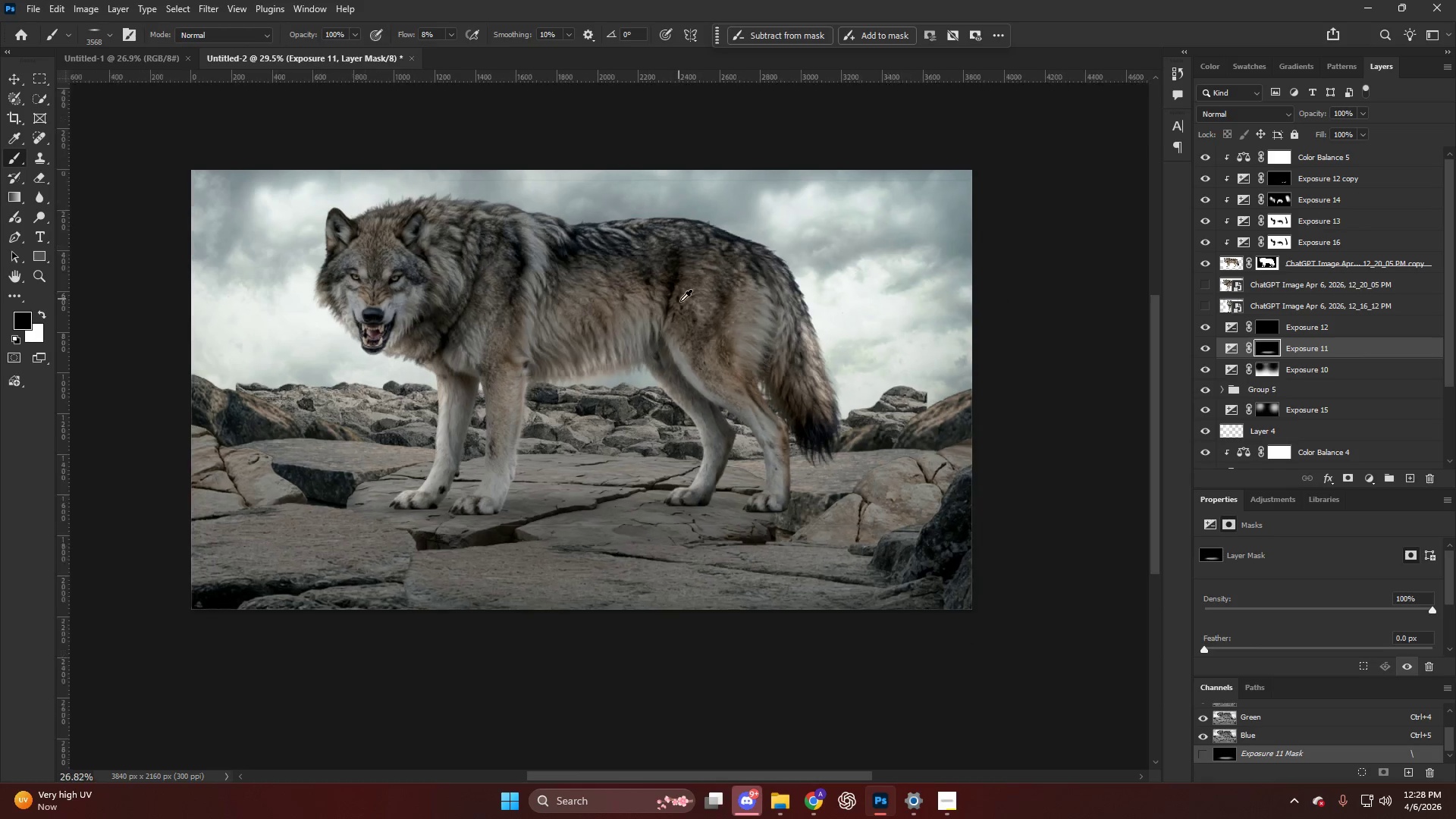 
key(Alt+AltLeft)
 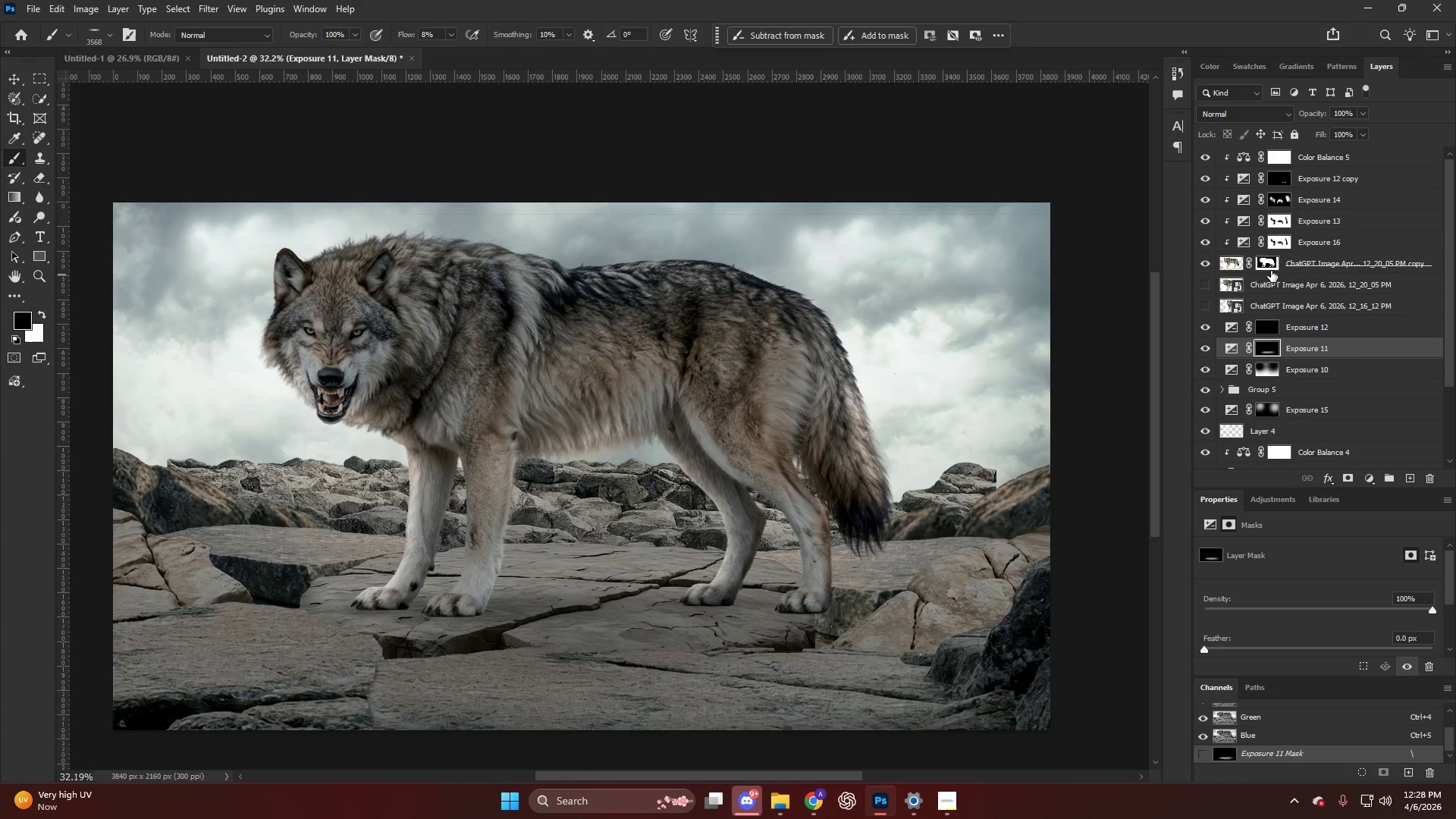 
scroll: coordinate [631, 328], scroll_direction: up, amount: 5.0
 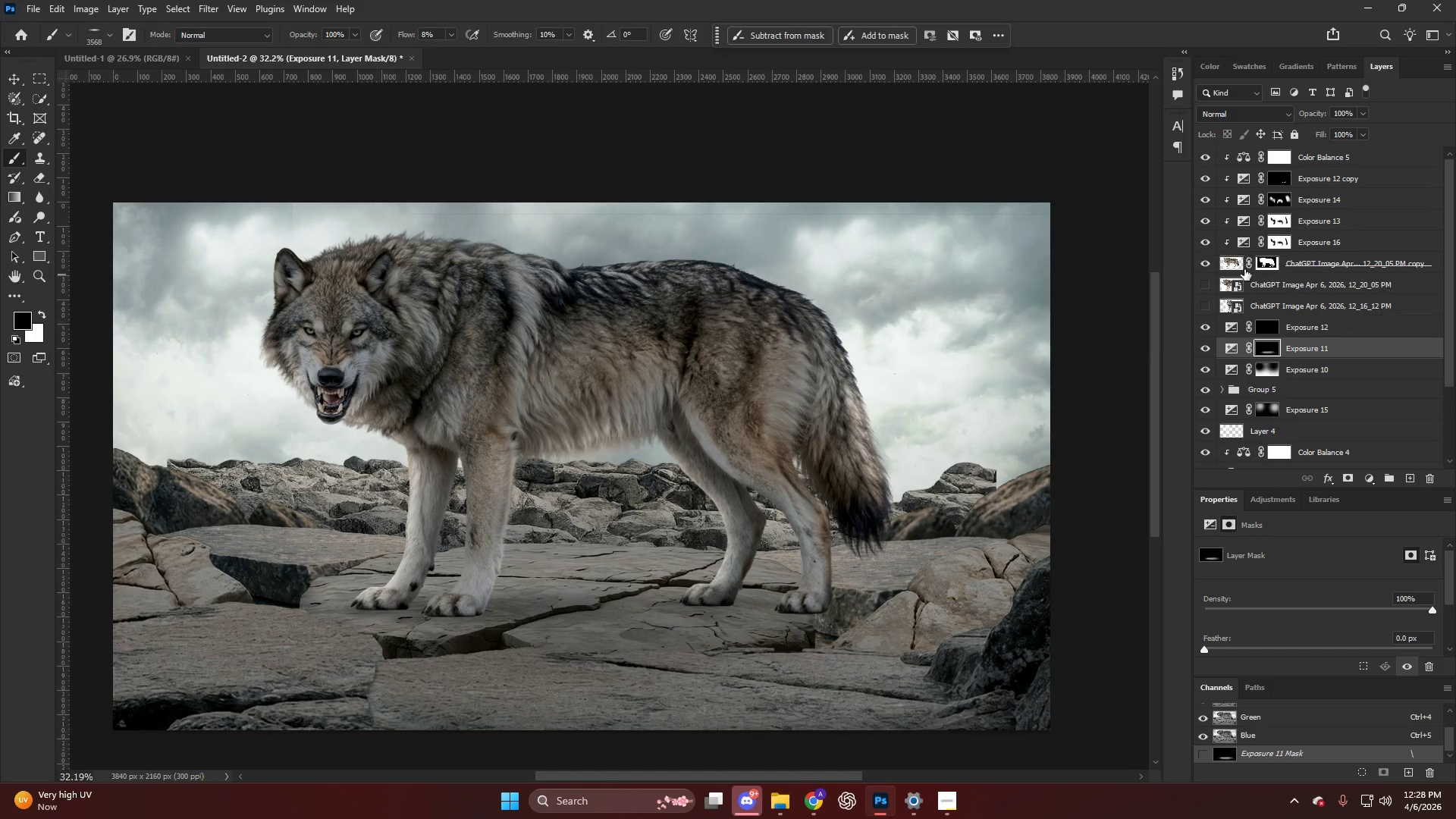 
left_click([1276, 243])
 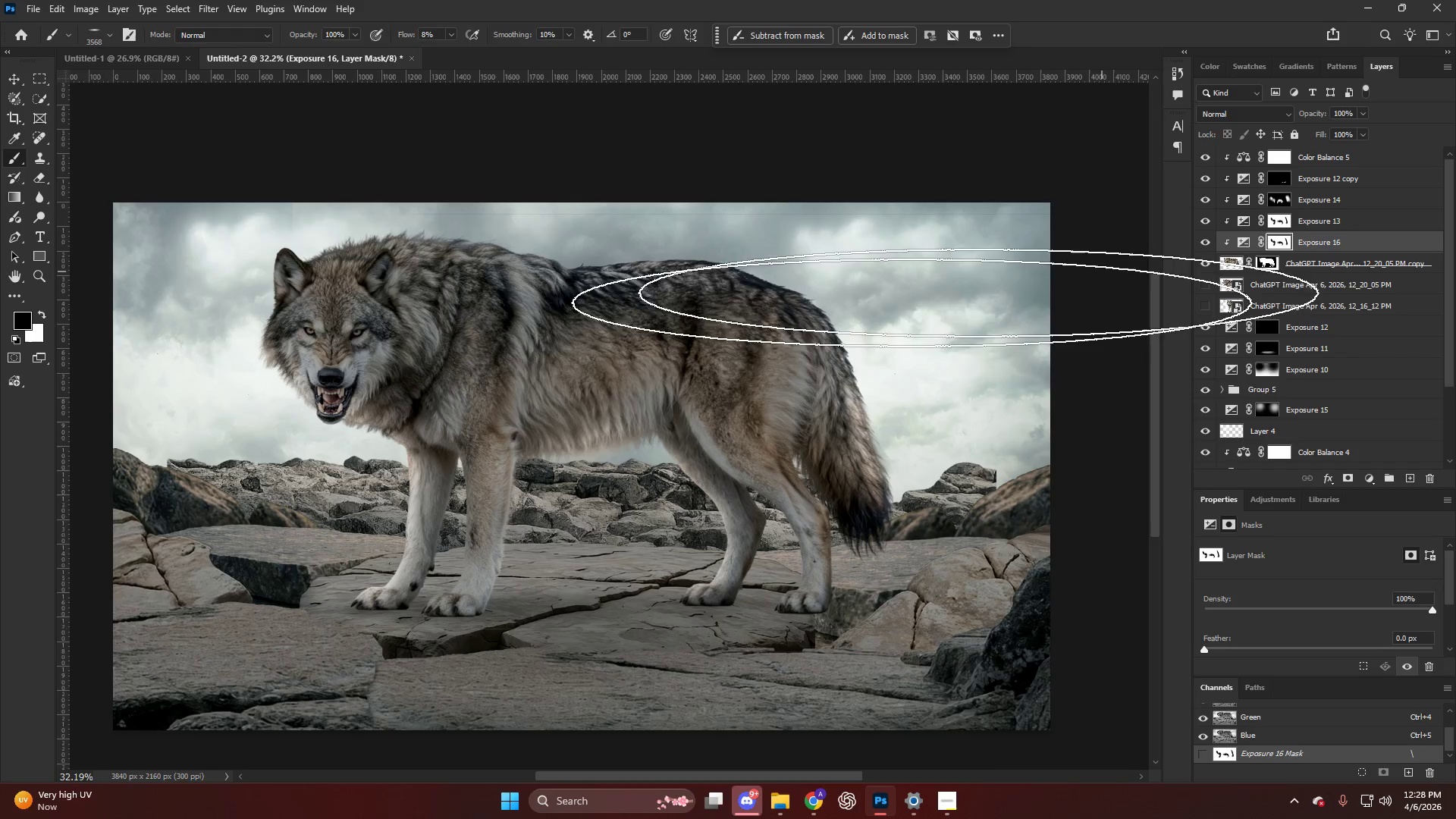 
key(B)
 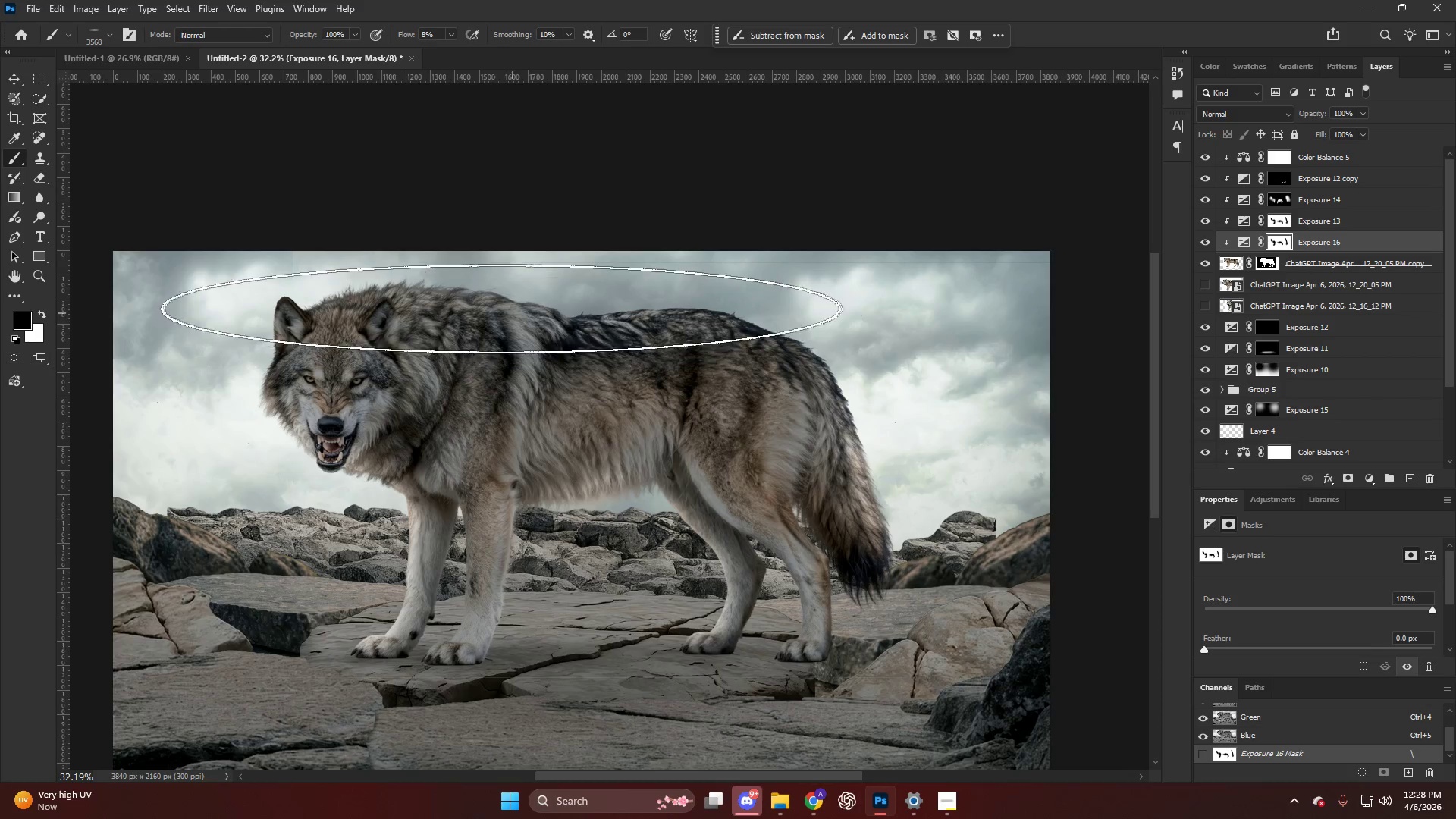 
key(Alt+AltLeft)
 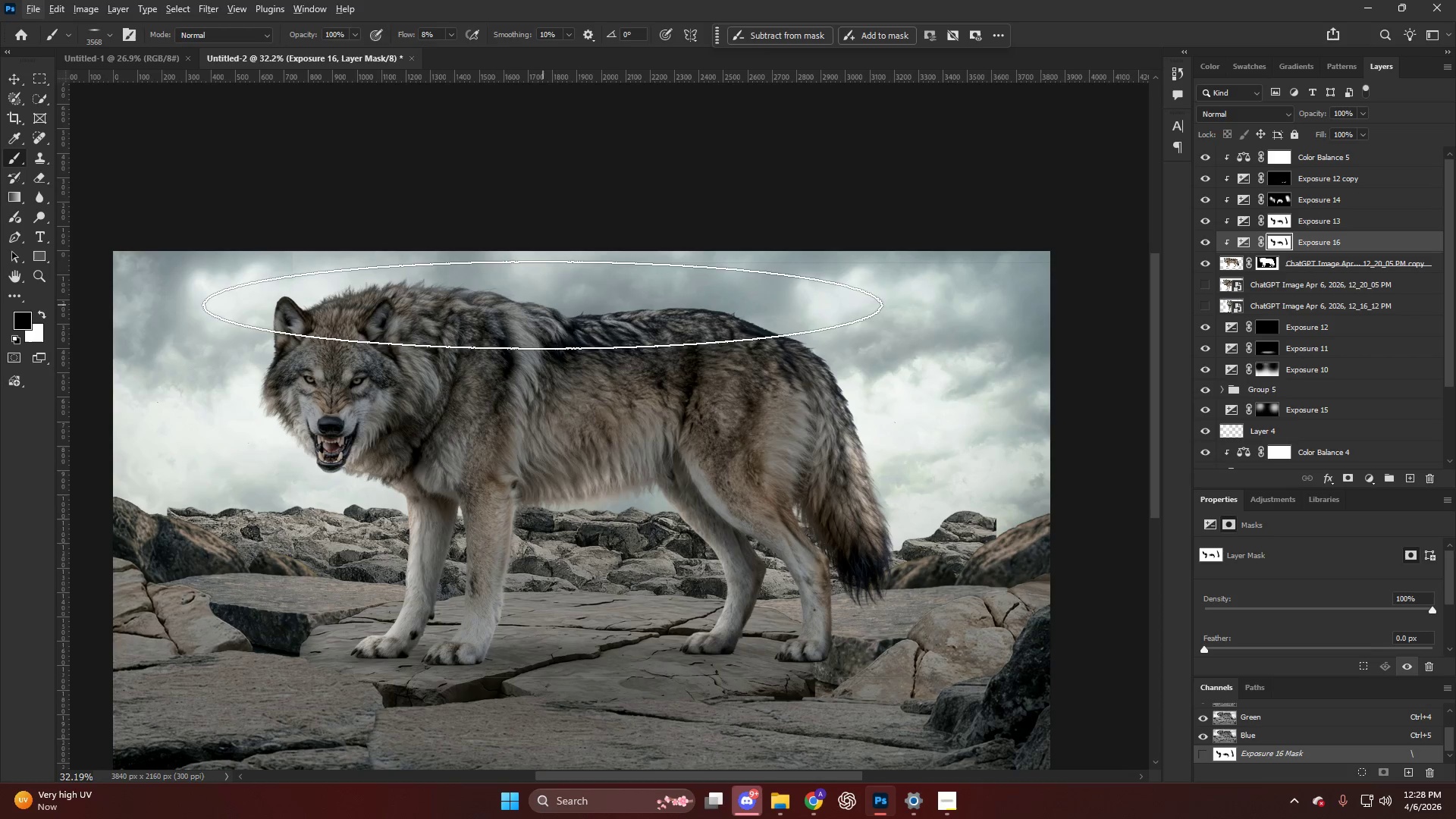 
scroll: coordinate [602, 332], scroll_direction: up, amount: 4.0
 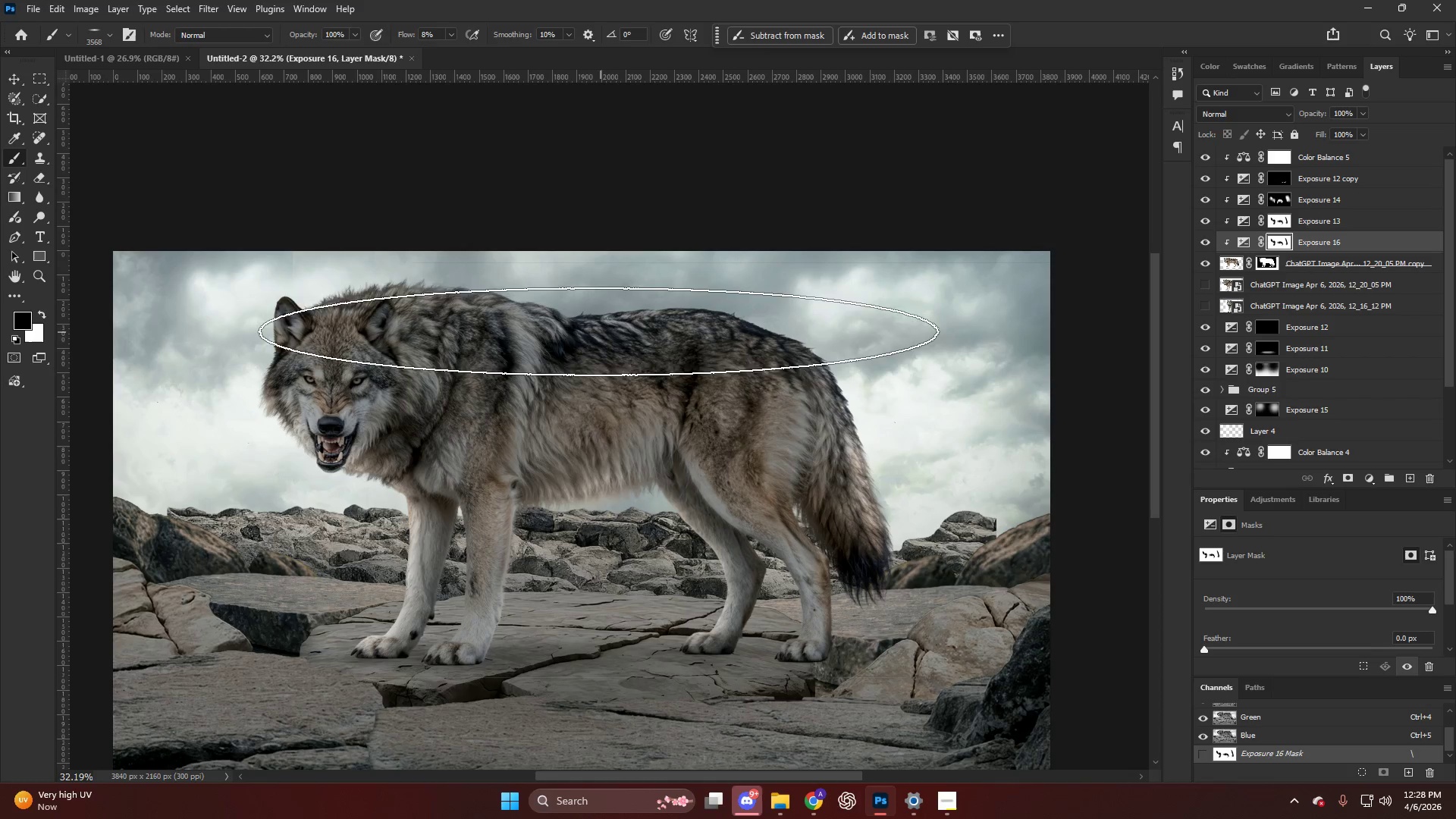 
hold_key(key=AltLeft, duration=0.64)
scroll: coordinate [535, 306], scroll_direction: up, amount: 4.0
 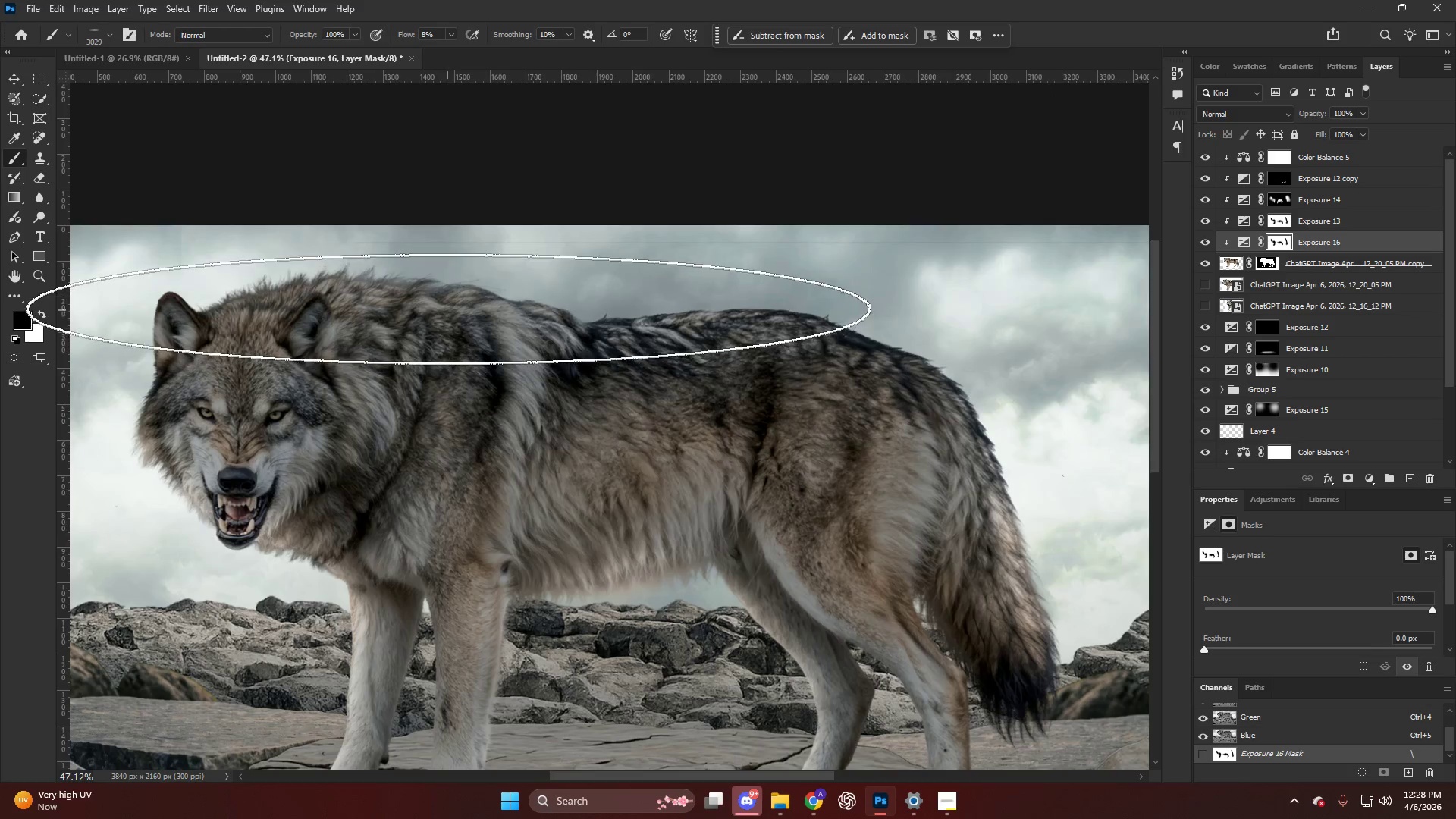 
left_click_drag(start_coordinate=[460, 305], to_coordinate=[694, 330])
 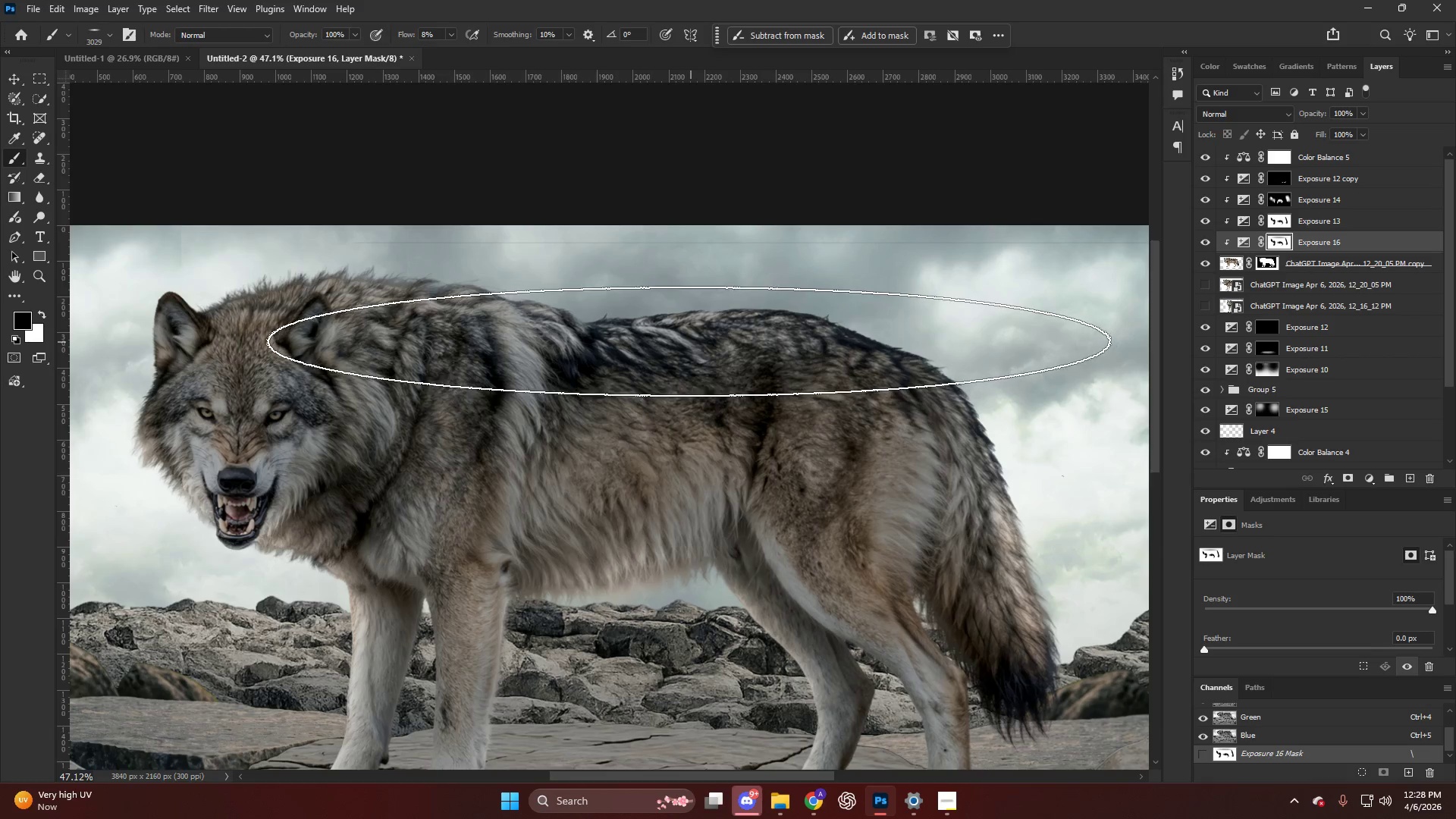 
key(Control+ControlLeft)
 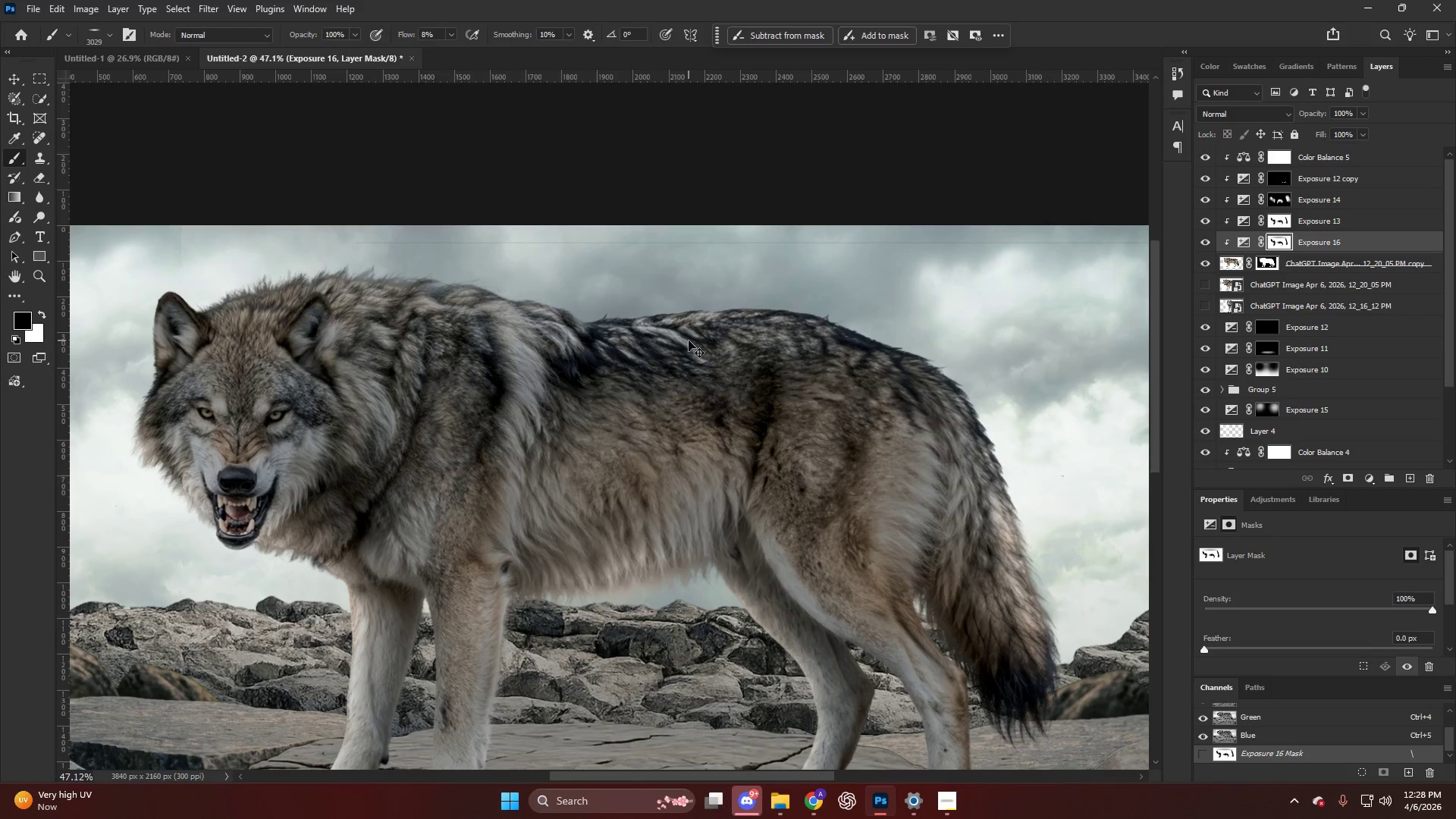 
key(Control+Z)
 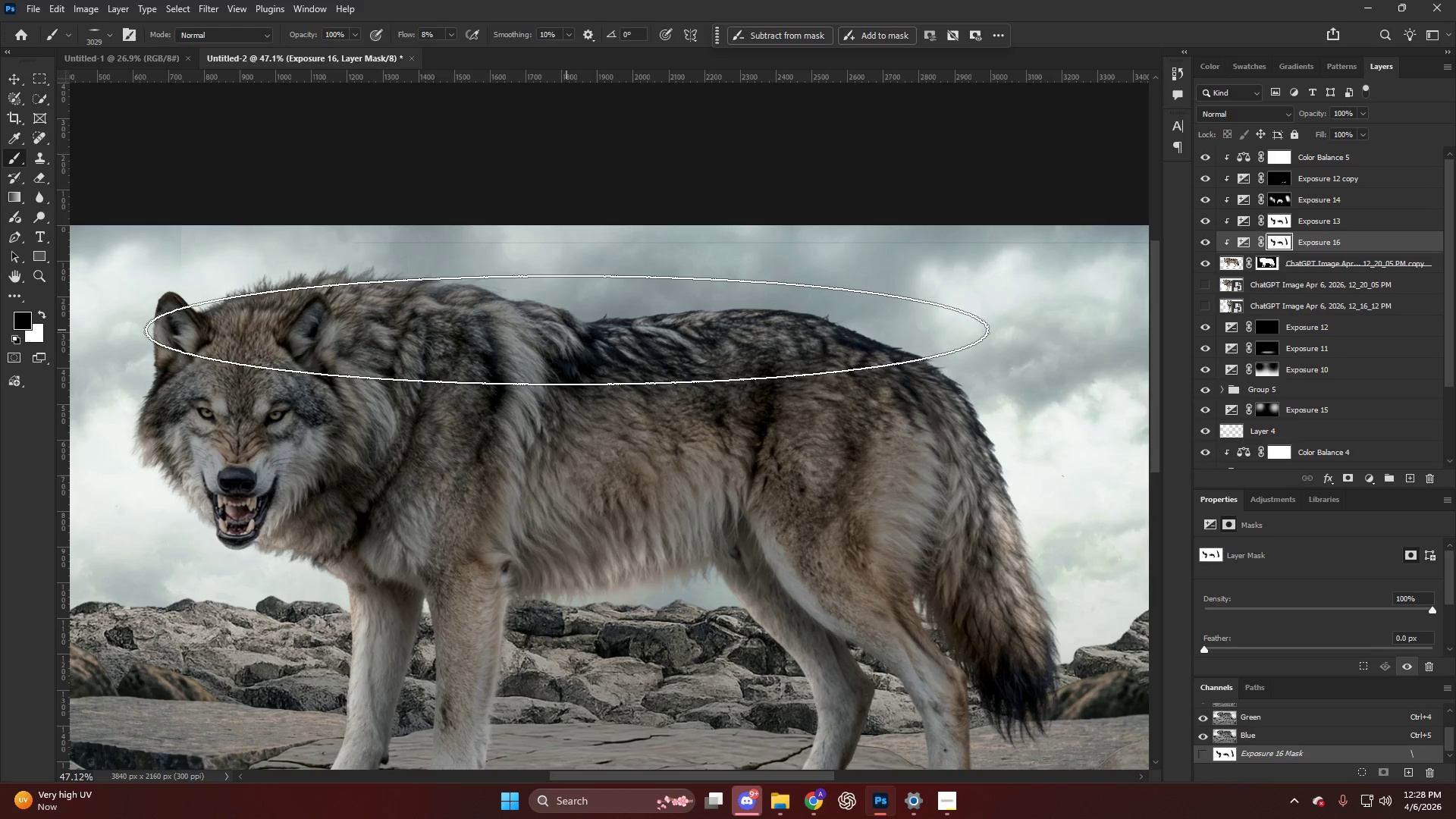 
key(B)
 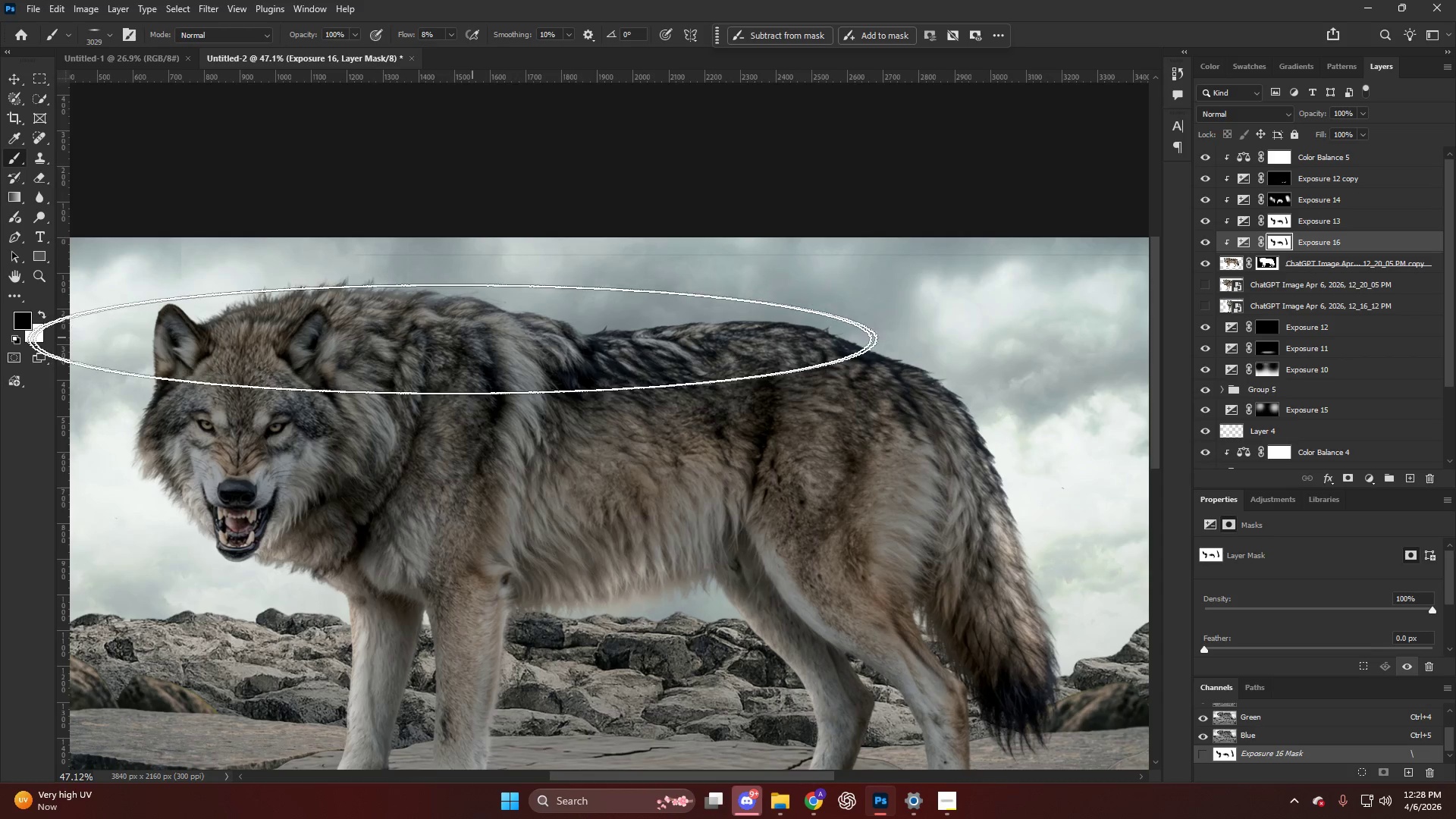 
key(Alt+AltLeft)
 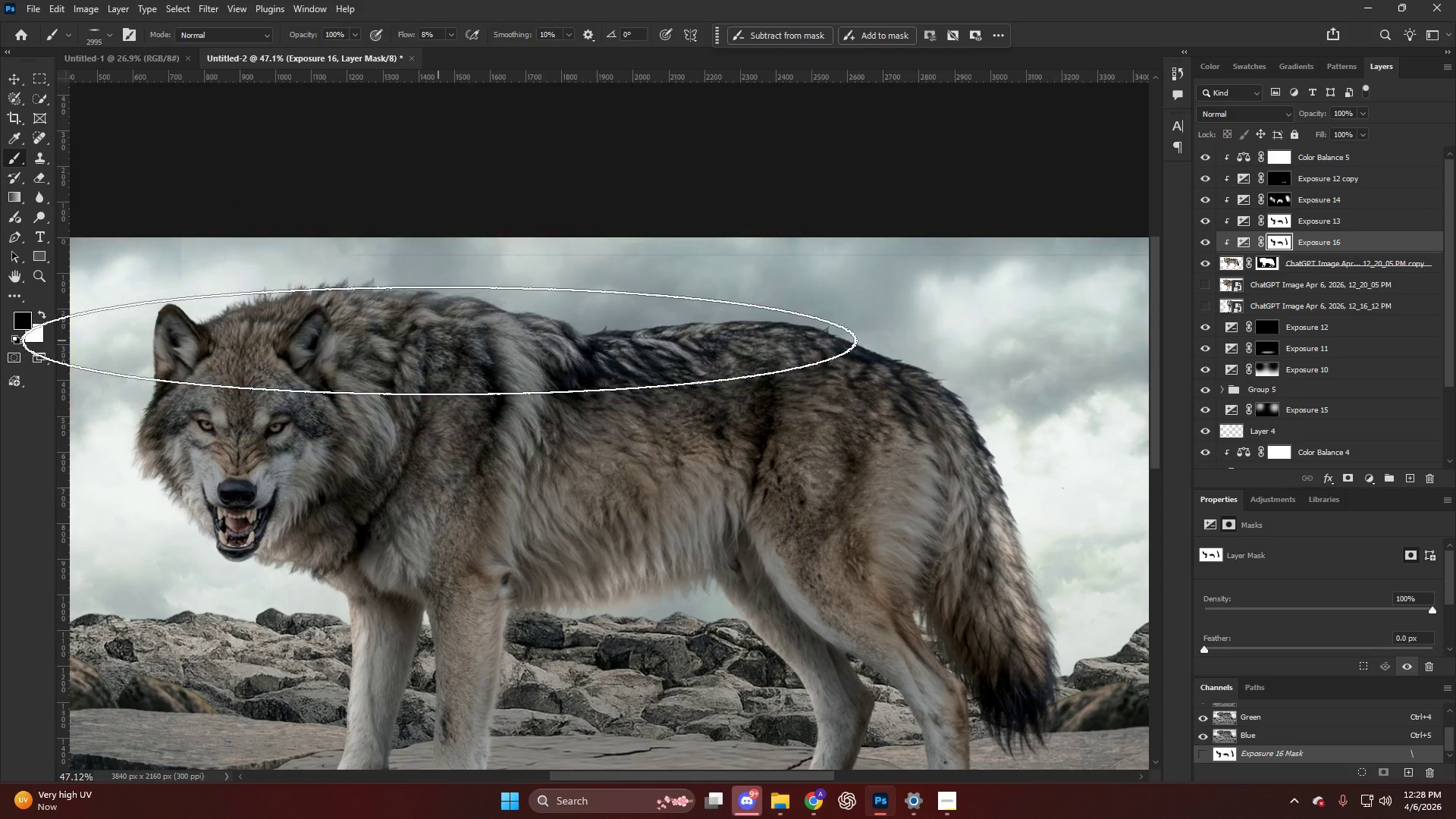 
scroll: coordinate [568, 330], scroll_direction: up, amount: 1.0
 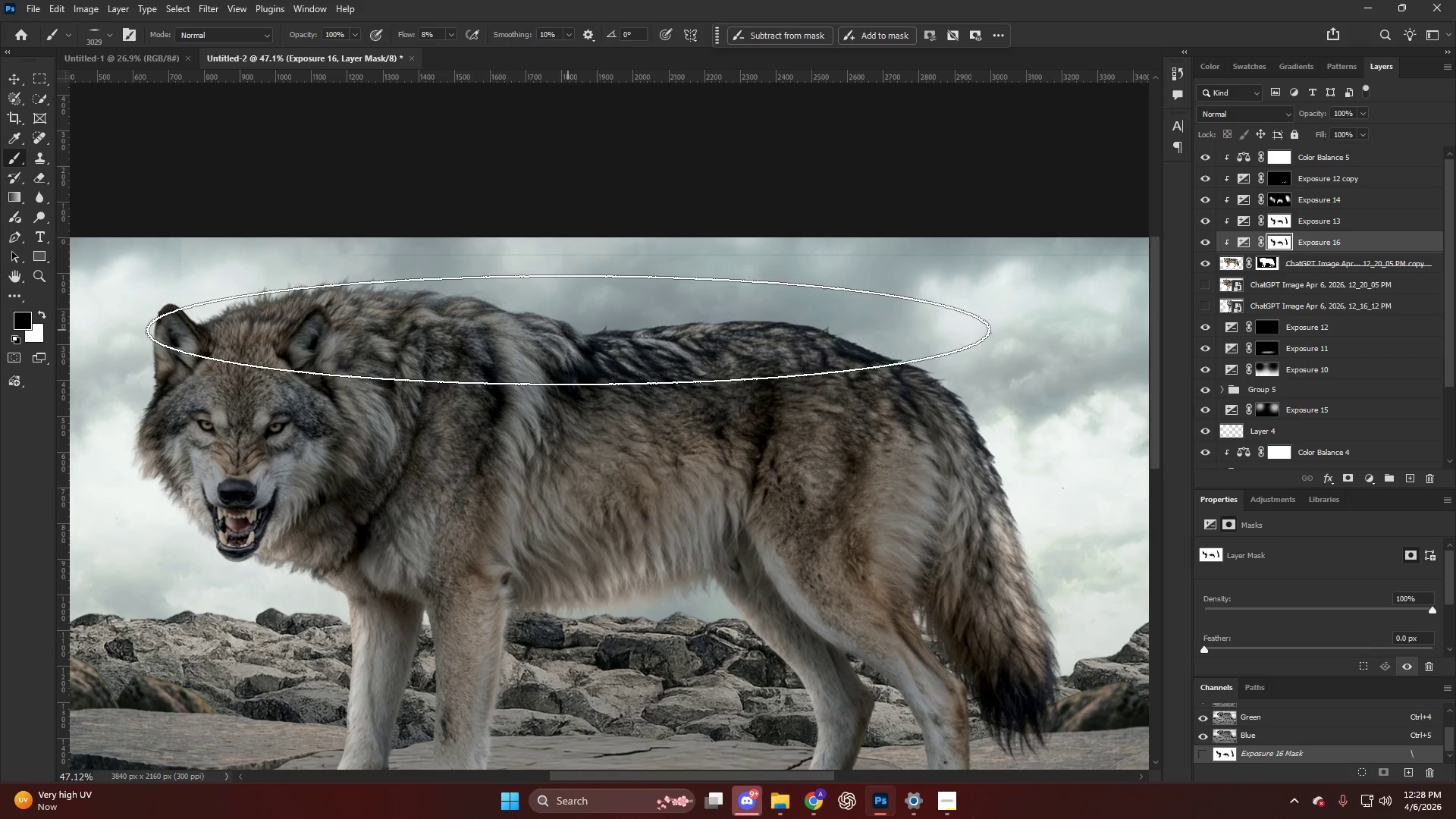 
double_click([456, 350])
 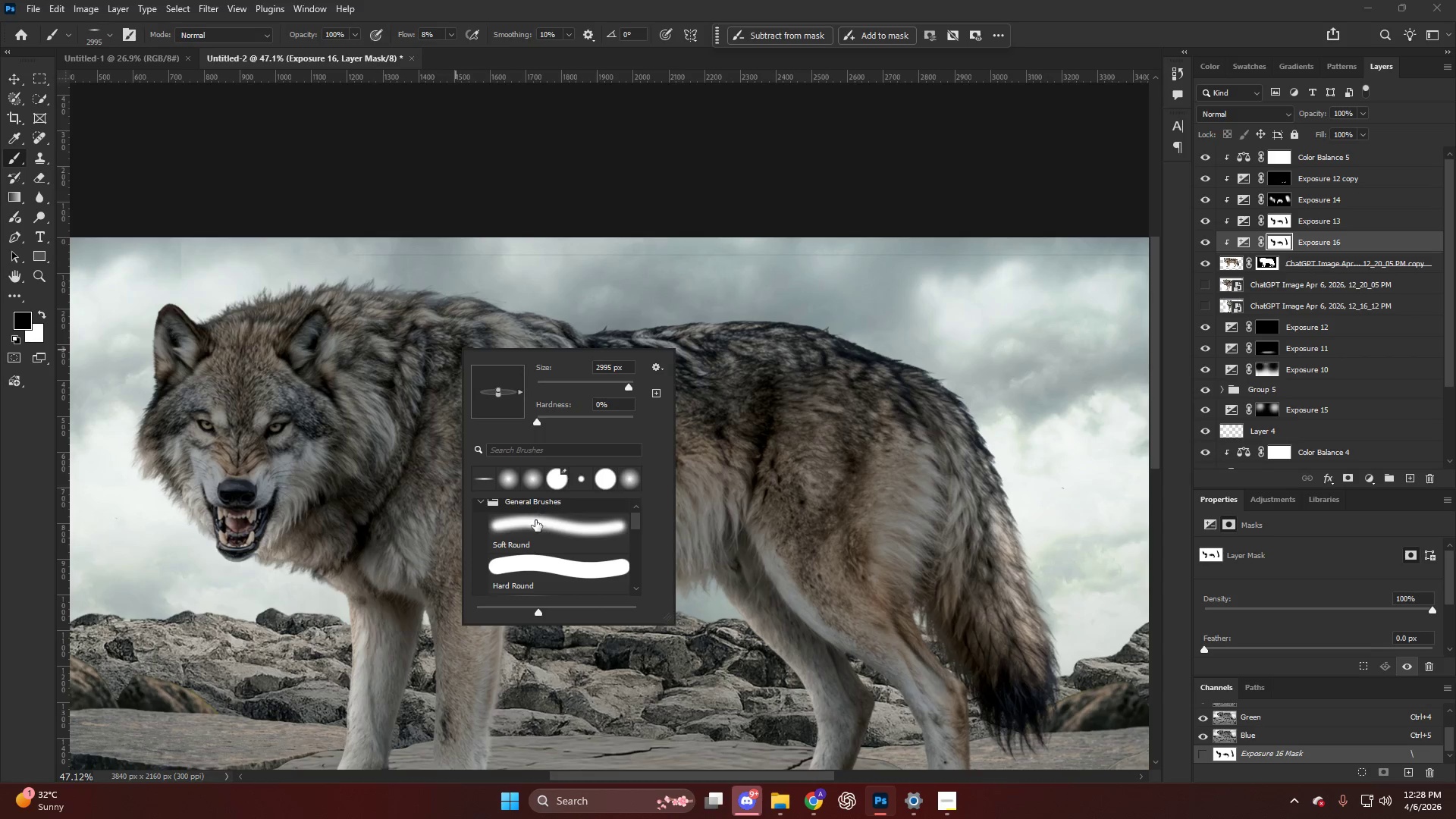 
left_click([535, 523])
 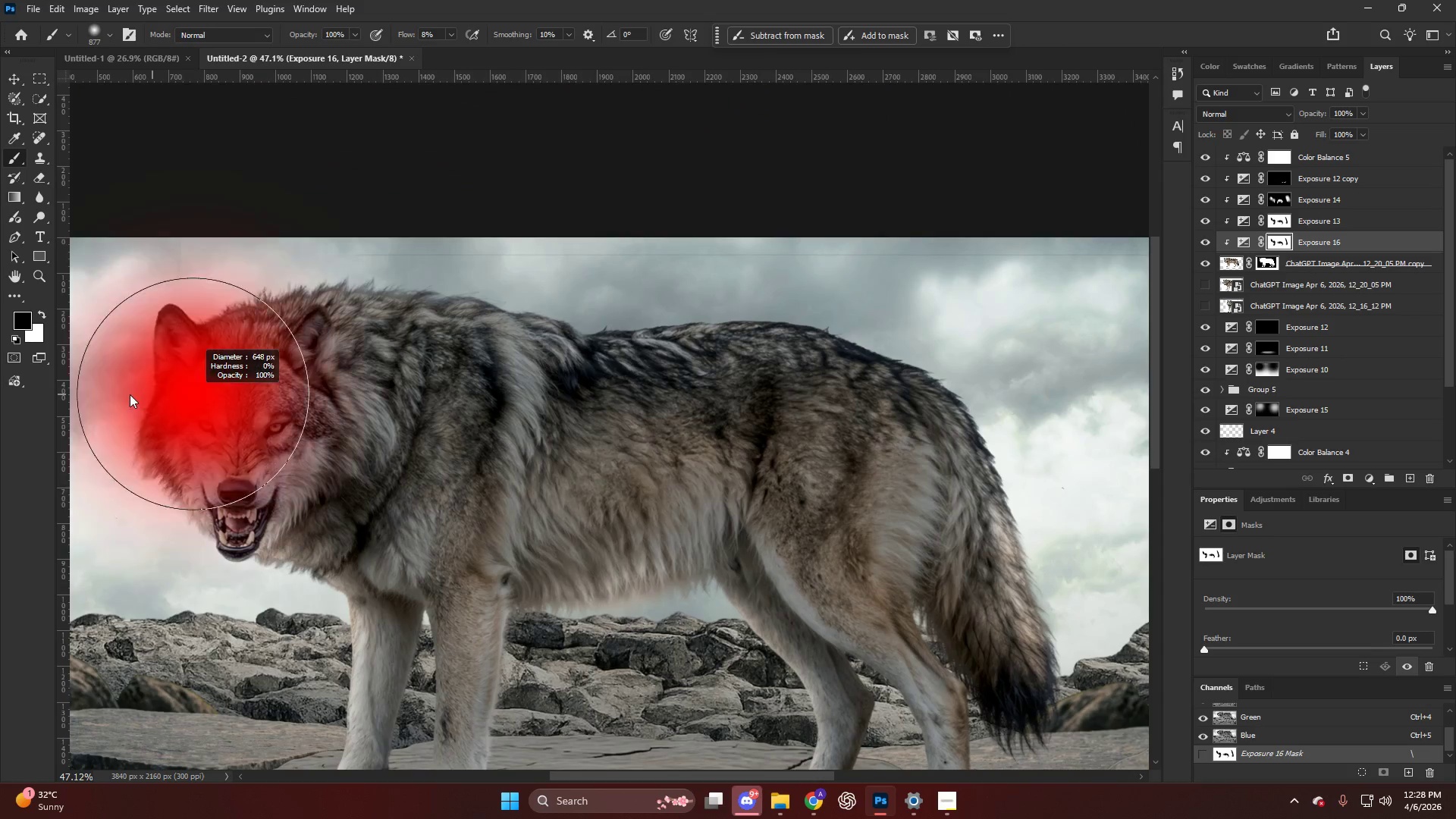 
left_click_drag(start_coordinate=[171, 334], to_coordinate=[962, 447])
 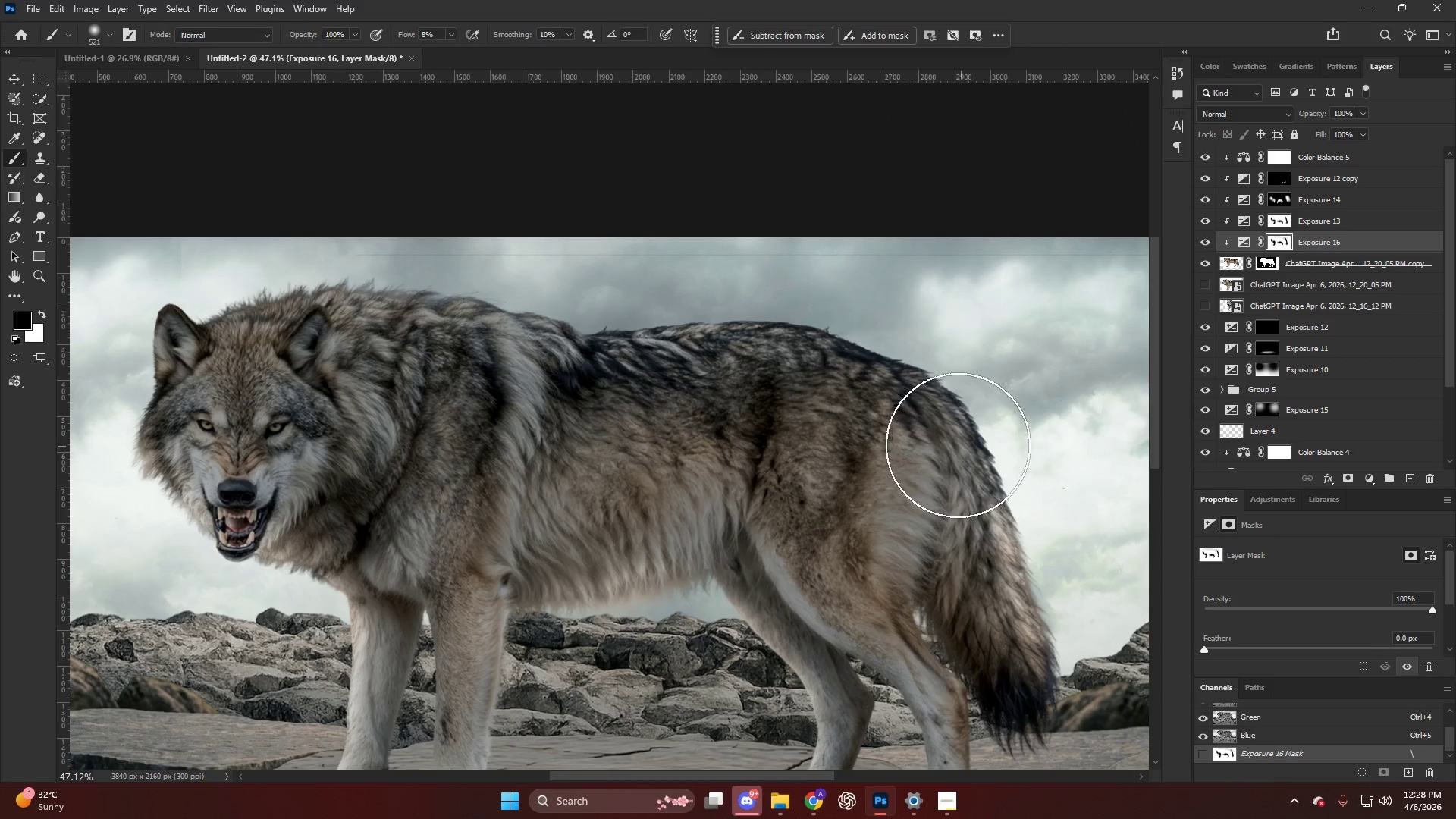 
hold_key(key=AltLeft, duration=0.48)
hold_key(key=AltLeft, duration=0.75)
scroll: coordinate [856, 421], scroll_direction: down, amount: 4.0
 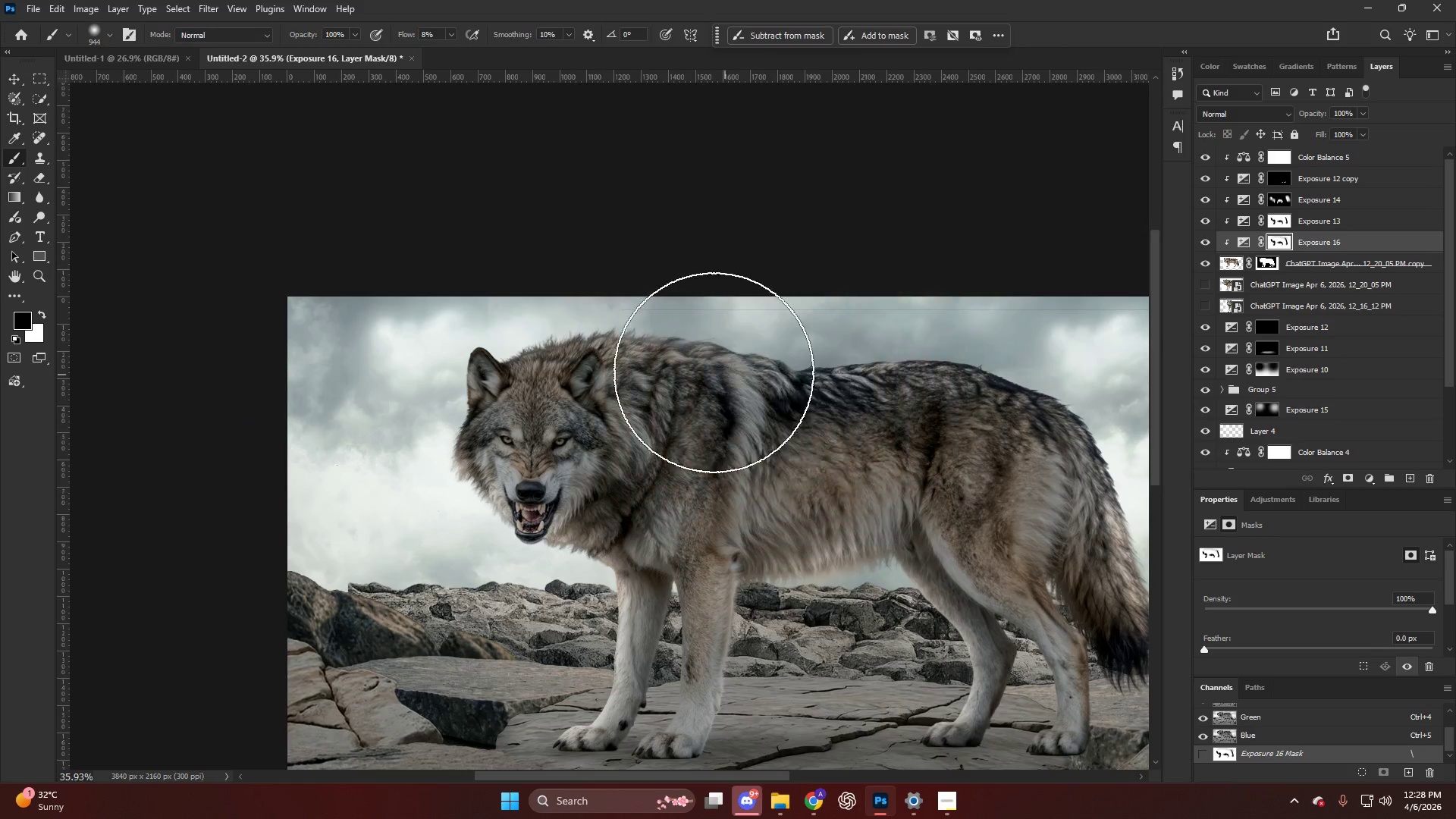 
left_click_drag(start_coordinate=[719, 372], to_coordinate=[1262, 423])
 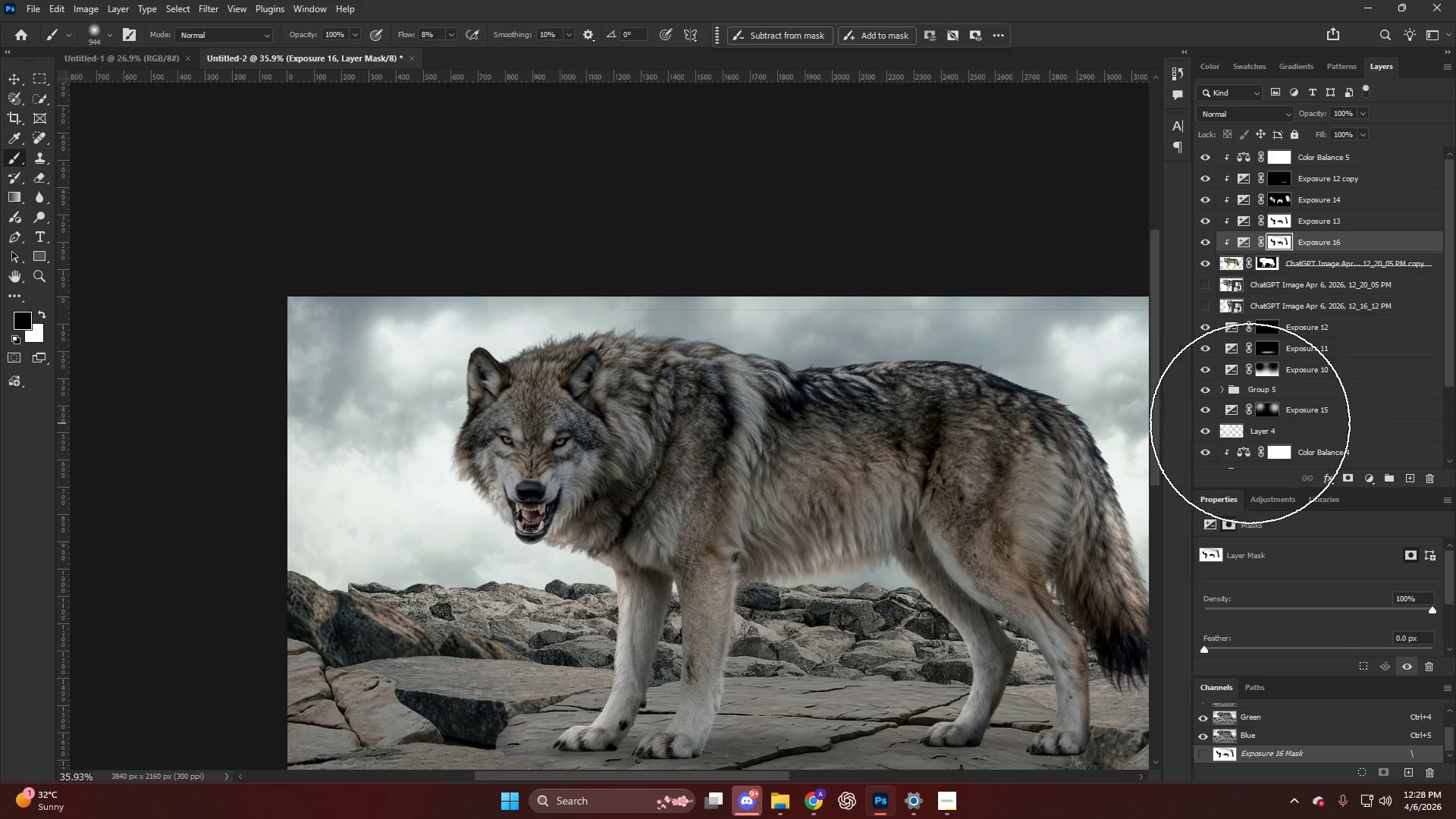 
key(Alt+AltLeft)
 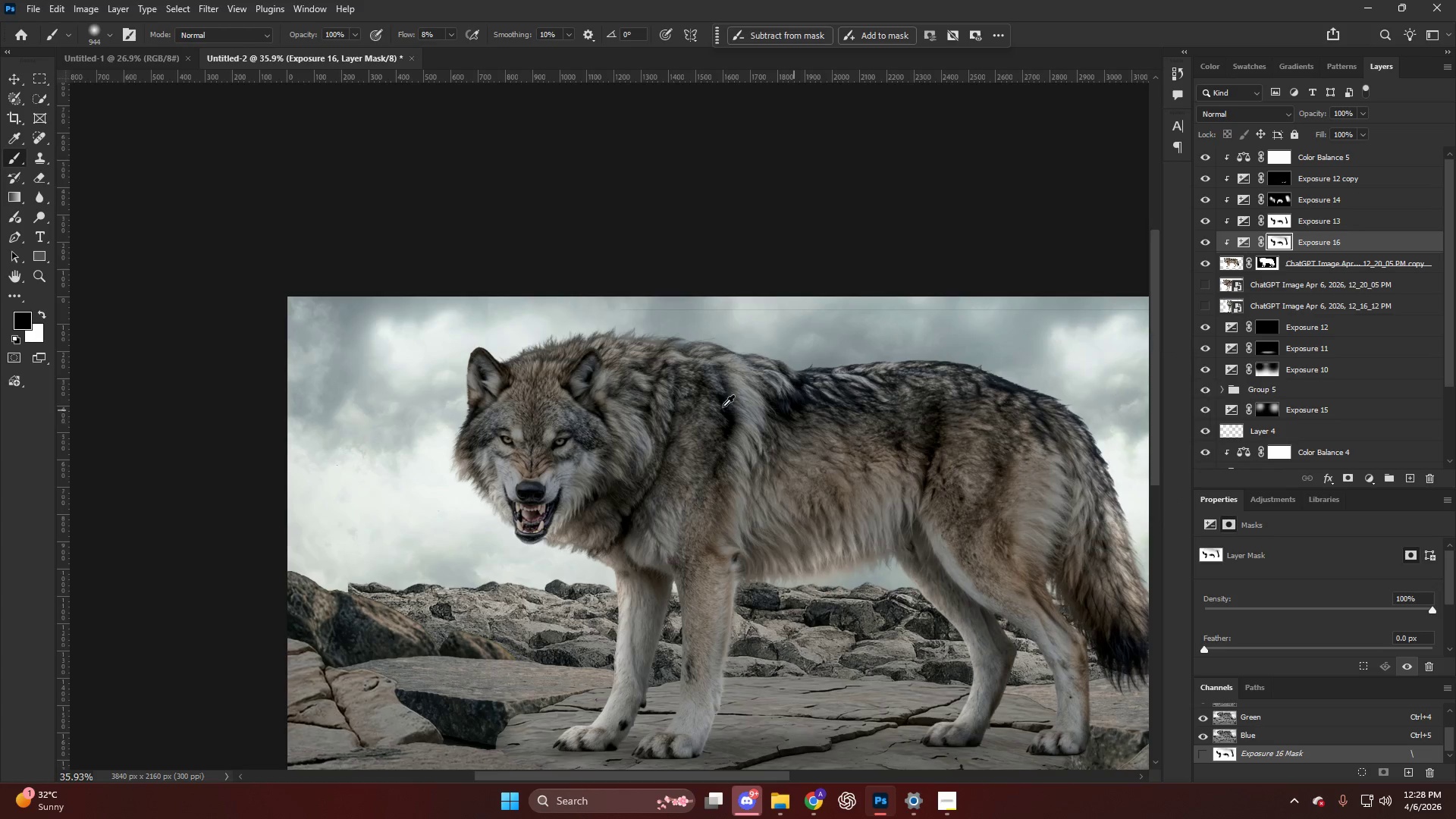 
hold_key(key=AltLeft, duration=1.76)
 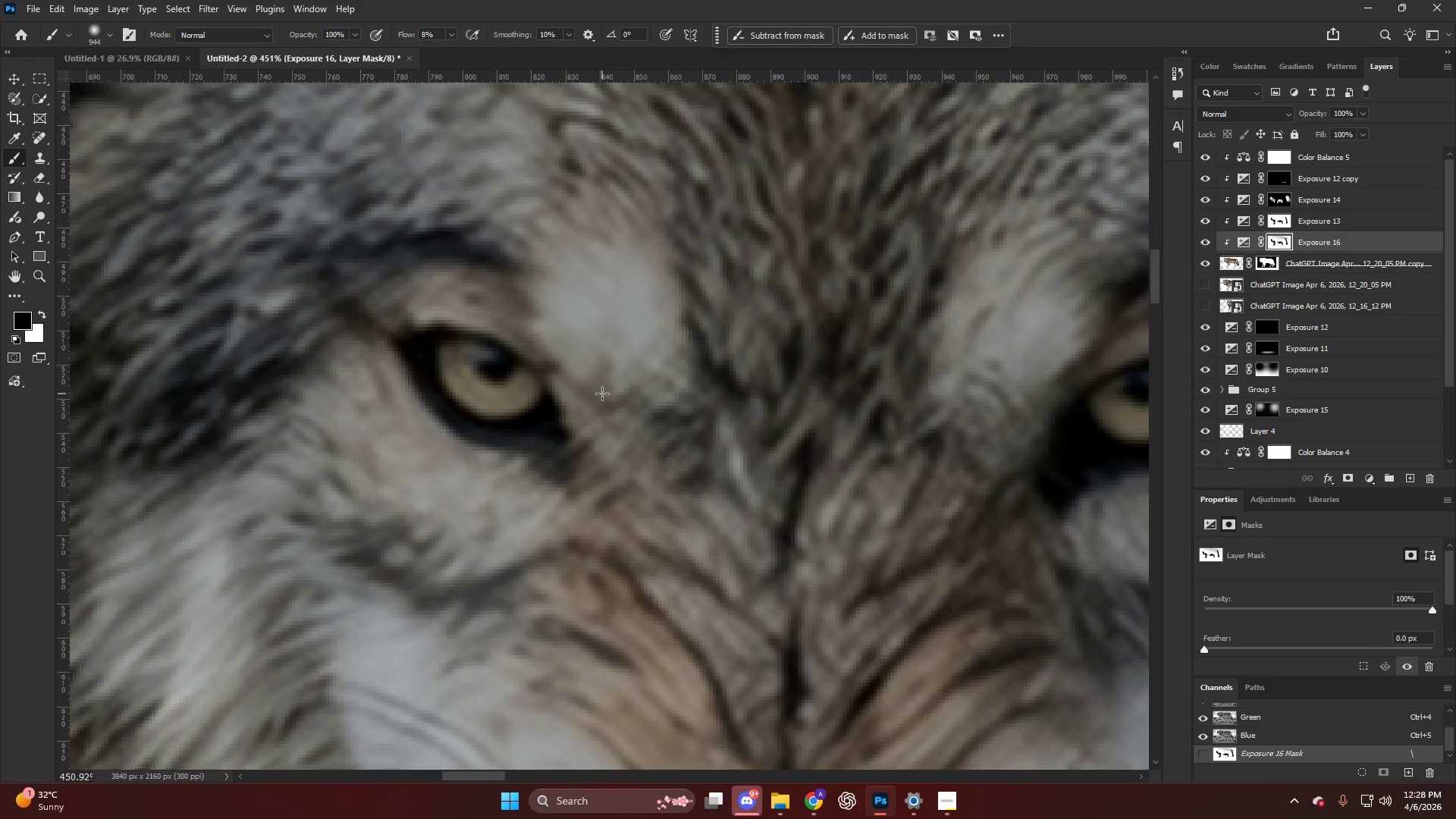 
key(V)
 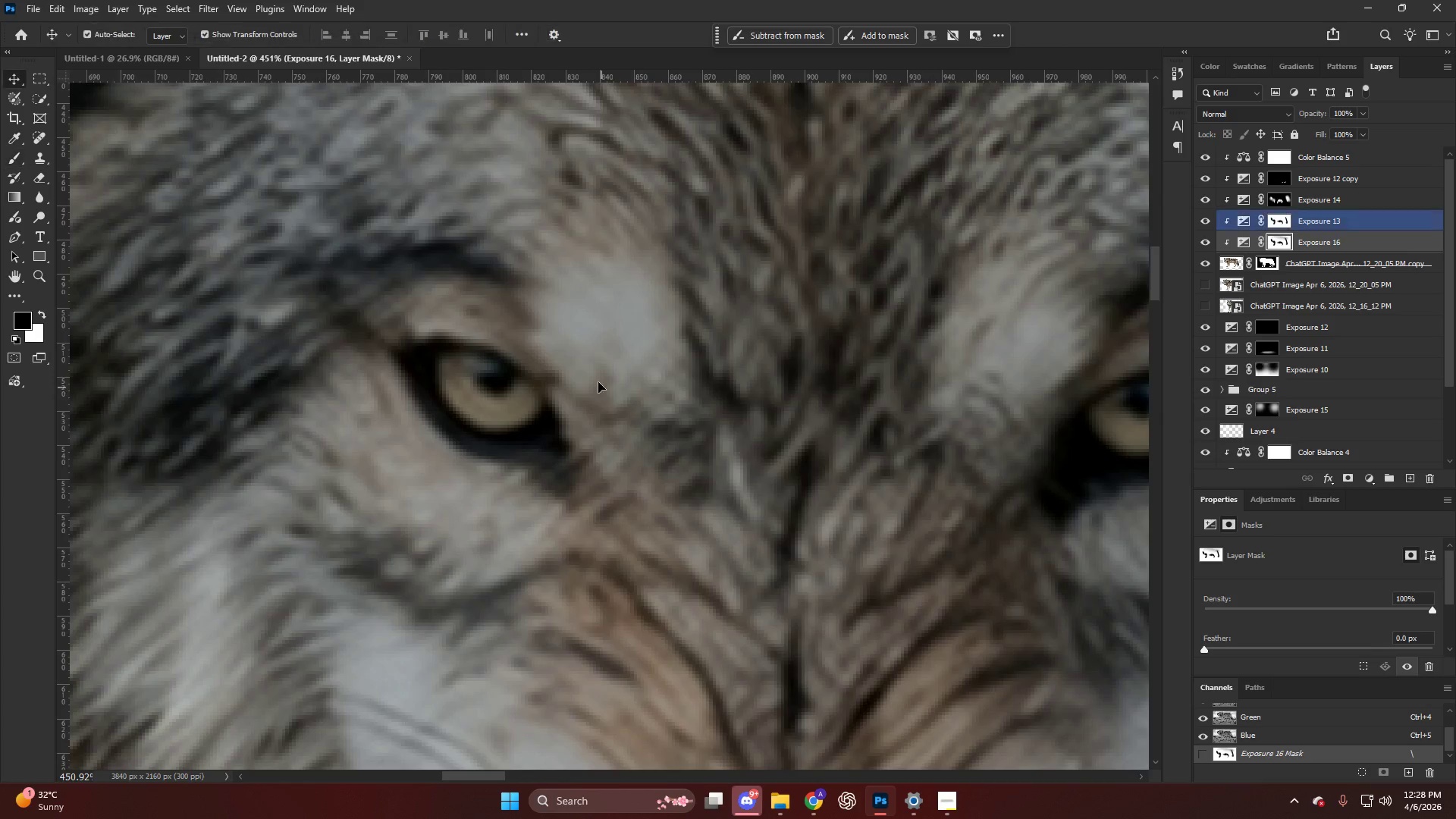 
left_click([597, 378])
 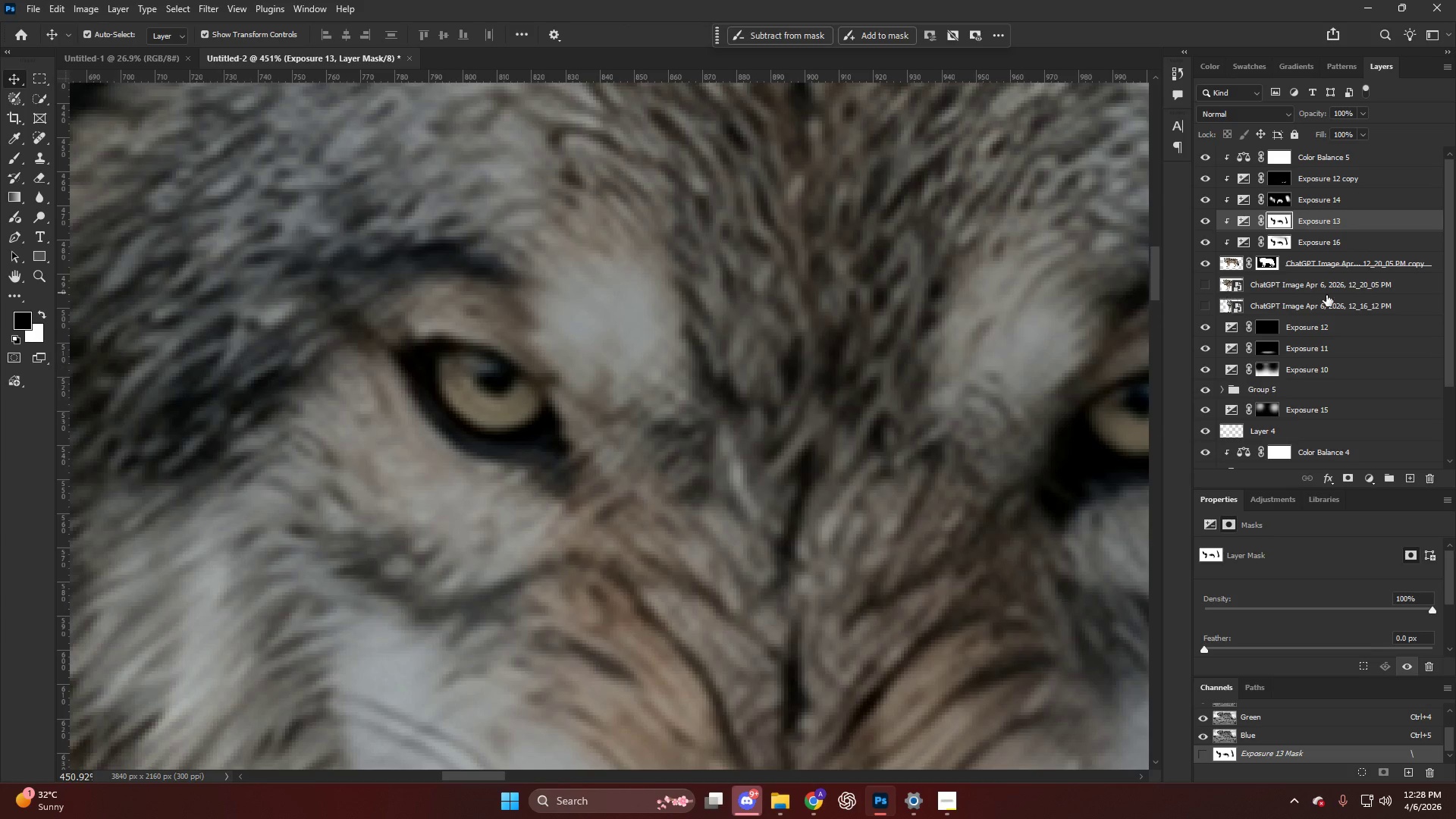 
scroll: coordinate [1347, 229], scroll_direction: up, amount: 39.0
 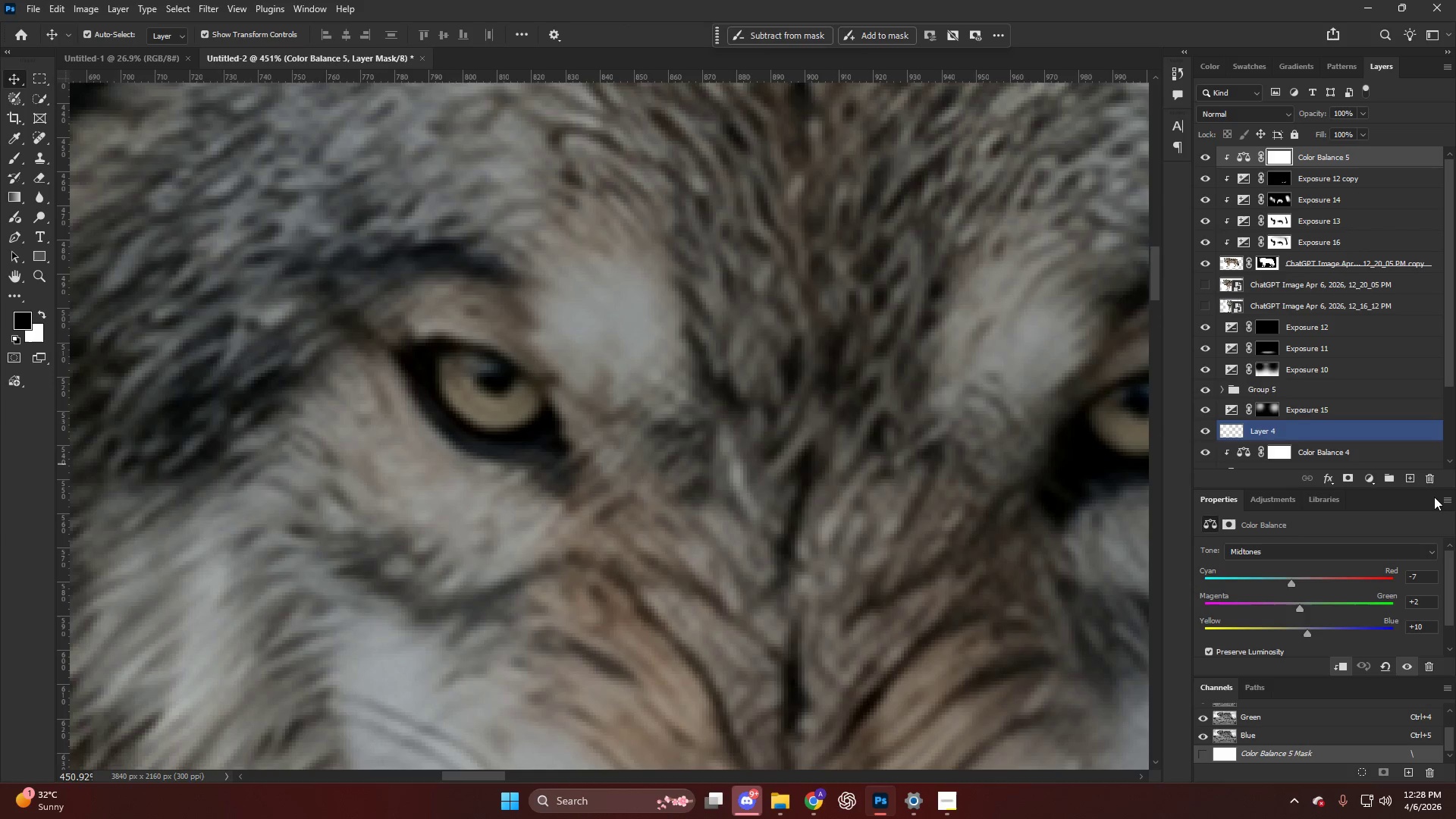 
left_click([1412, 472])
 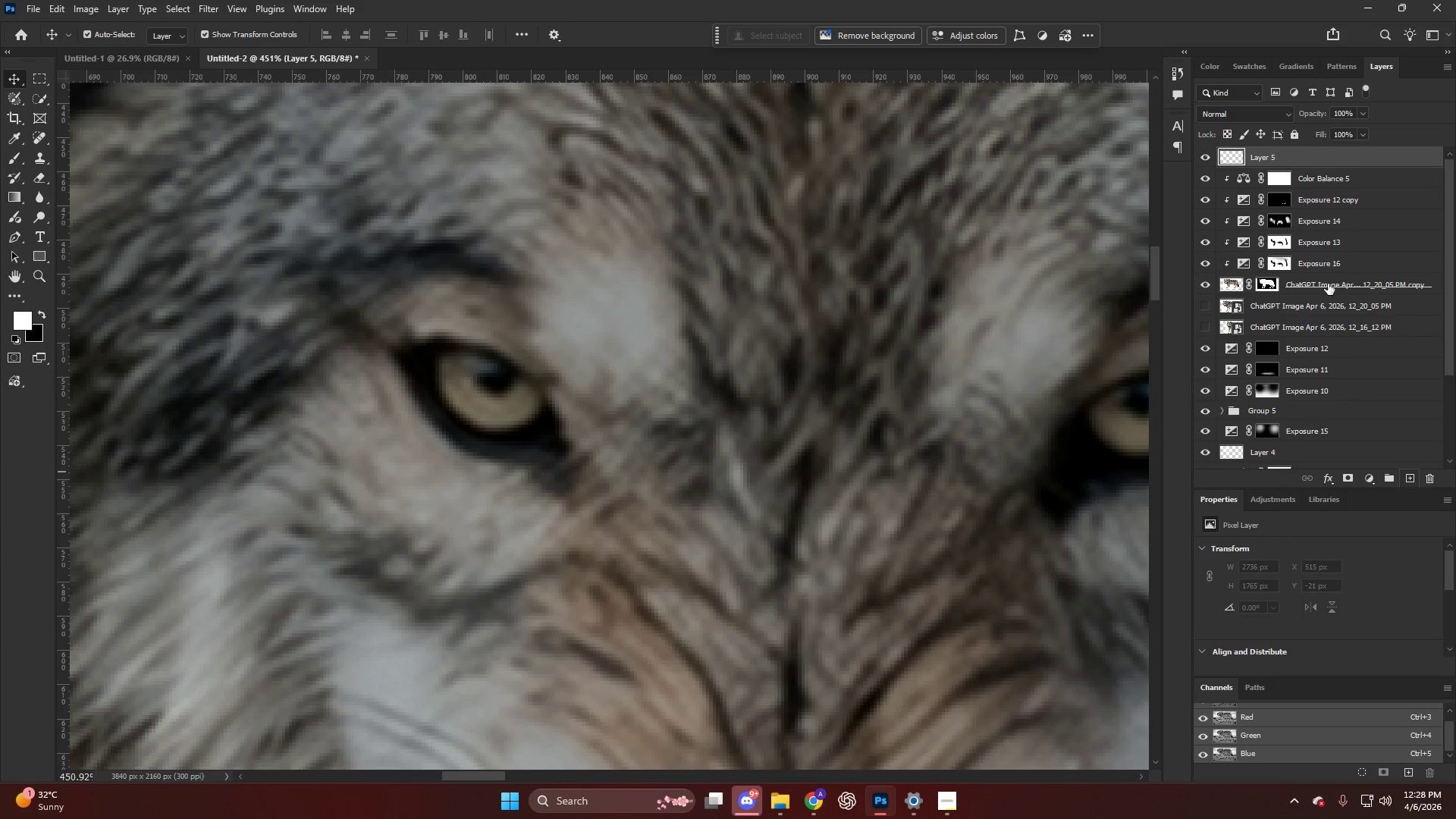 
hold_key(key=AltLeft, duration=1.01)
left_click([1333, 167])
 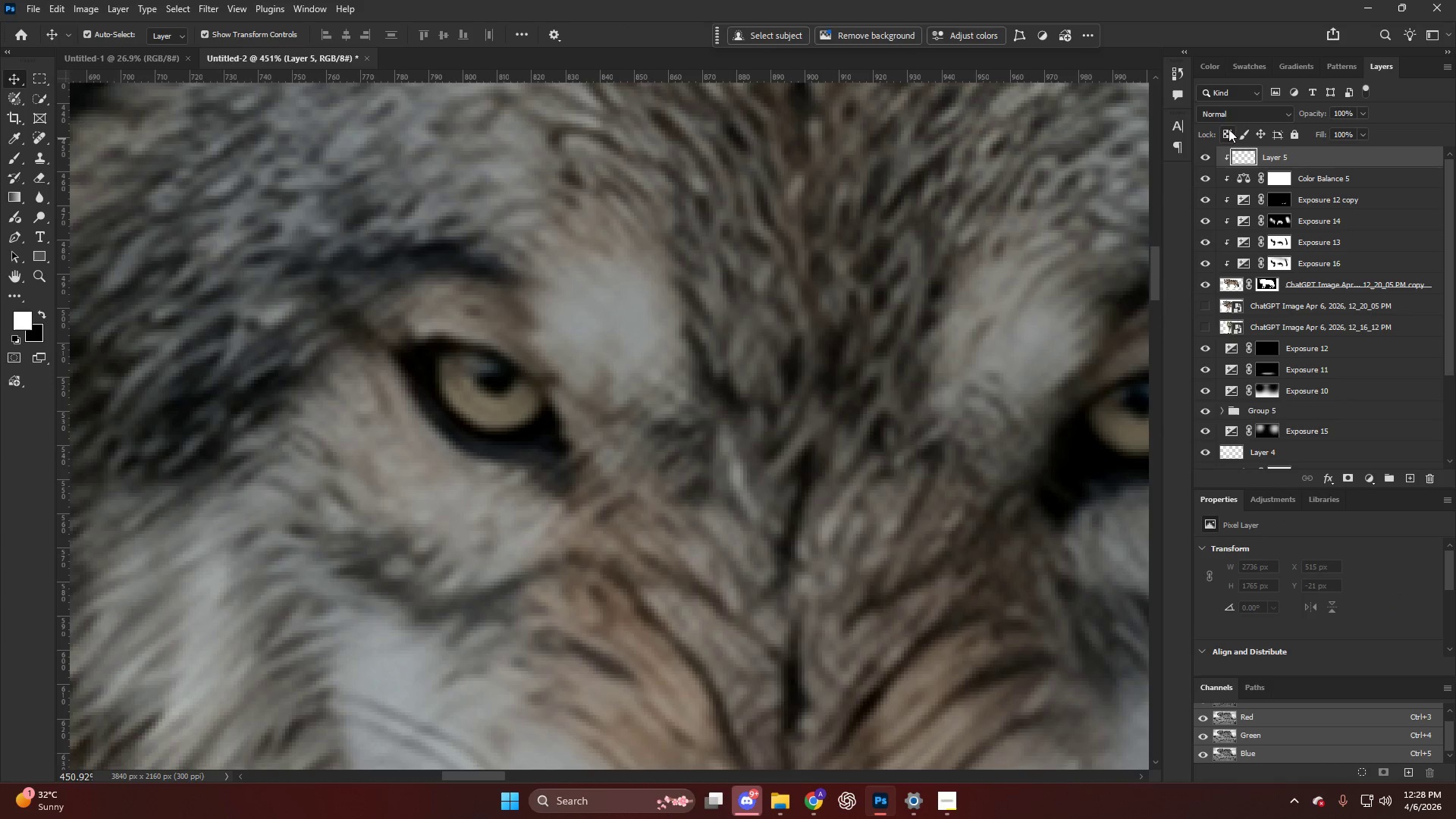 
left_click([1226, 112])
 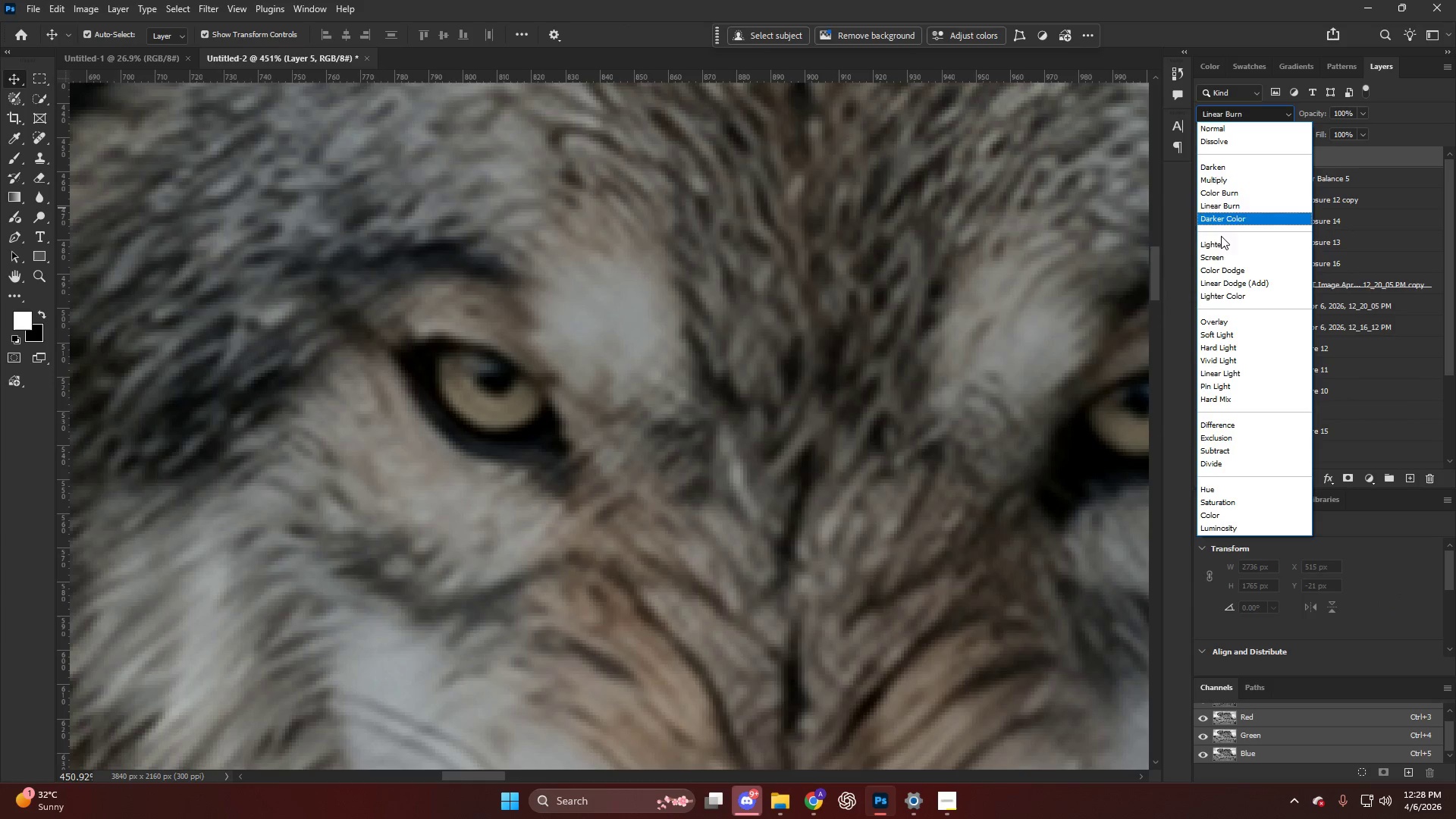 
left_click([1217, 256])
 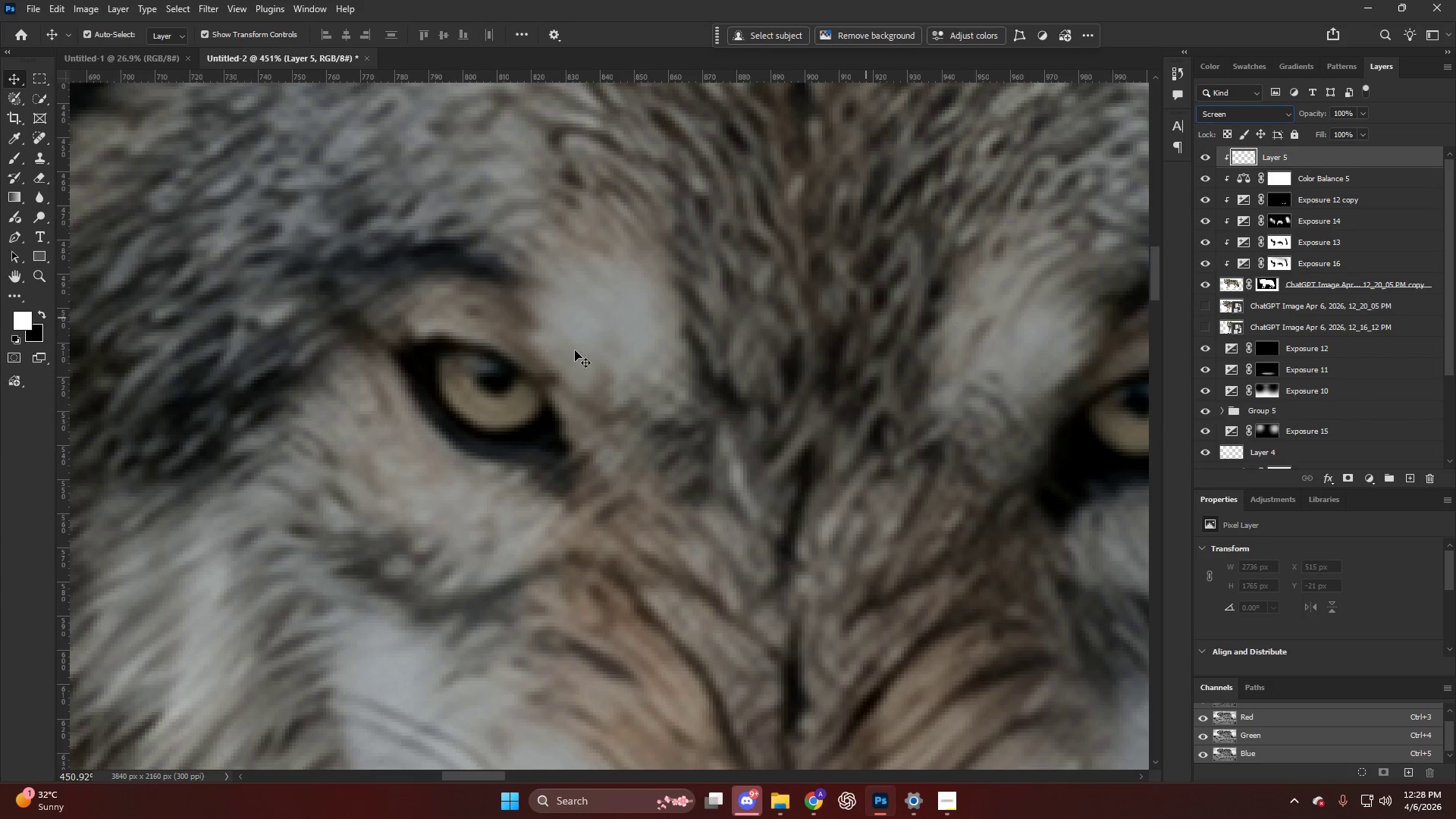 
hold_key(key=AltLeft, duration=0.44)
 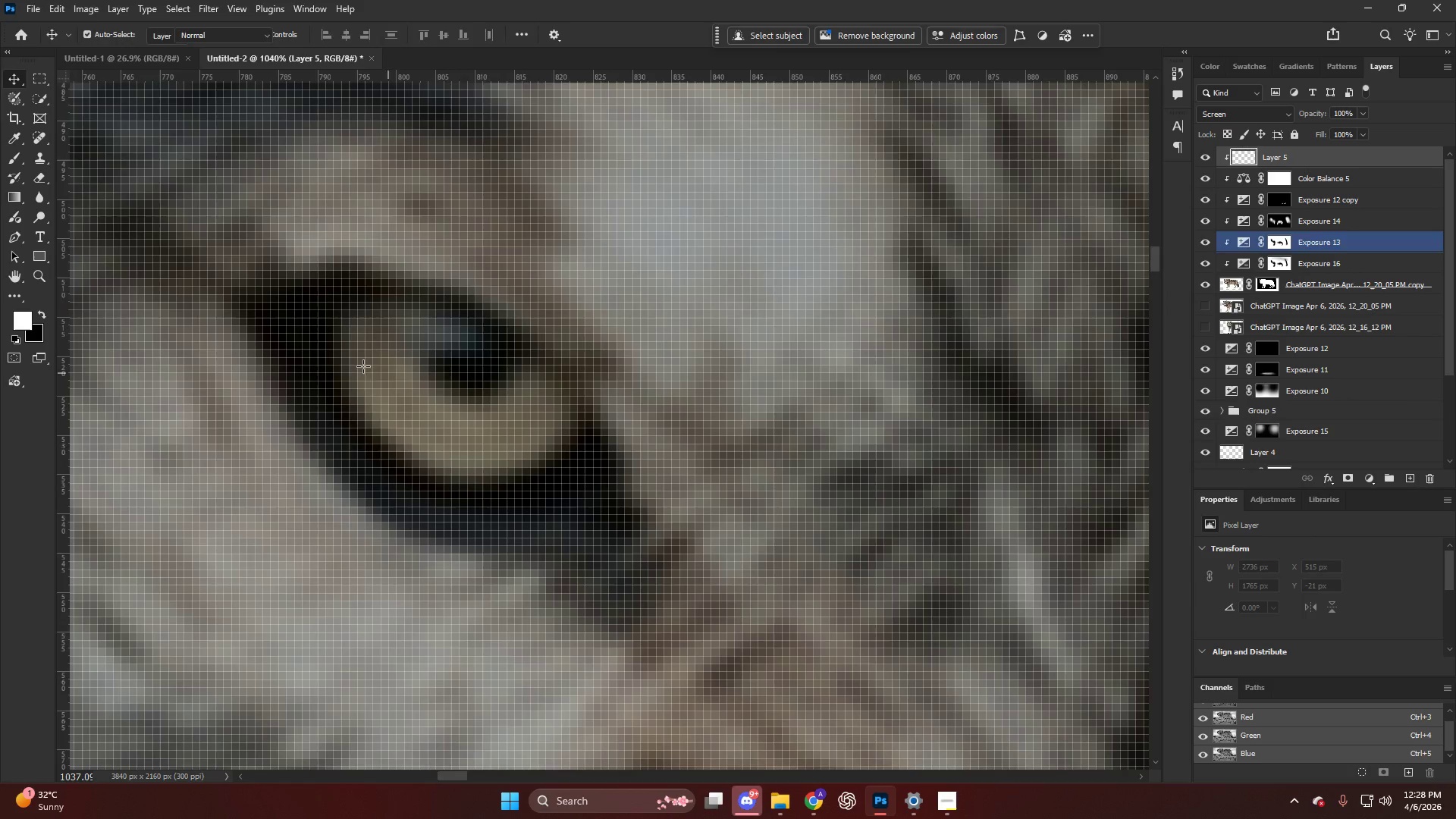 
key(B)
 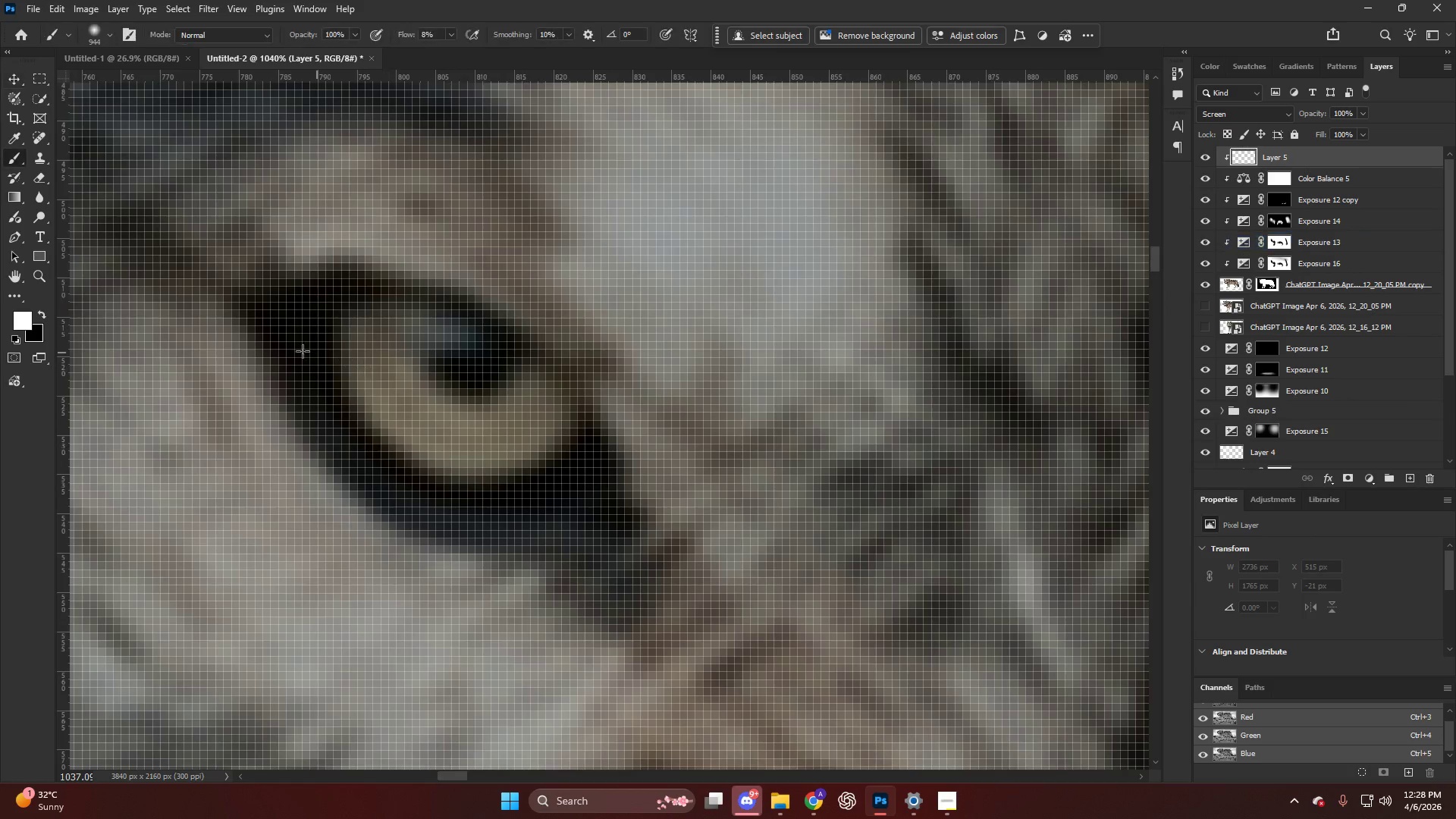 
hold_key(key=AltLeft, duration=0.52)
 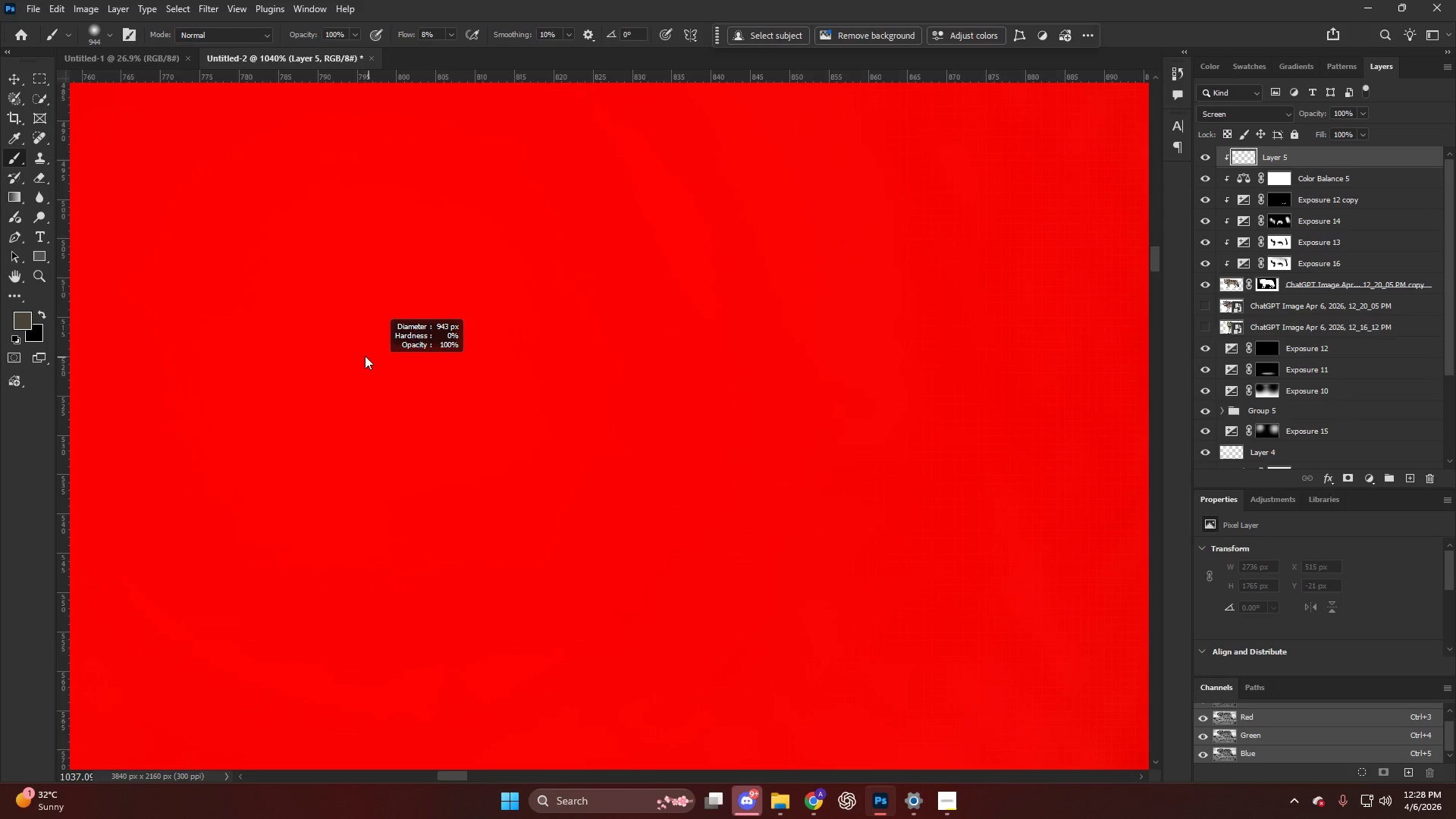 
scroll: coordinate [449, 373], scroll_direction: up, amount: 6.0
 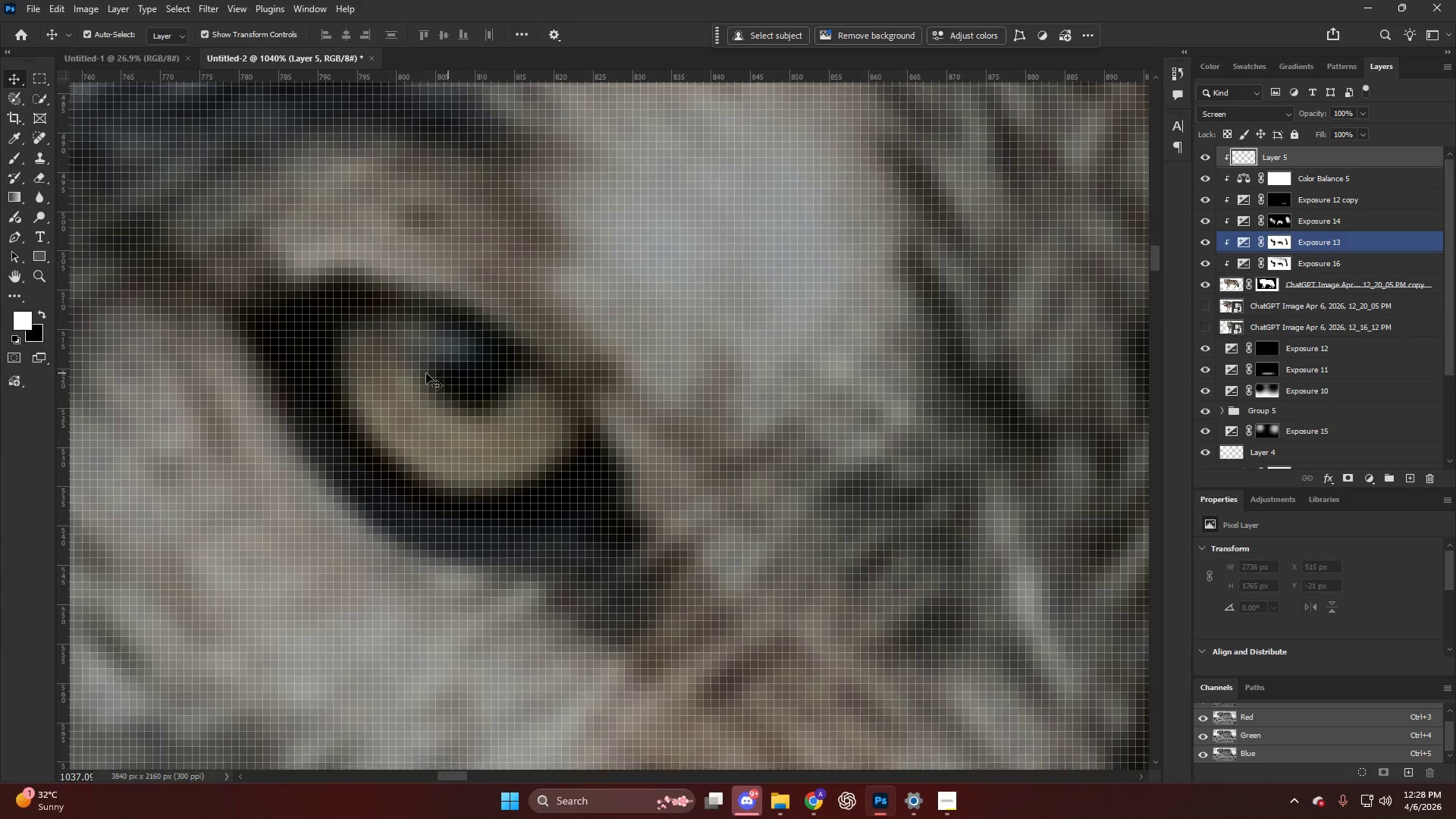 
left_click([378, 342])
 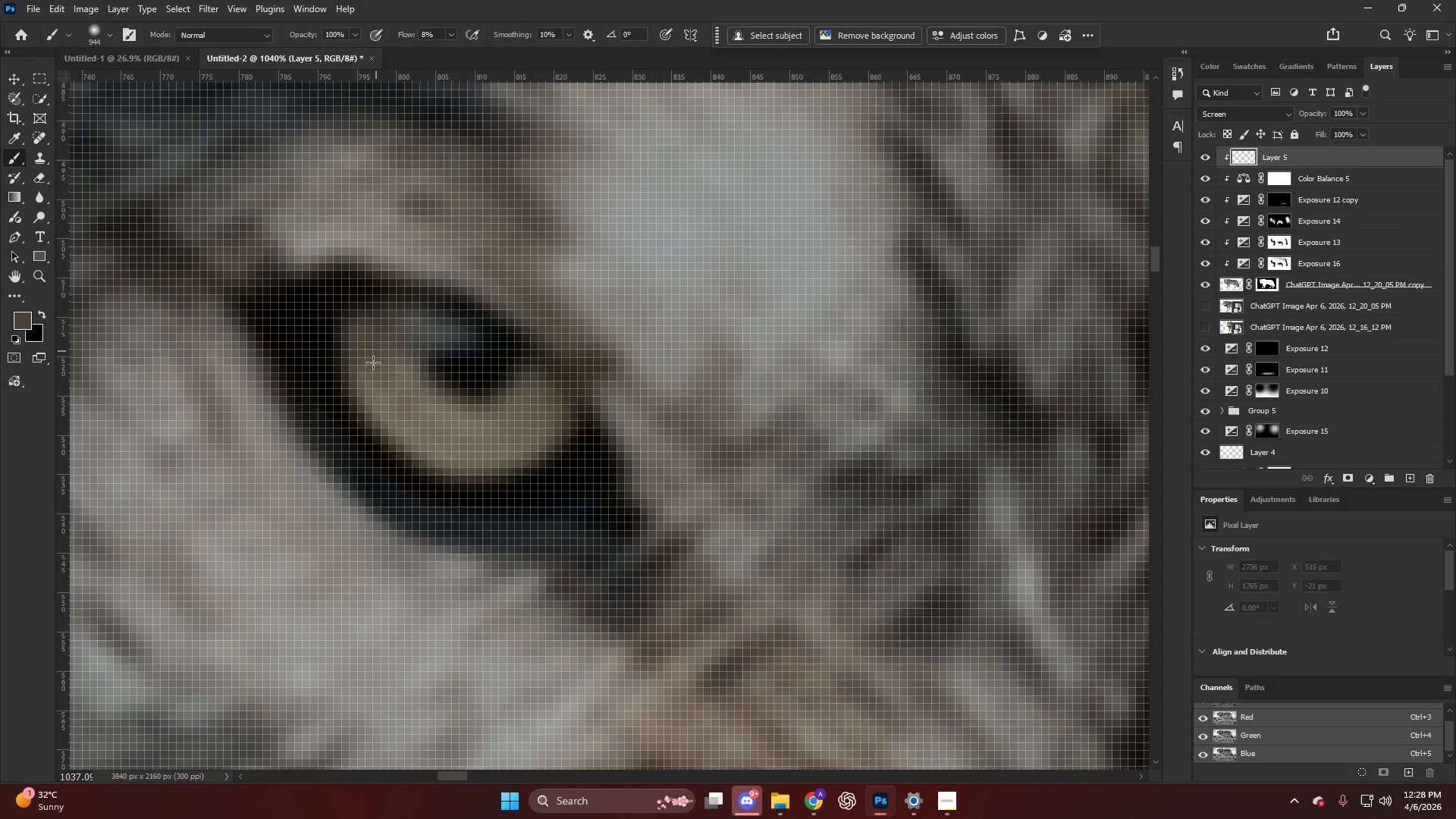 
hold_key(key=AltLeft, duration=4.73)
scroll: coordinate [430, 369], scroll_direction: up, amount: 4.0
 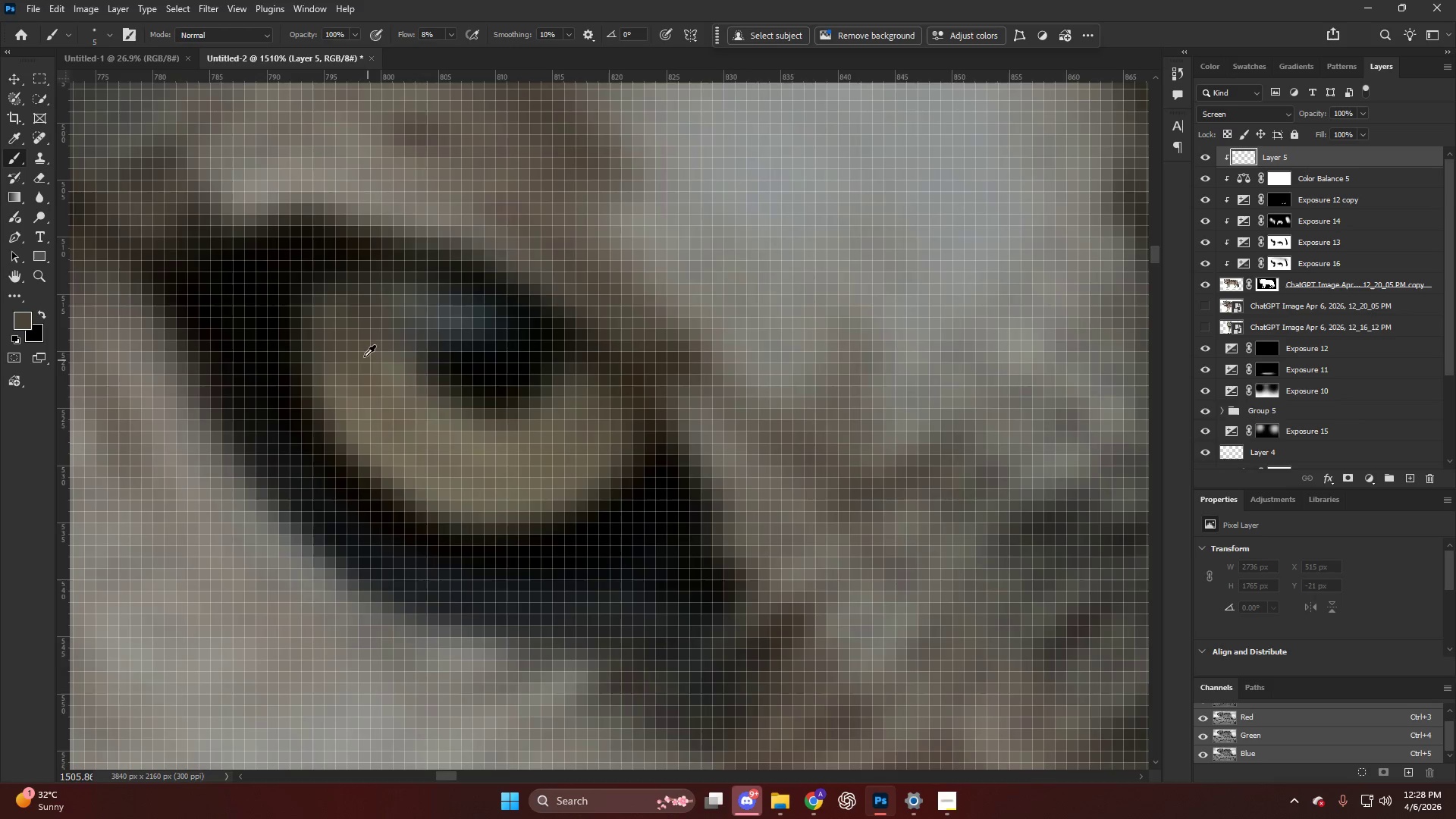 
hold_key(key=AltLeft, duration=0.44)
 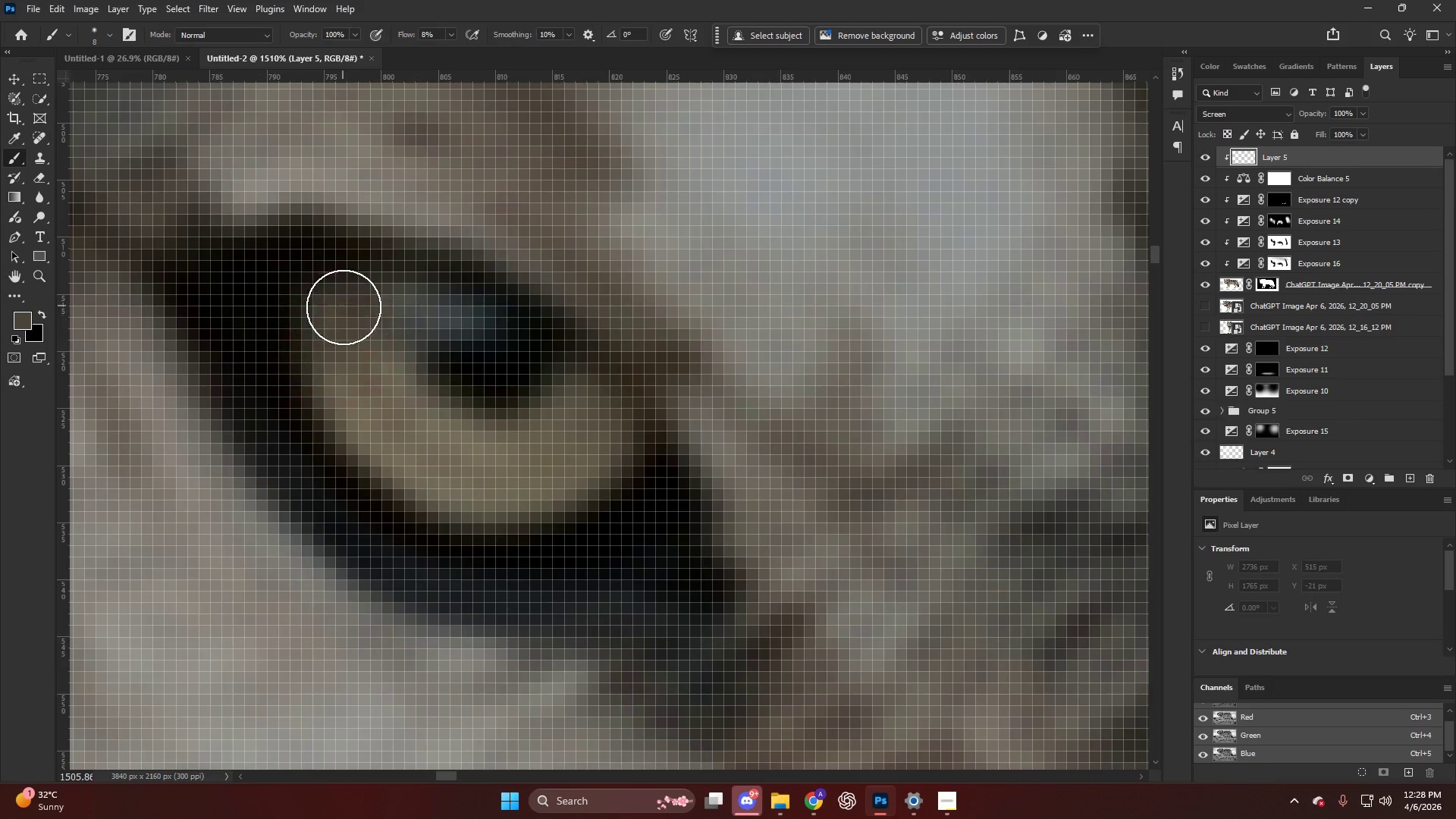 
left_click_drag(start_coordinate=[352, 315], to_coordinate=[378, 390])
 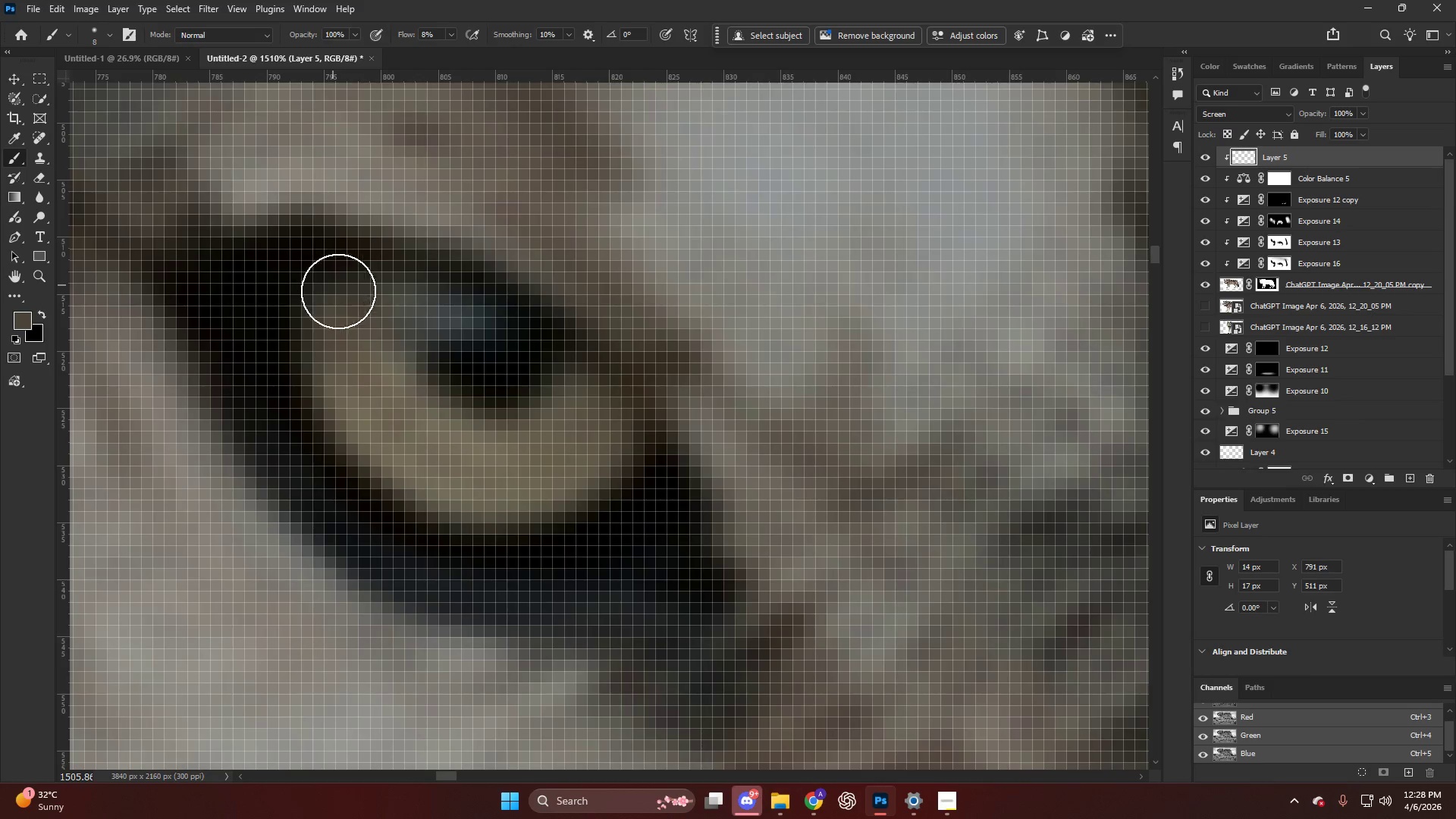 
left_click_drag(start_coordinate=[347, 325], to_coordinate=[525, 473])
 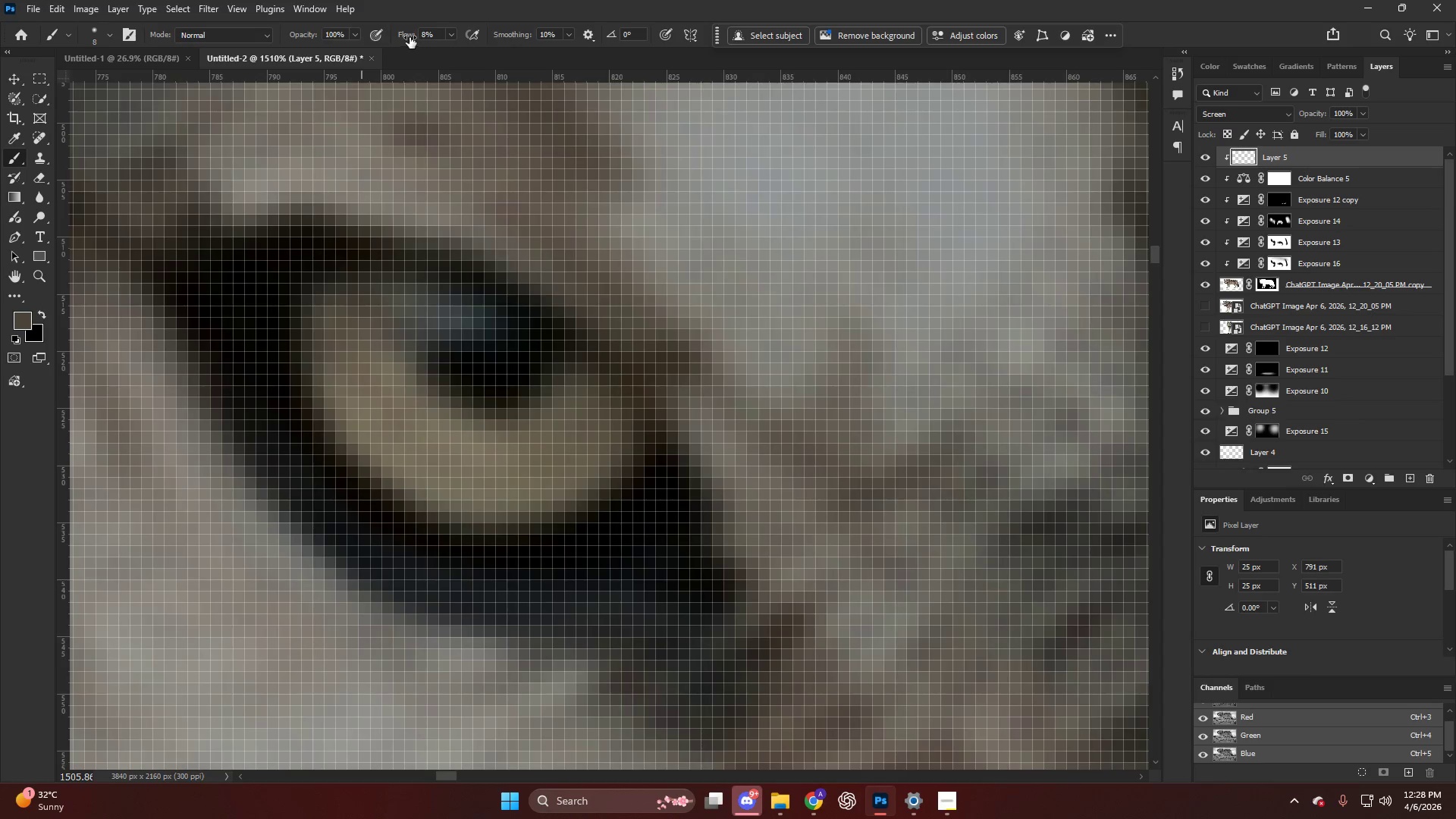 
left_click_drag(start_coordinate=[411, 37], to_coordinate=[436, 46])
 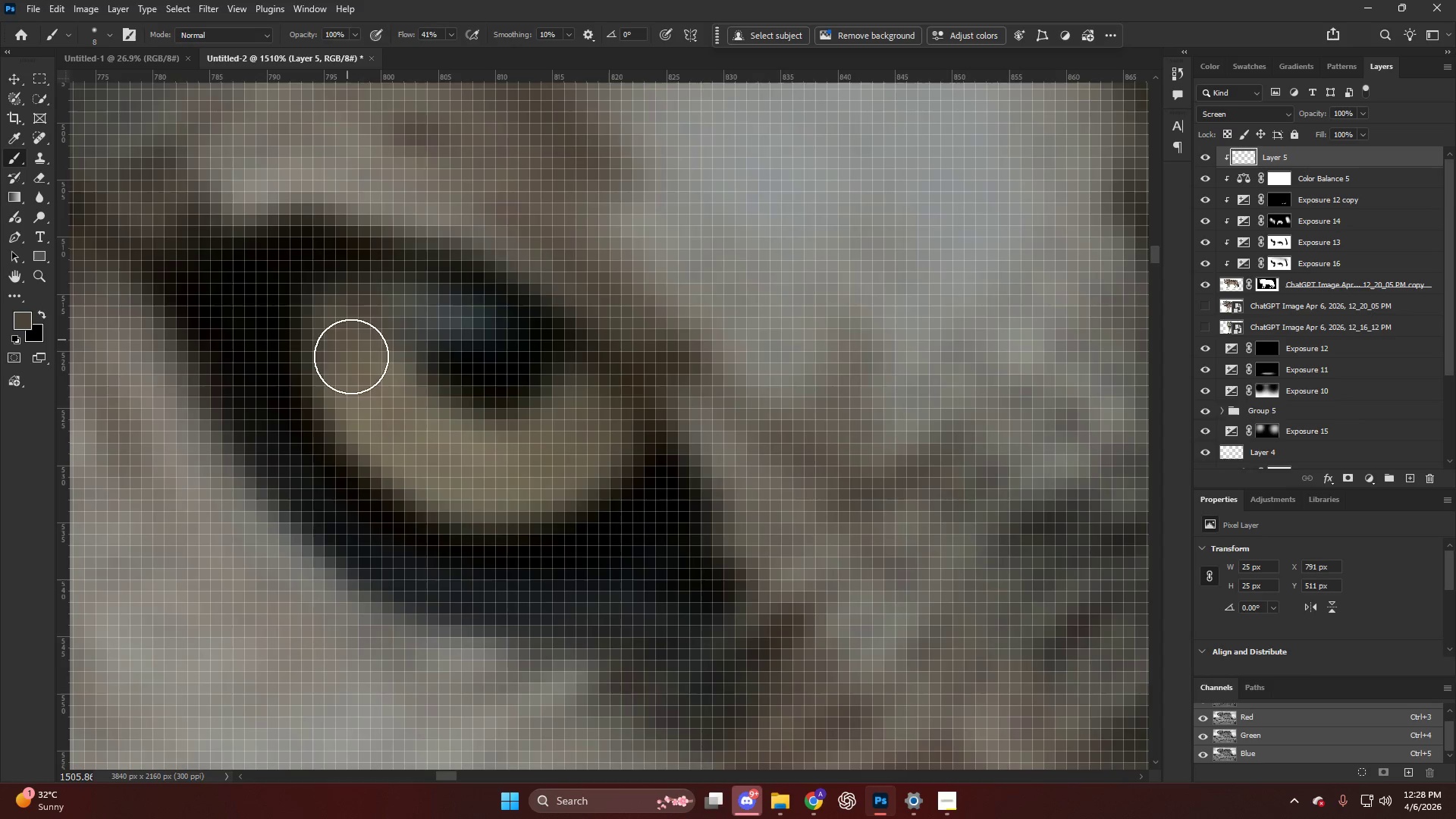 
left_click_drag(start_coordinate=[355, 363], to_coordinate=[406, 450])
 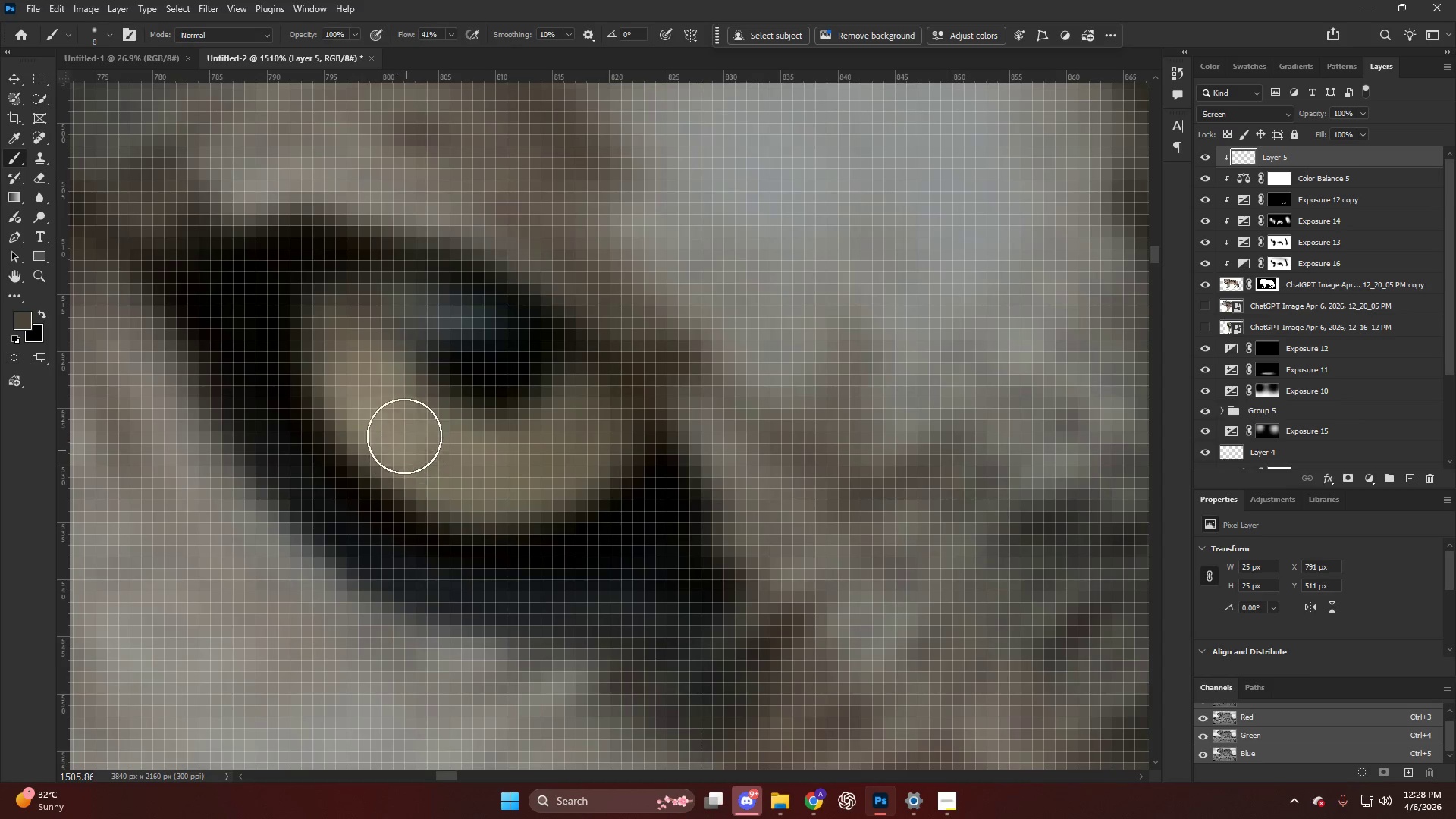 
key(Alt+AltLeft)
 